 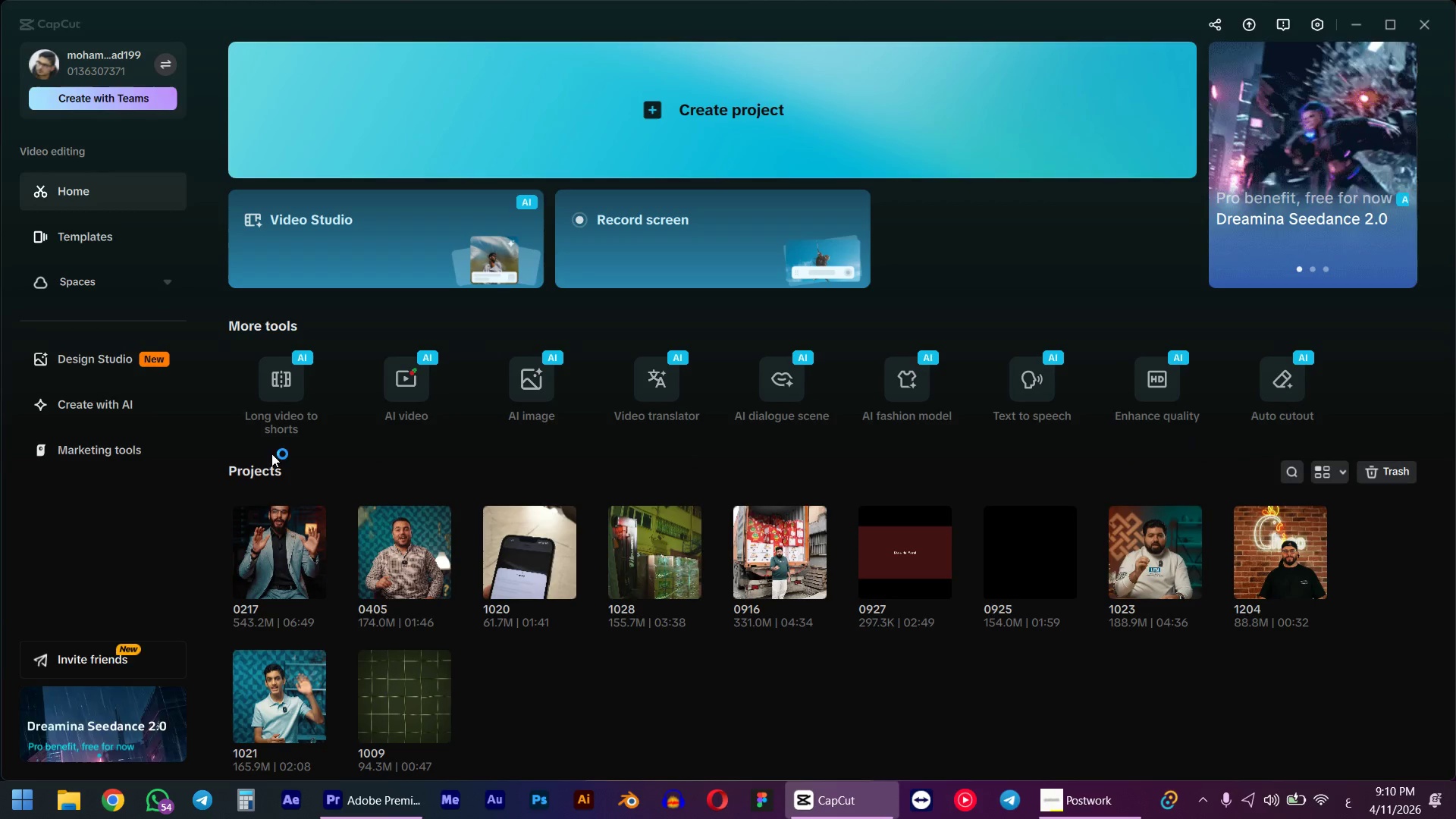 
left_click([278, 538])
 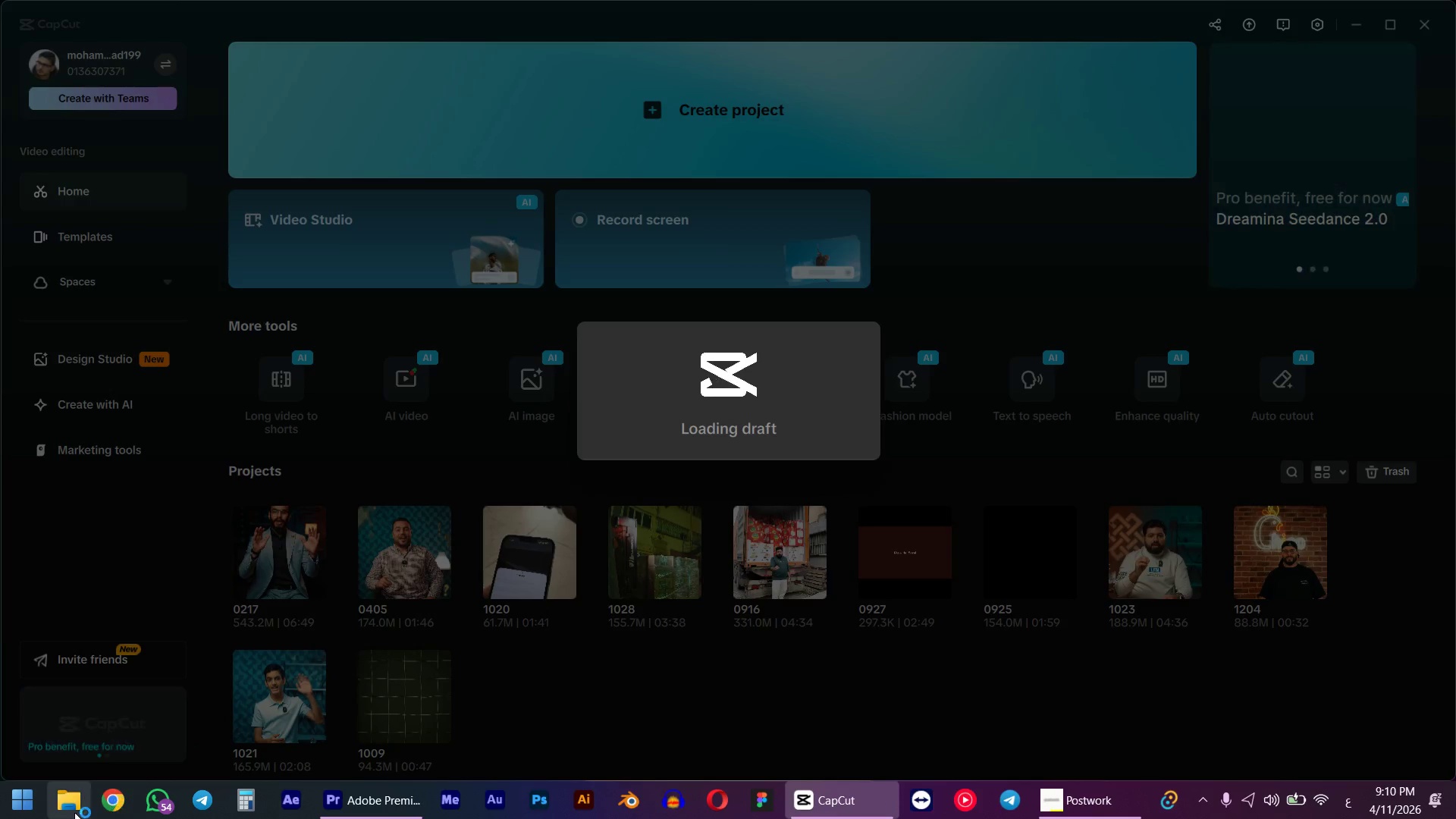 
left_click([71, 811])
 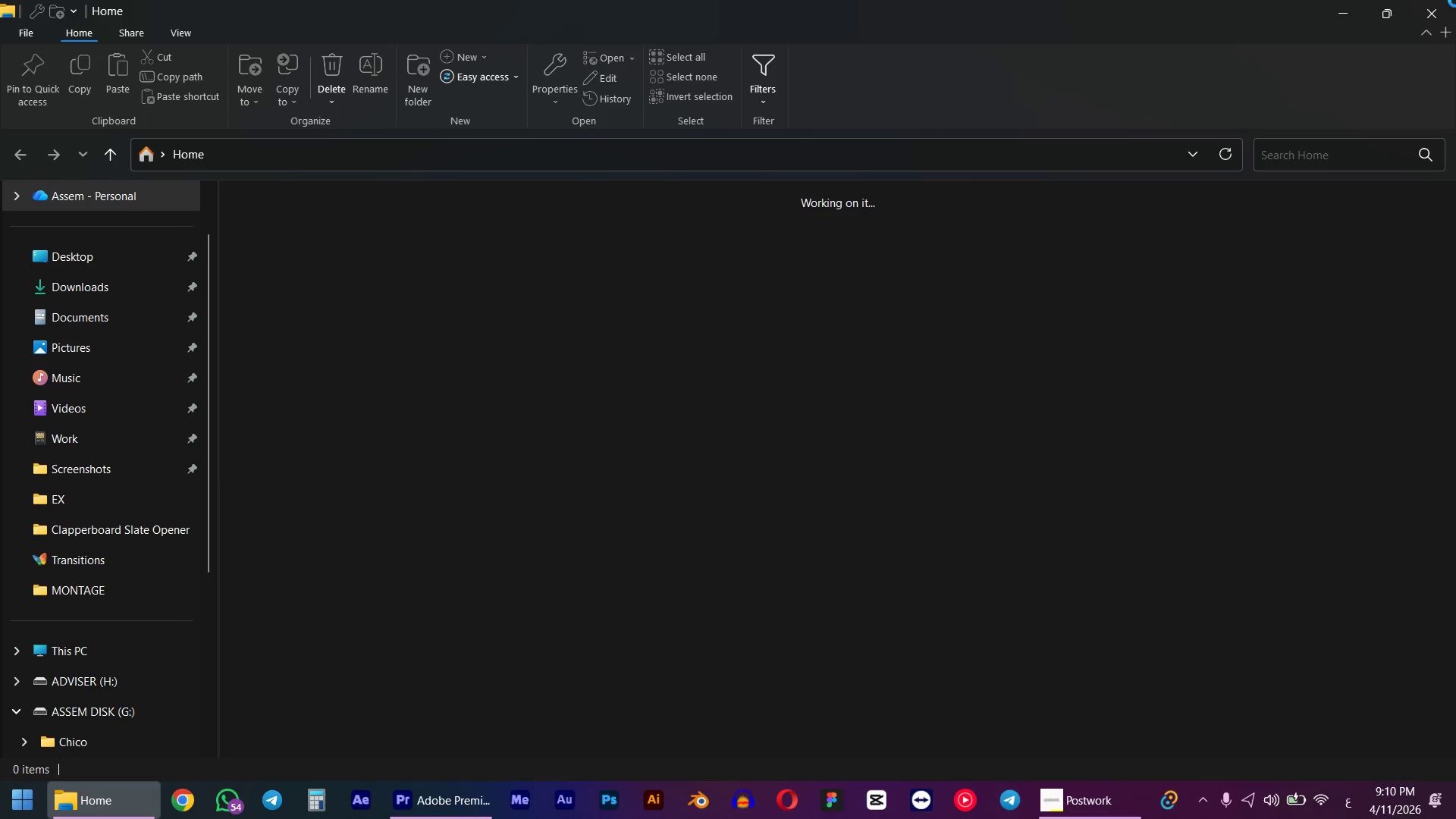 
left_click([1455, 0])
 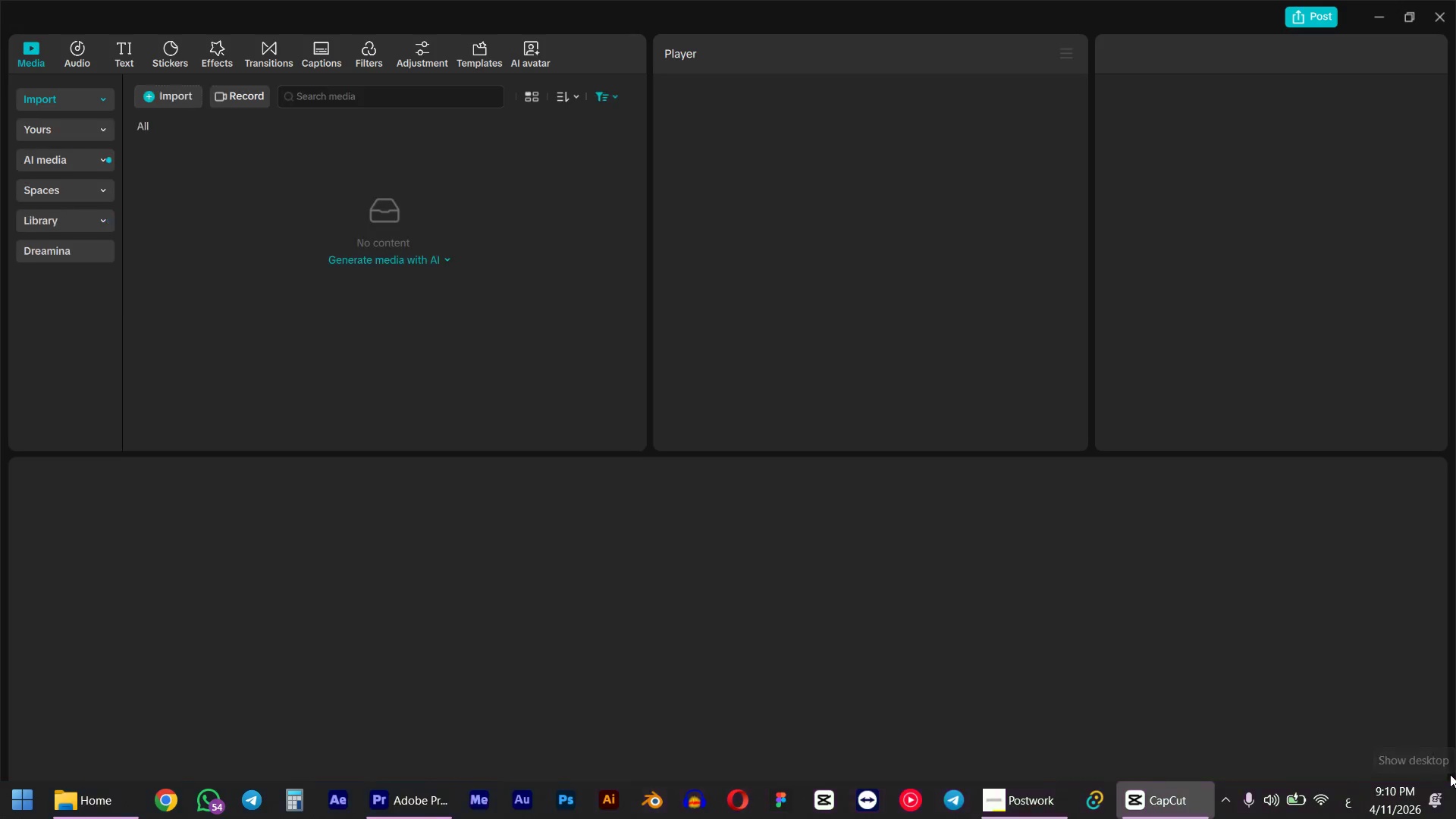 
left_click([1455, 818])
 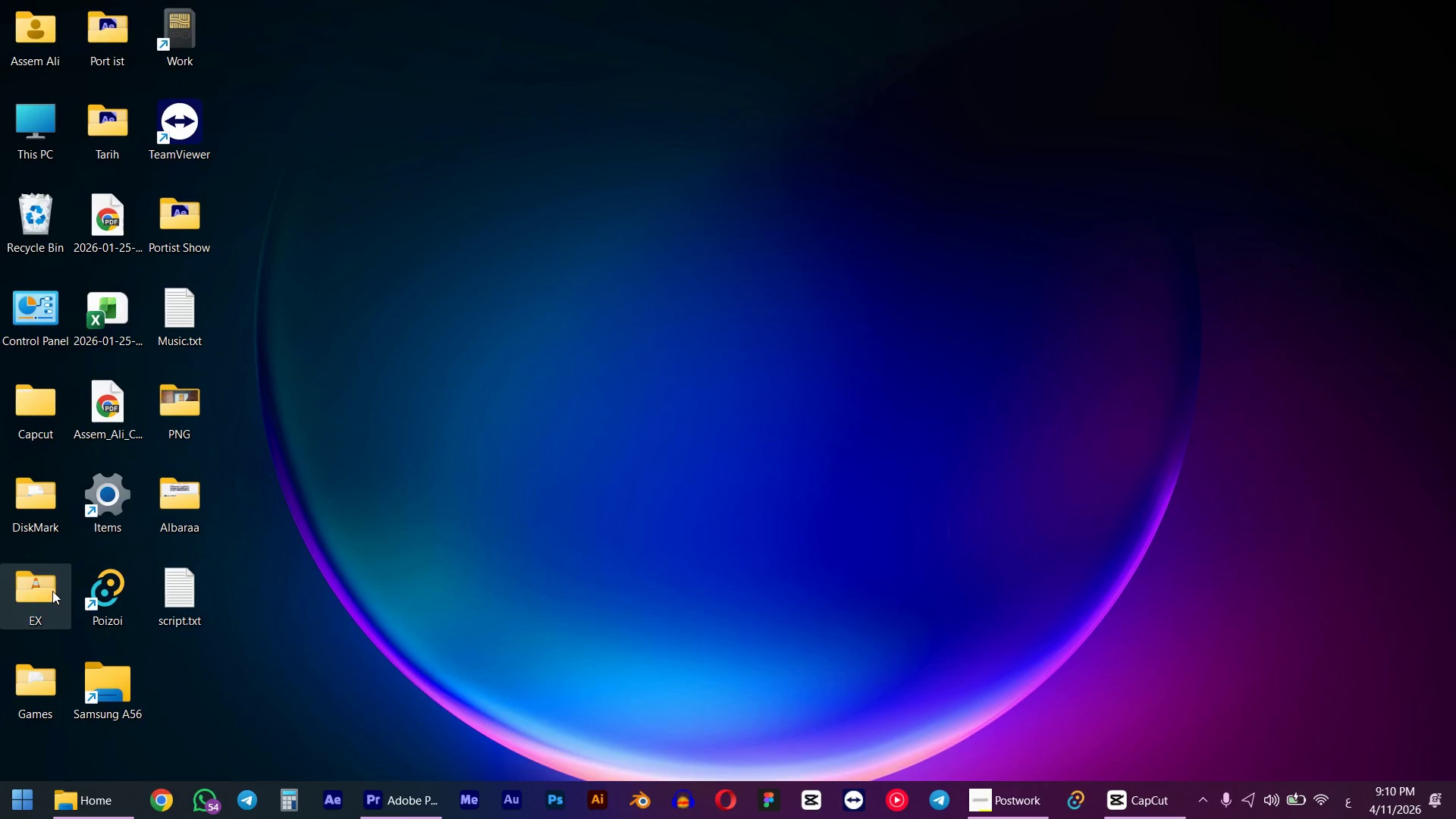 
double_click([54, 605])
 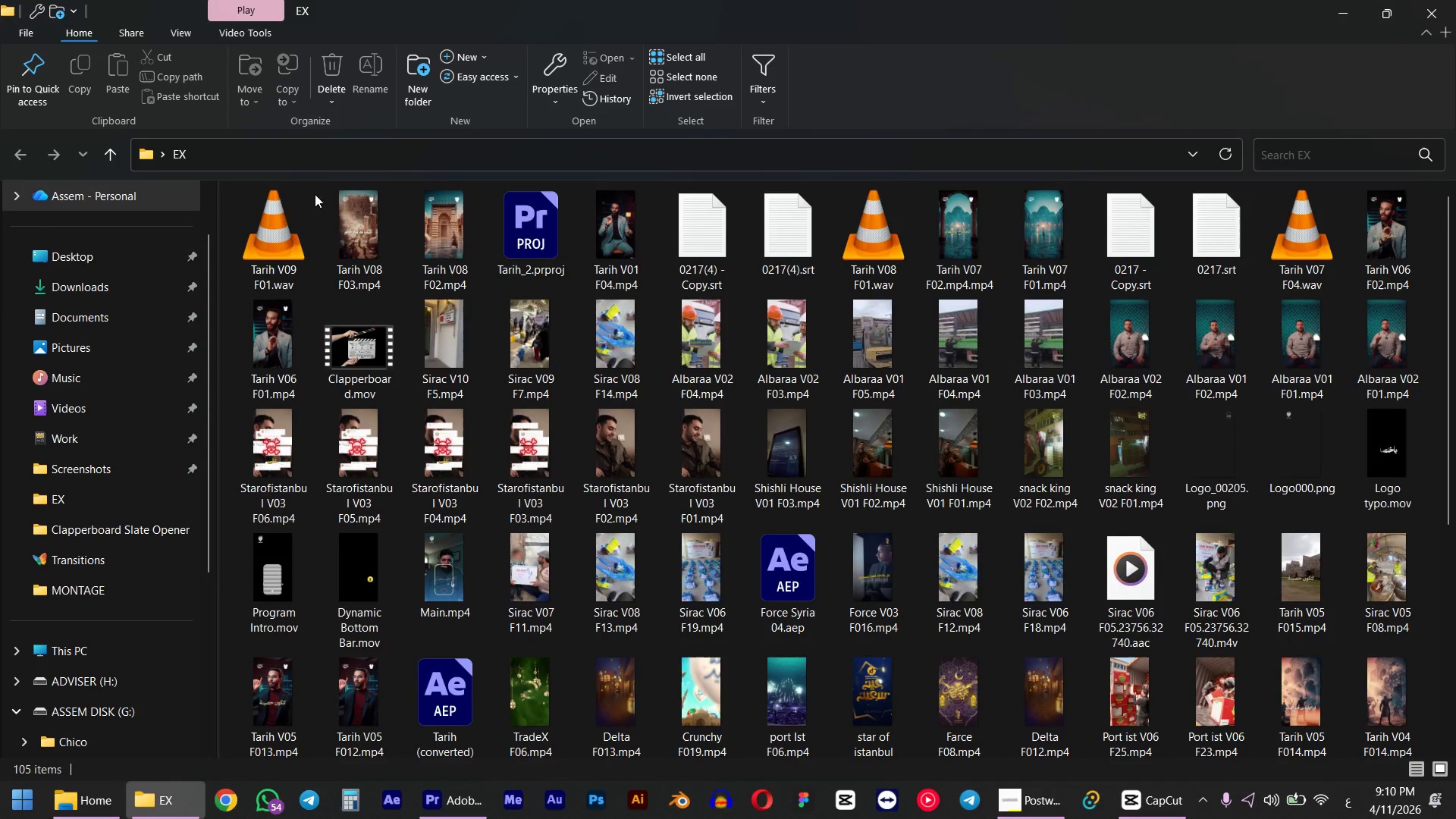 
left_click([265, 235])
 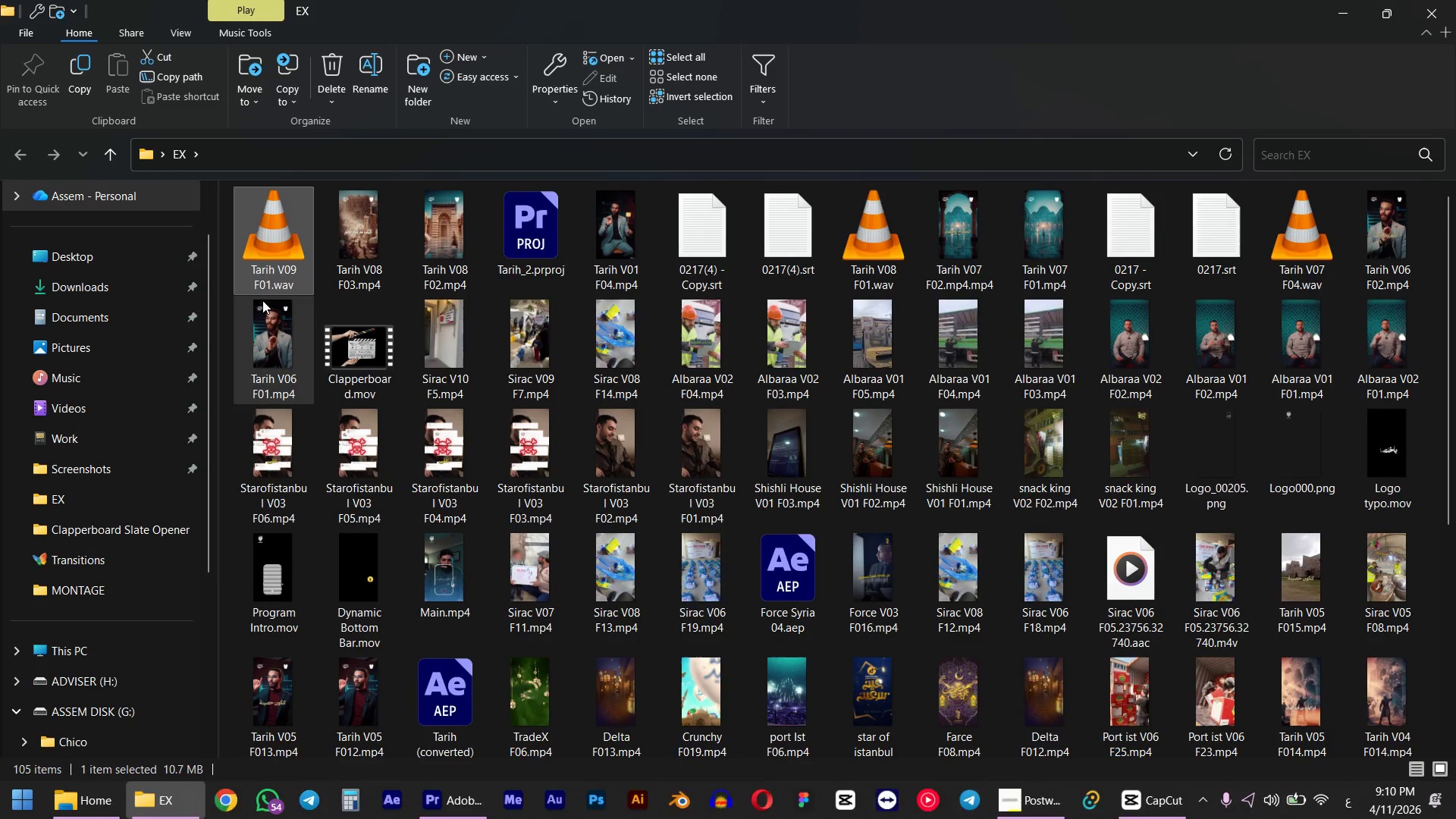 
mouse_move([282, 254])
 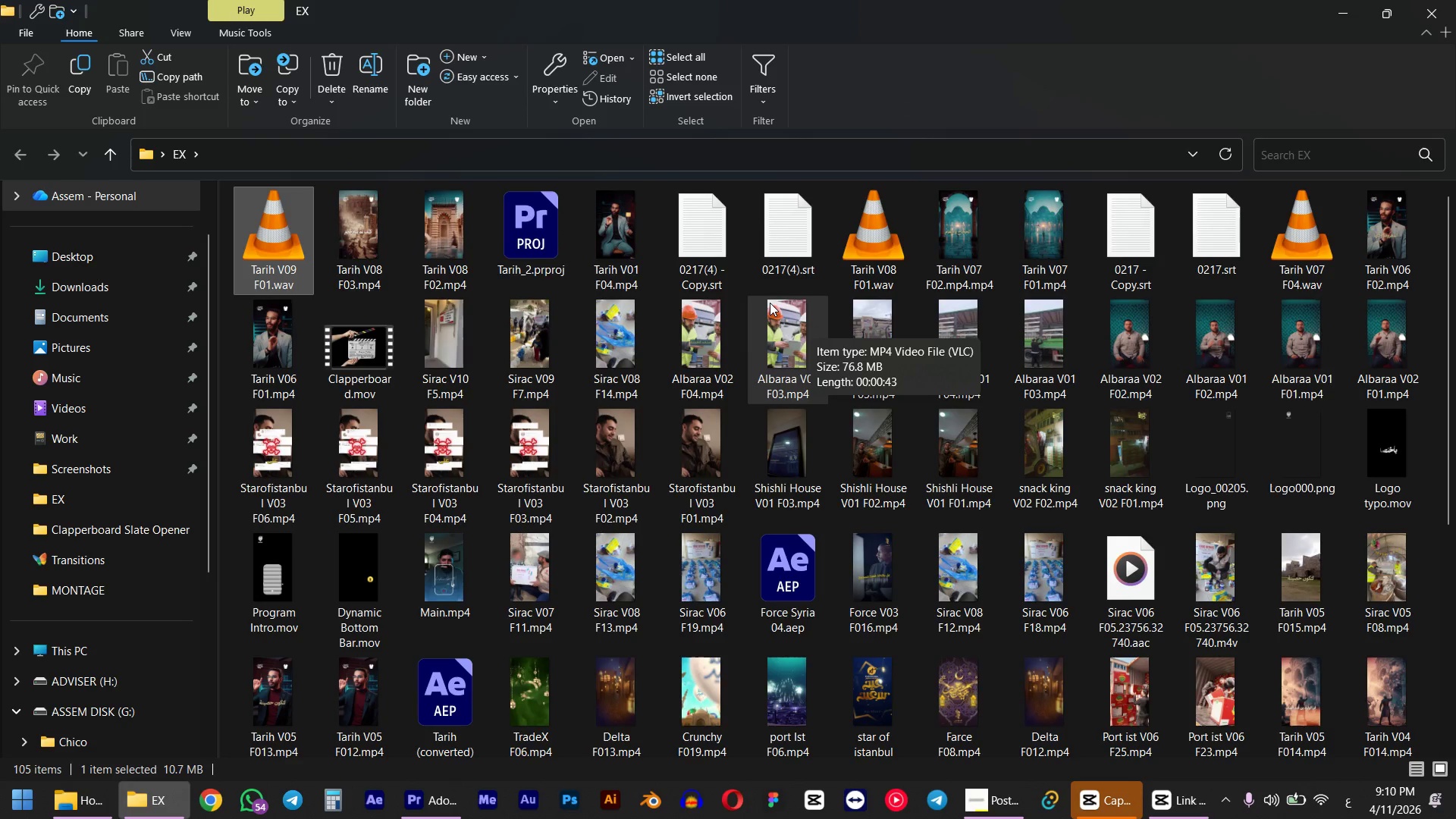 
wait(12.79)
 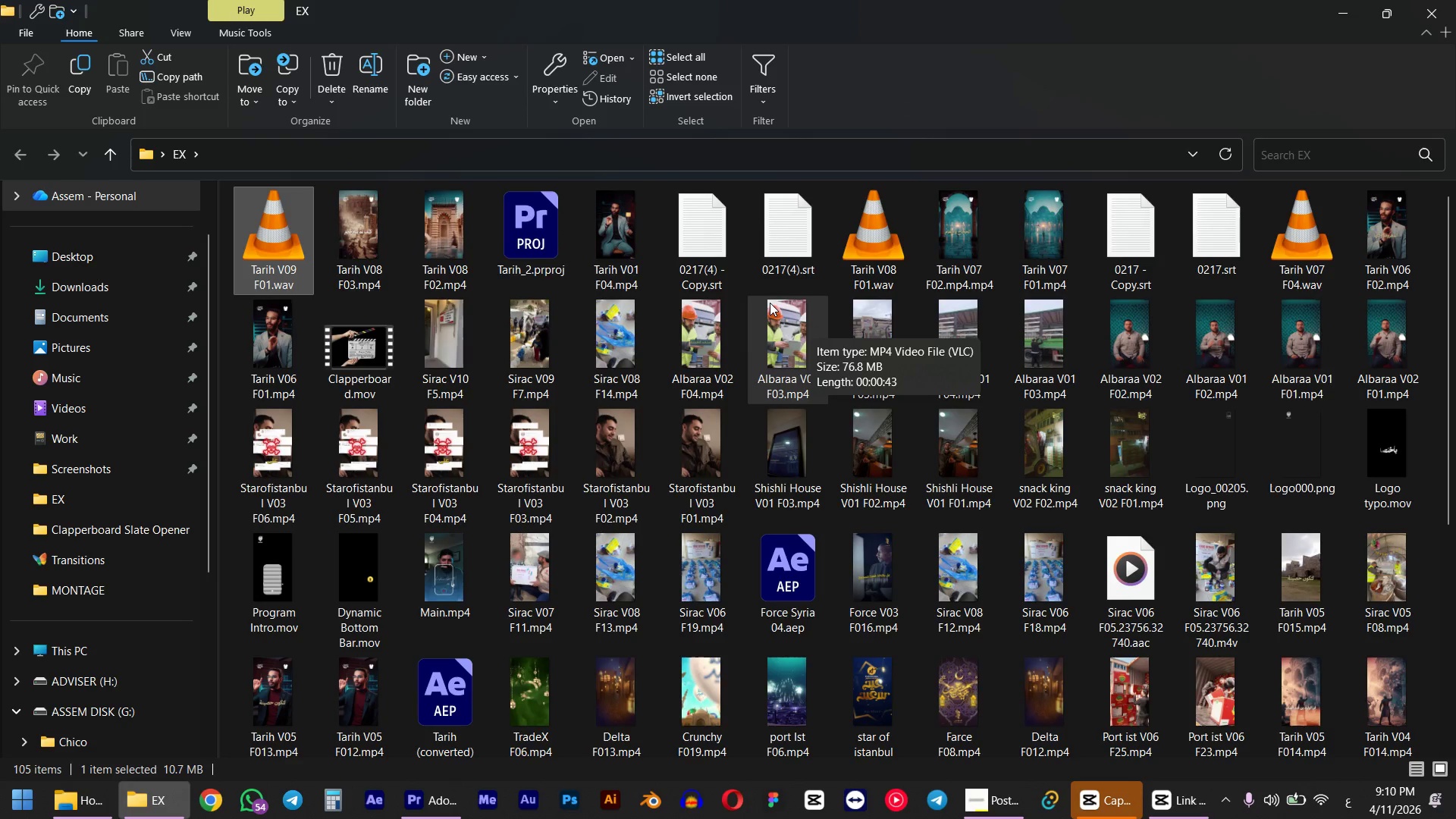 
mouse_move([1328, 233])
 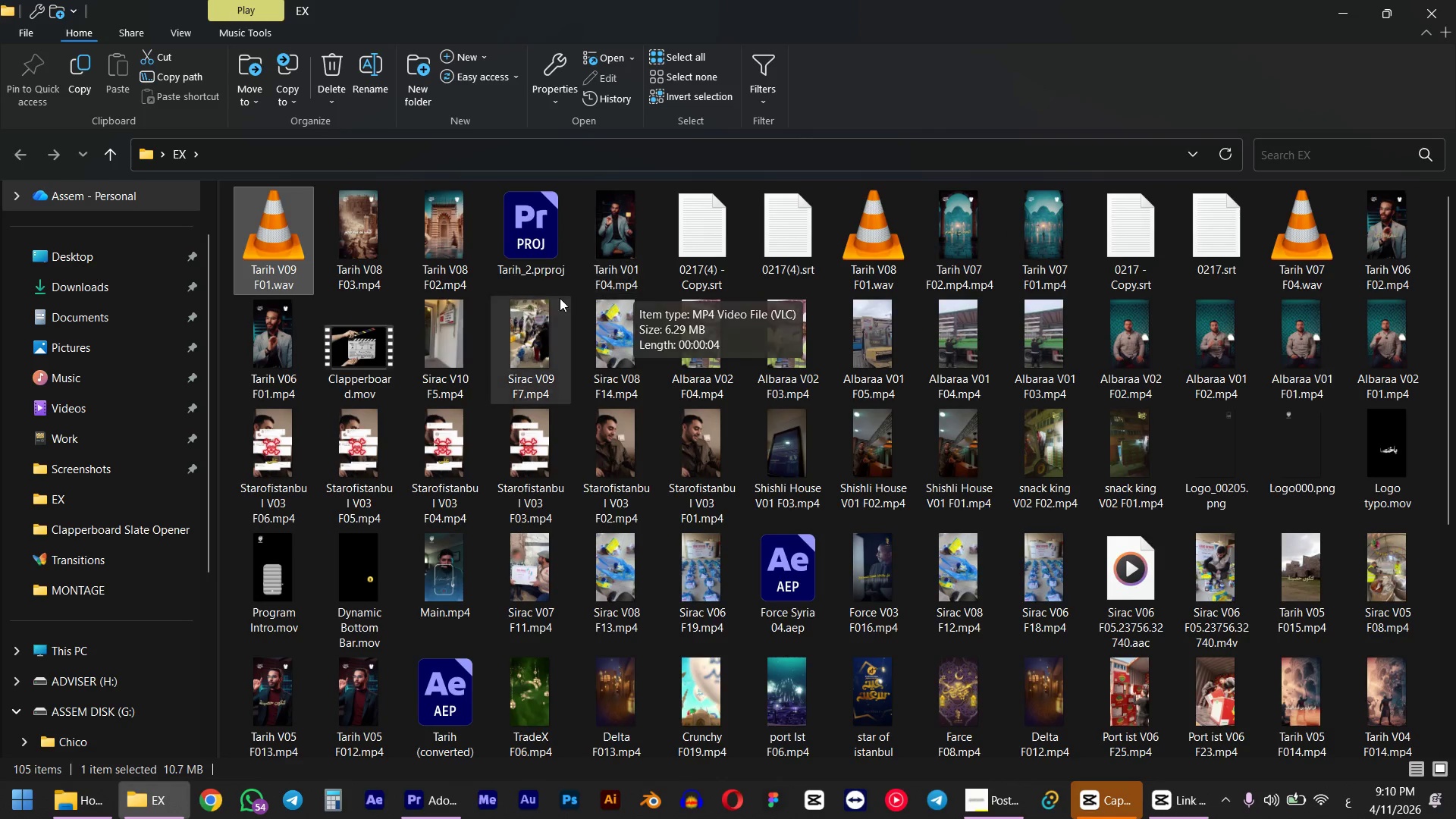 
left_click([610, 224])
 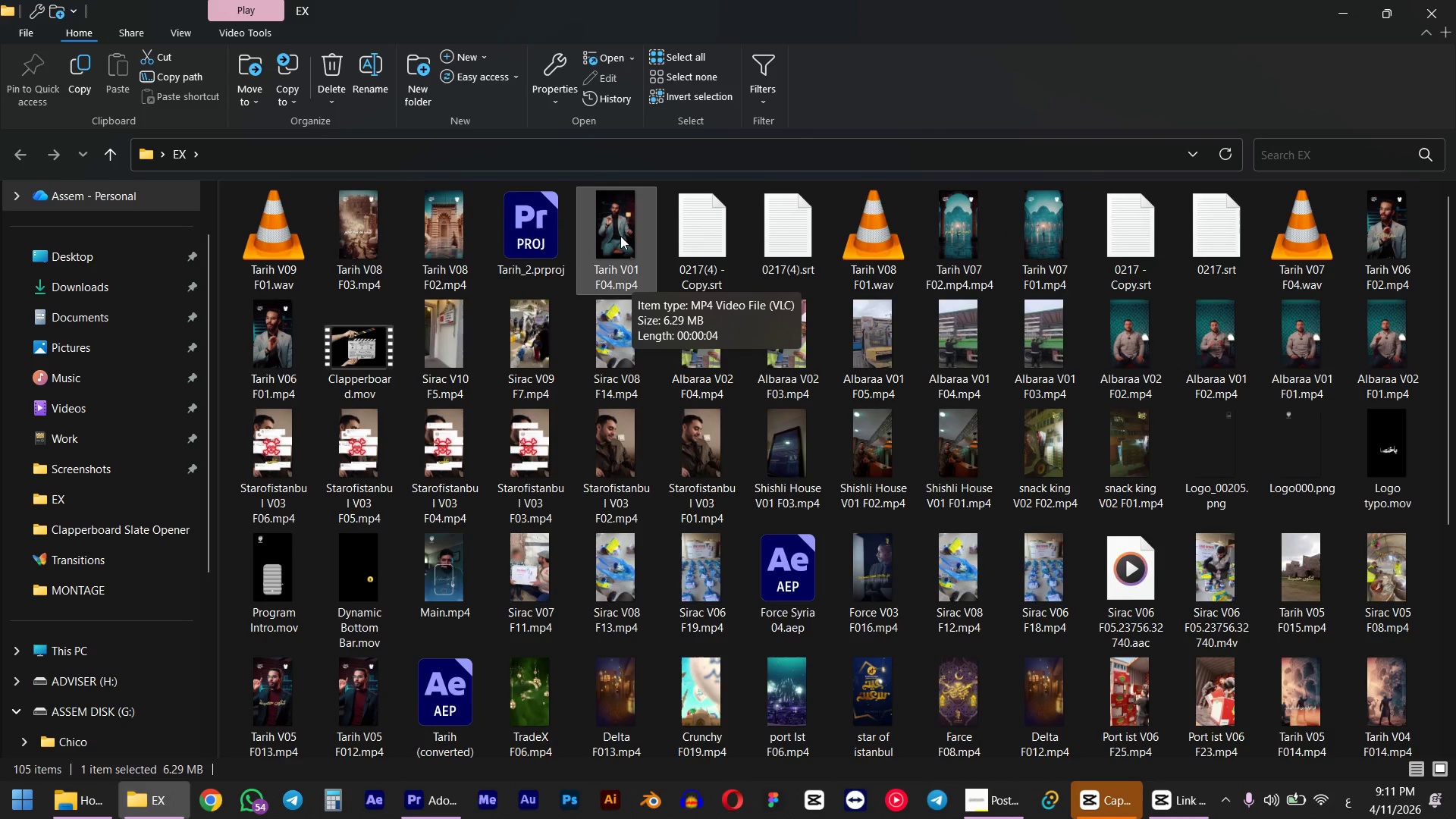 
key(Delete)
 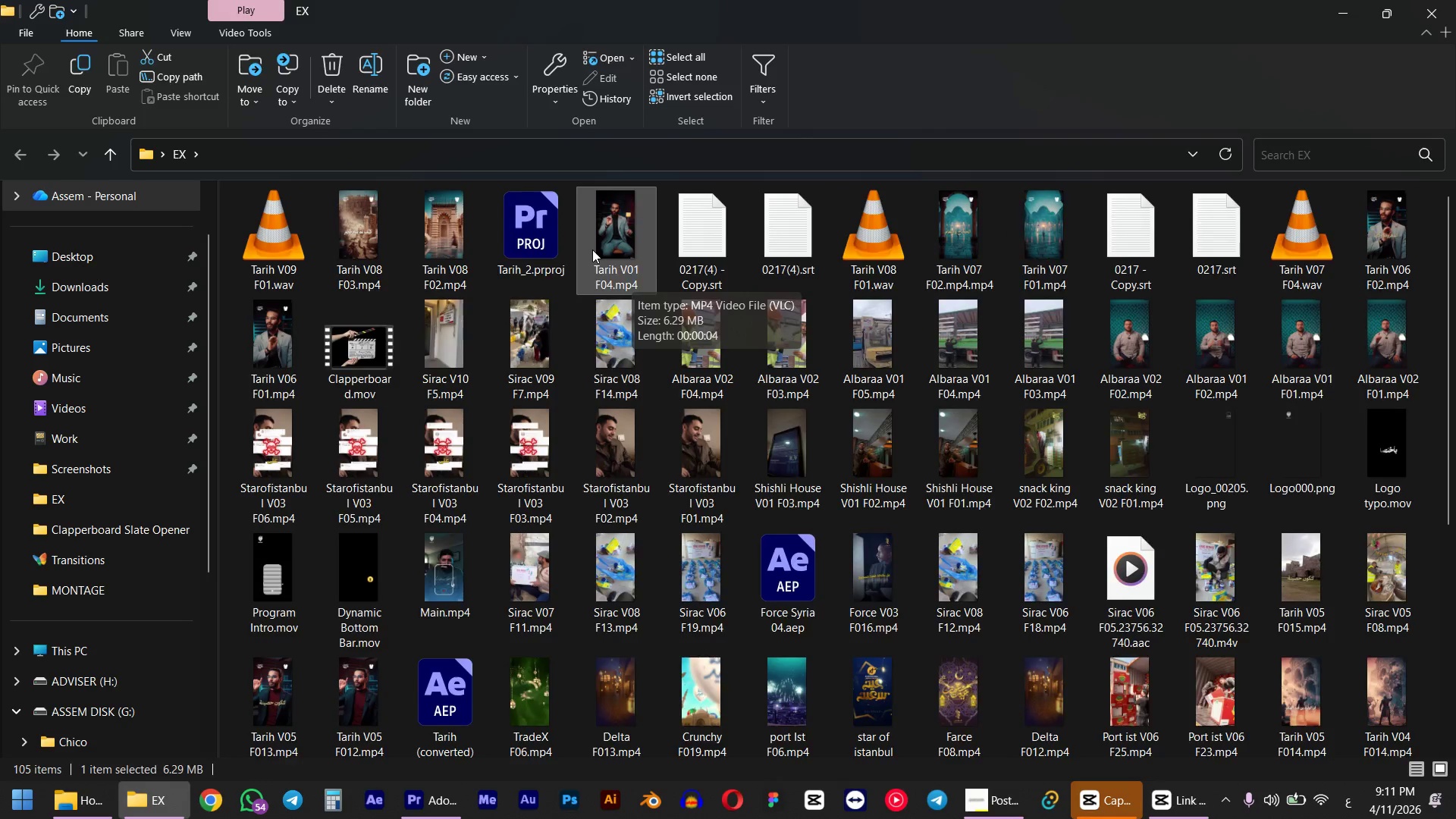 
mouse_move([375, 260])
 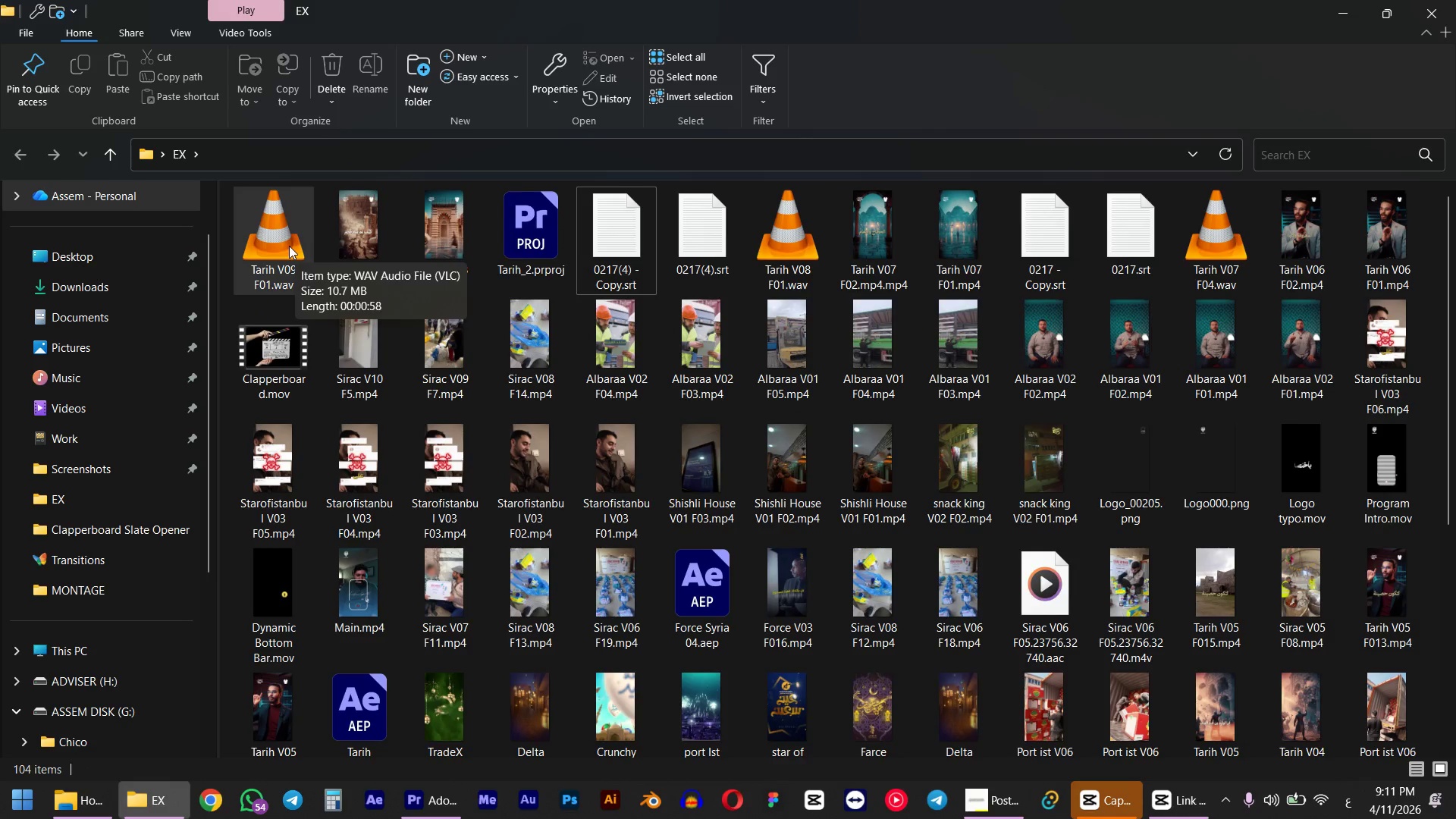 
left_click([289, 246])
 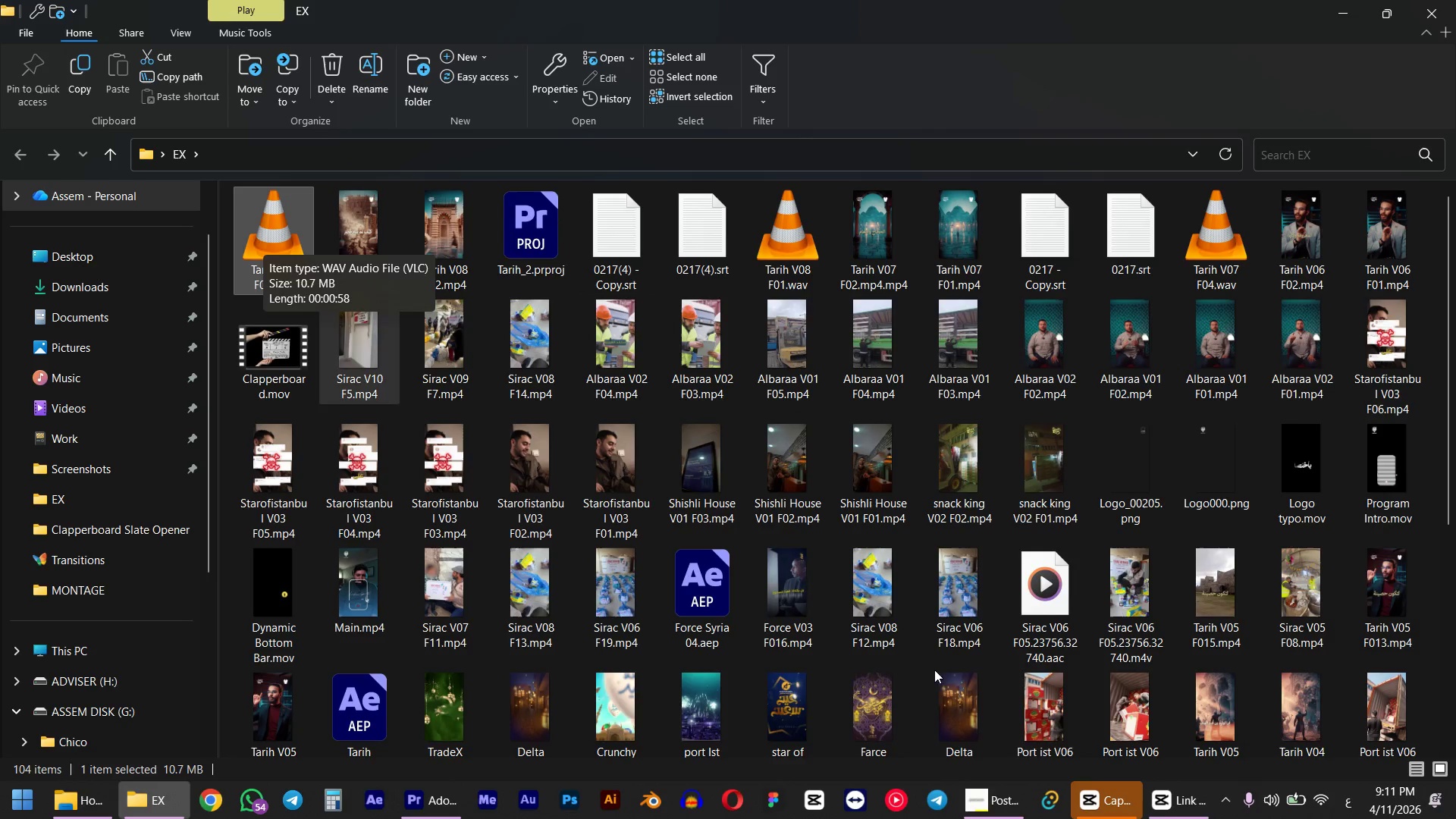 
left_click([1169, 815])
 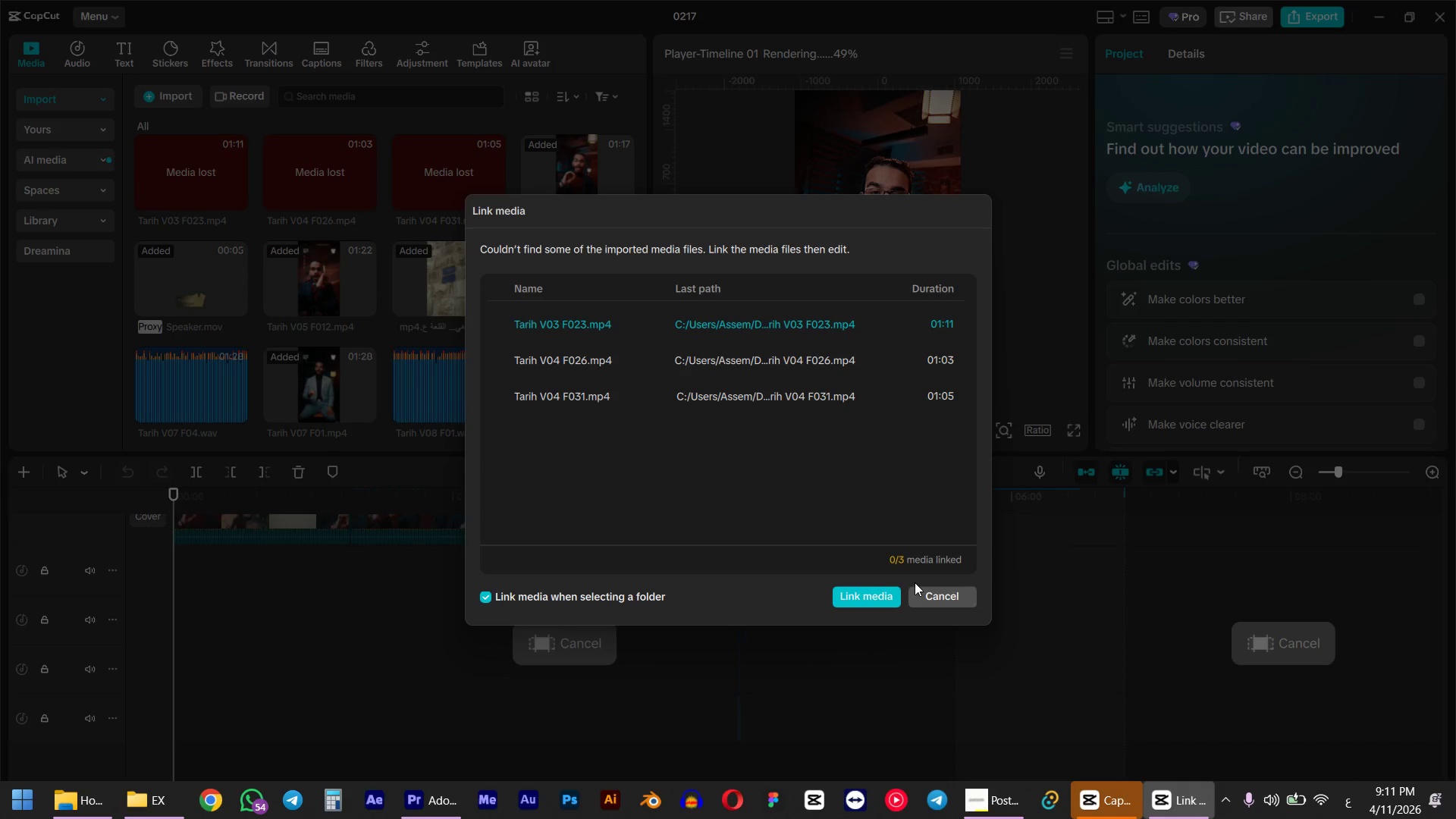 
left_click([940, 589])
 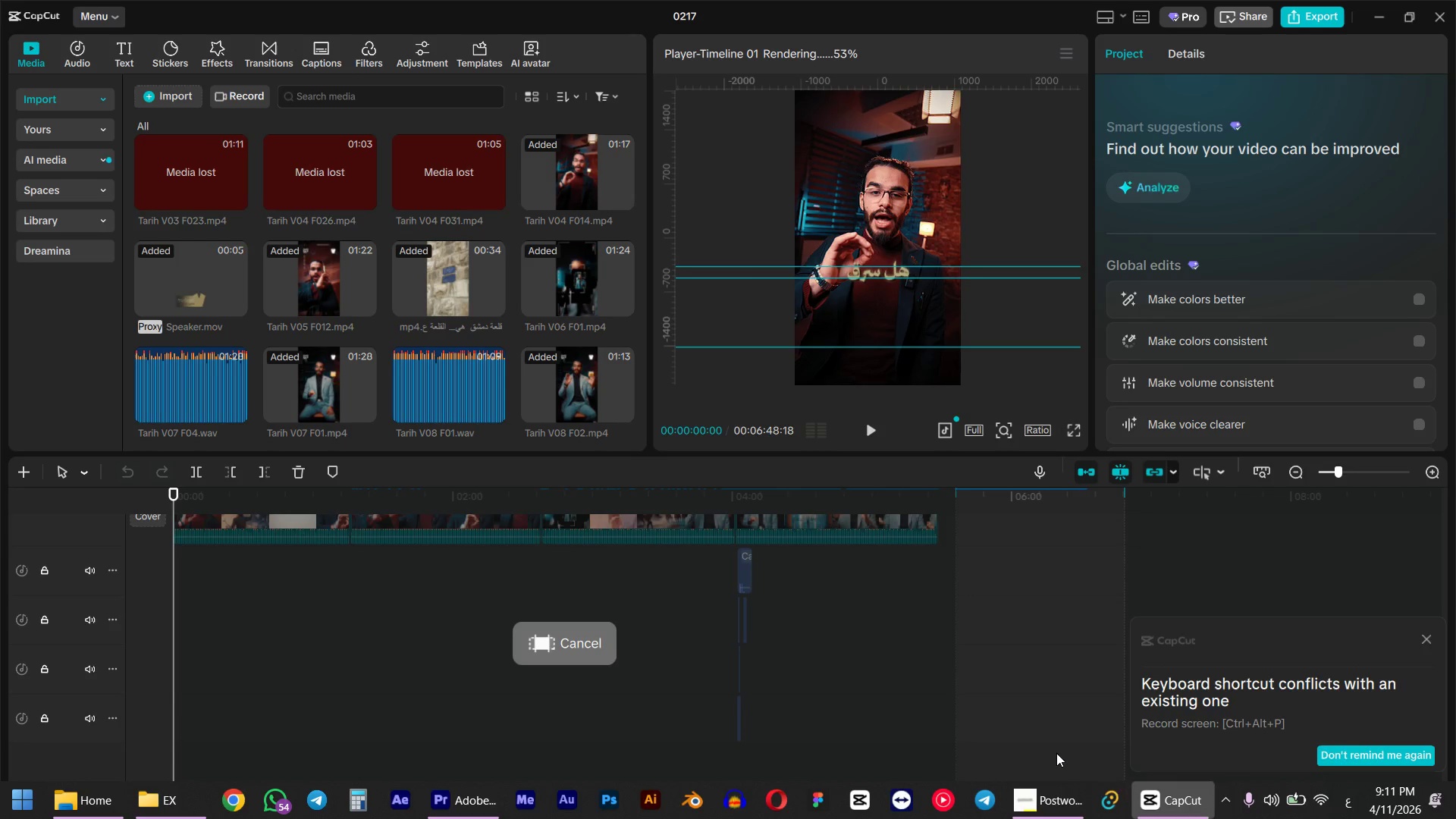 
left_click([1179, 808])
 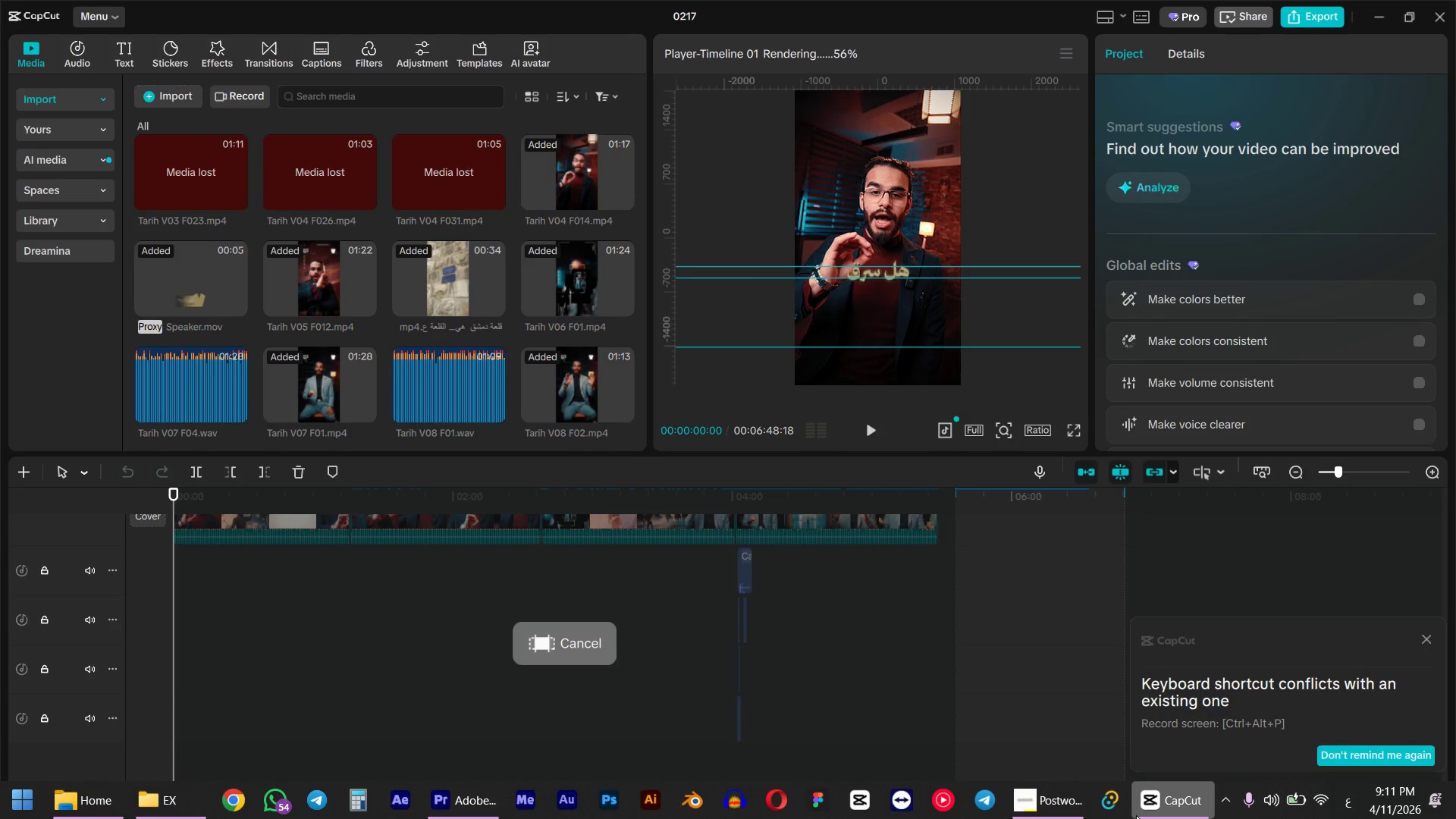 
left_click([1148, 812])
 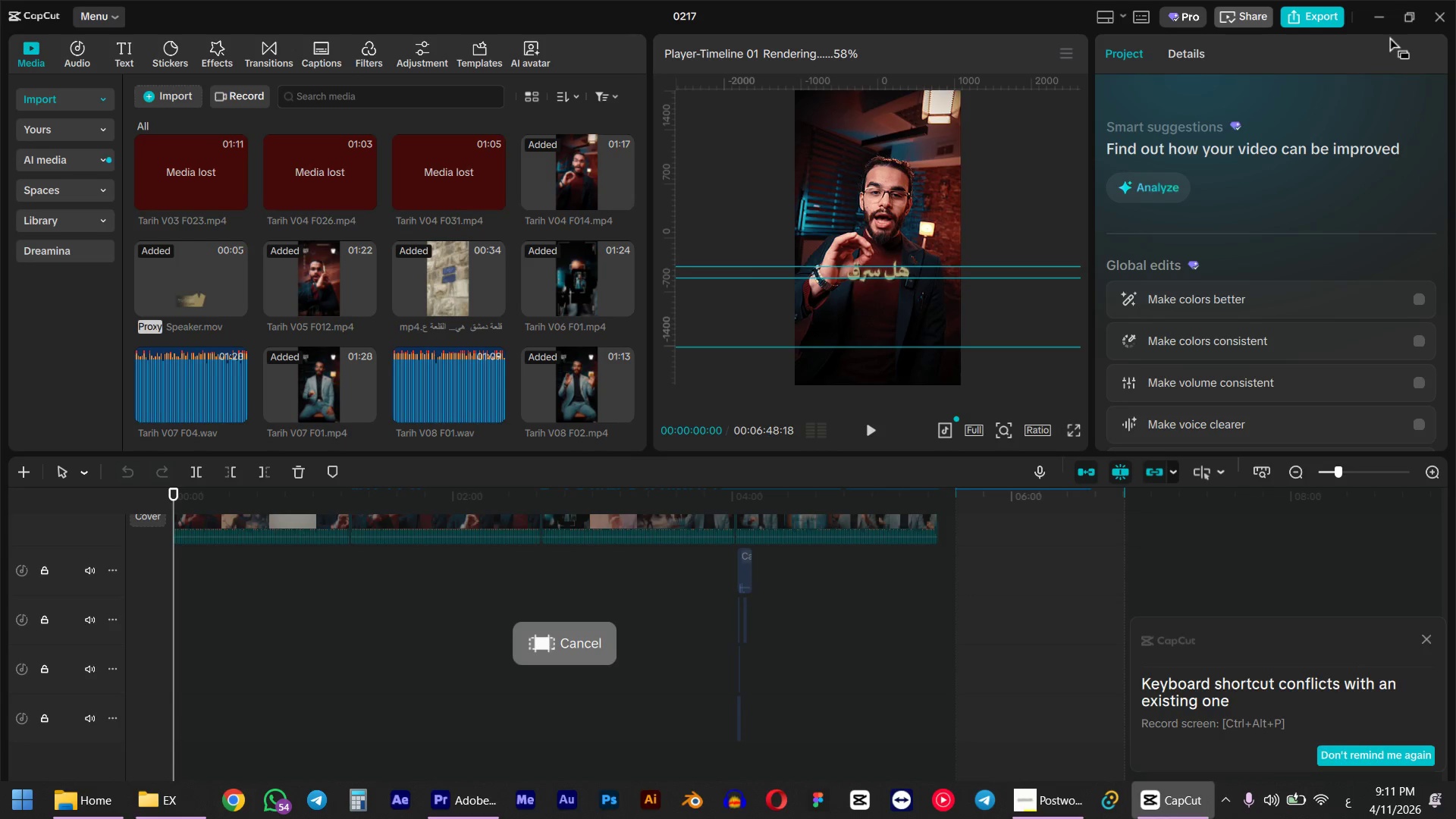 
left_click([1387, 27])
 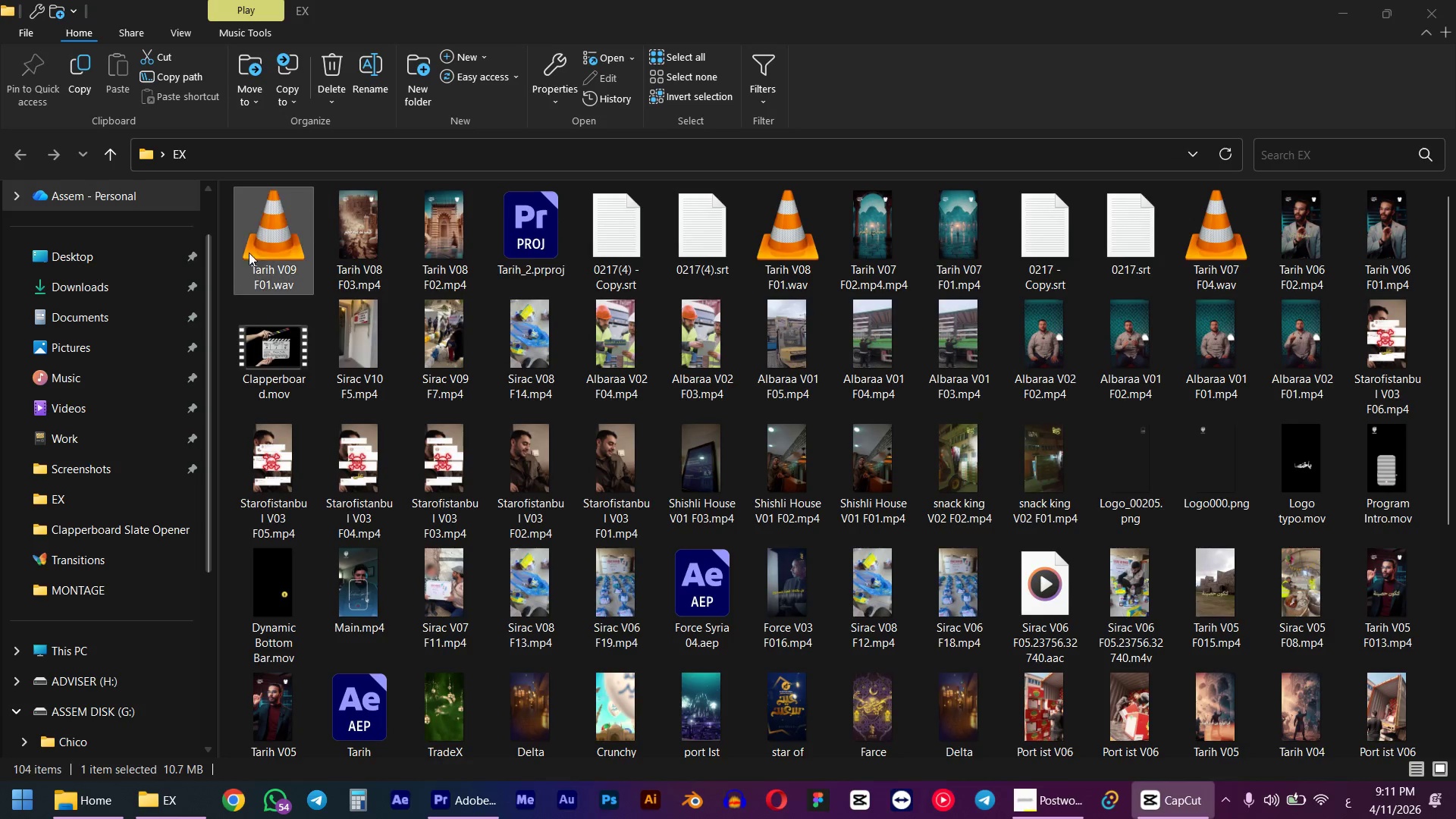 
left_click_drag(start_coordinate=[262, 253], to_coordinate=[1191, 582])
 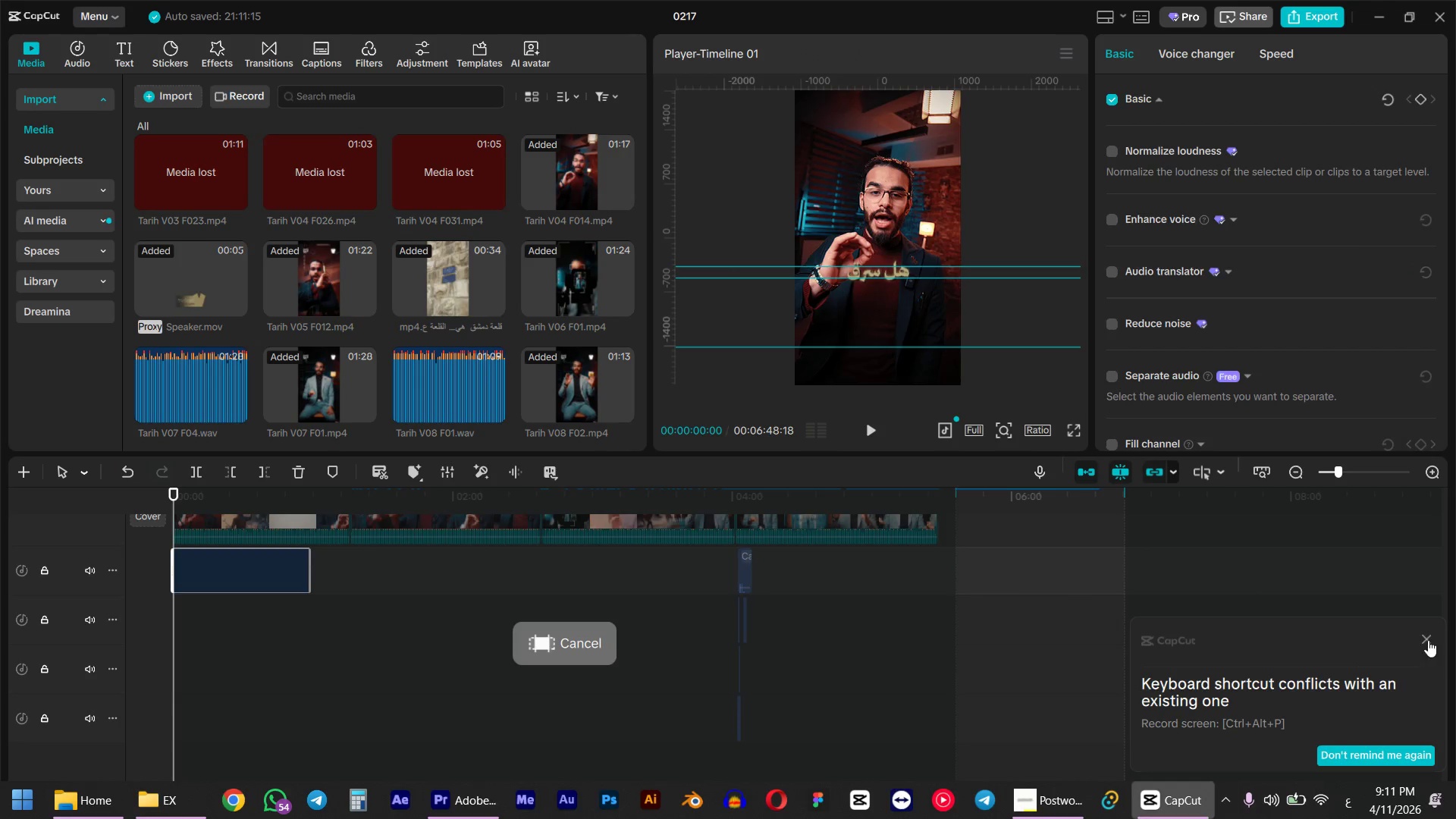 
left_click([1428, 639])
 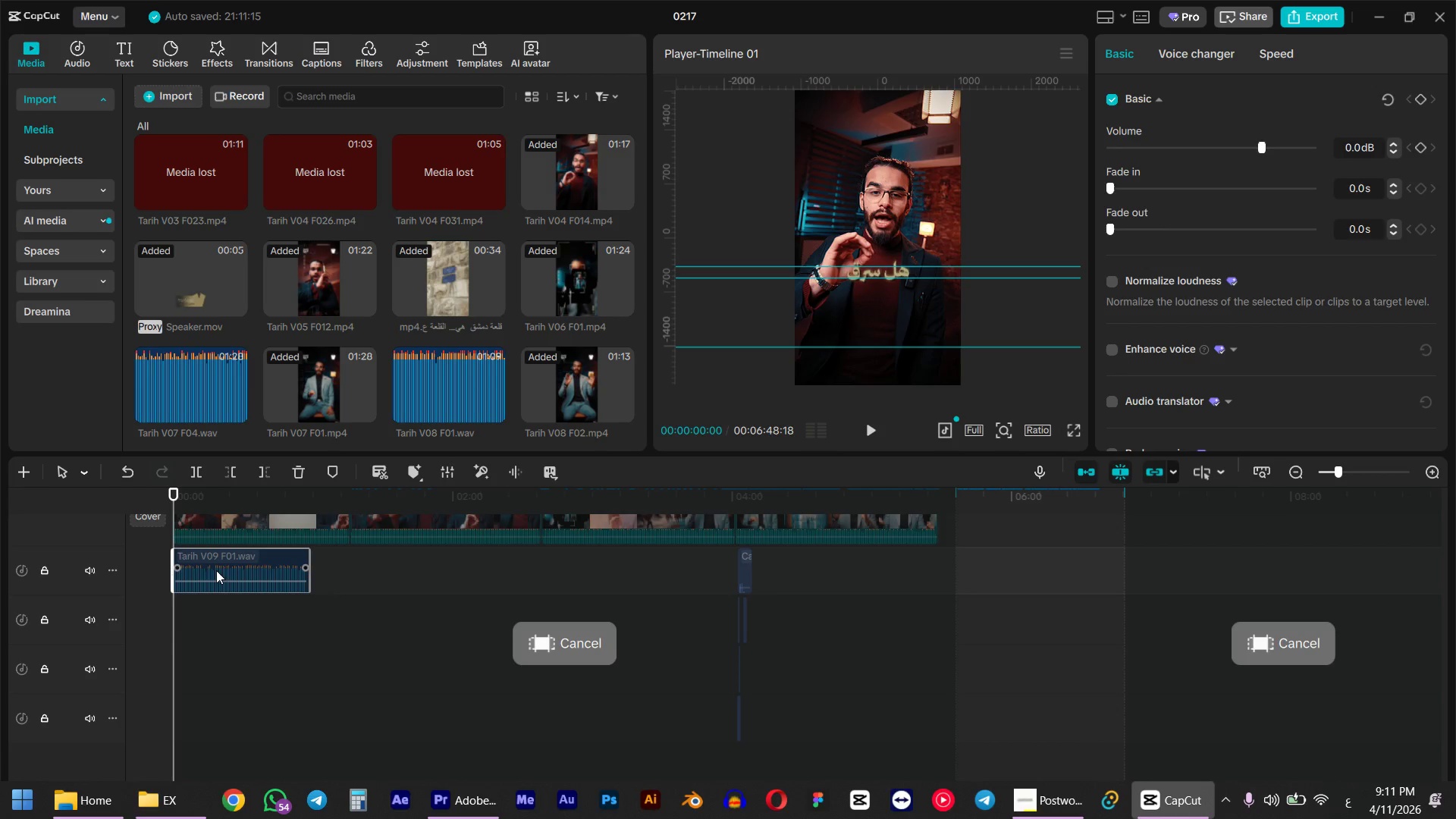 
left_click_drag(start_coordinate=[214, 557], to_coordinate=[1173, 561])
 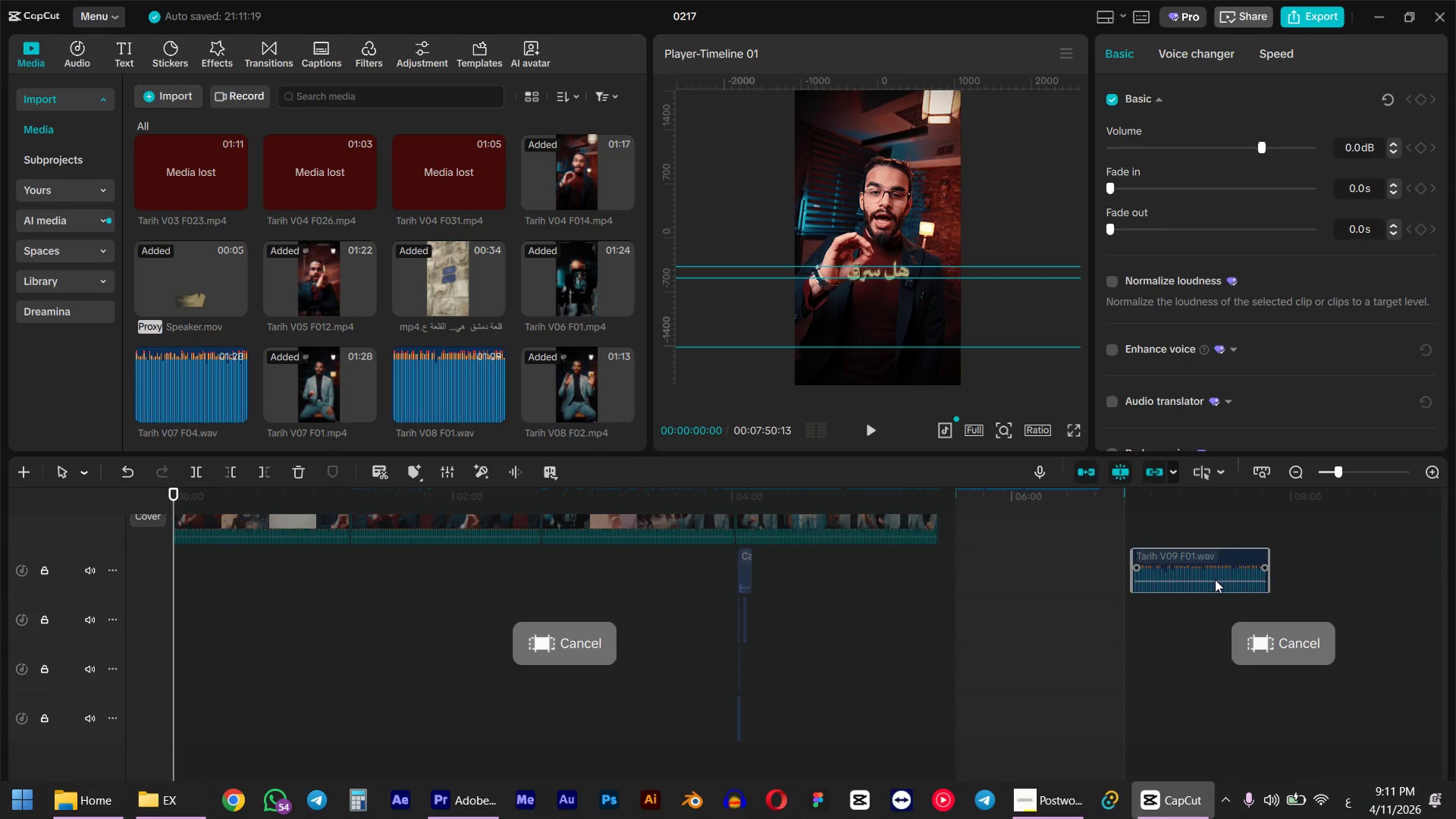 
scroll: coordinate [1215, 576], scroll_direction: up, amount: 8.0
 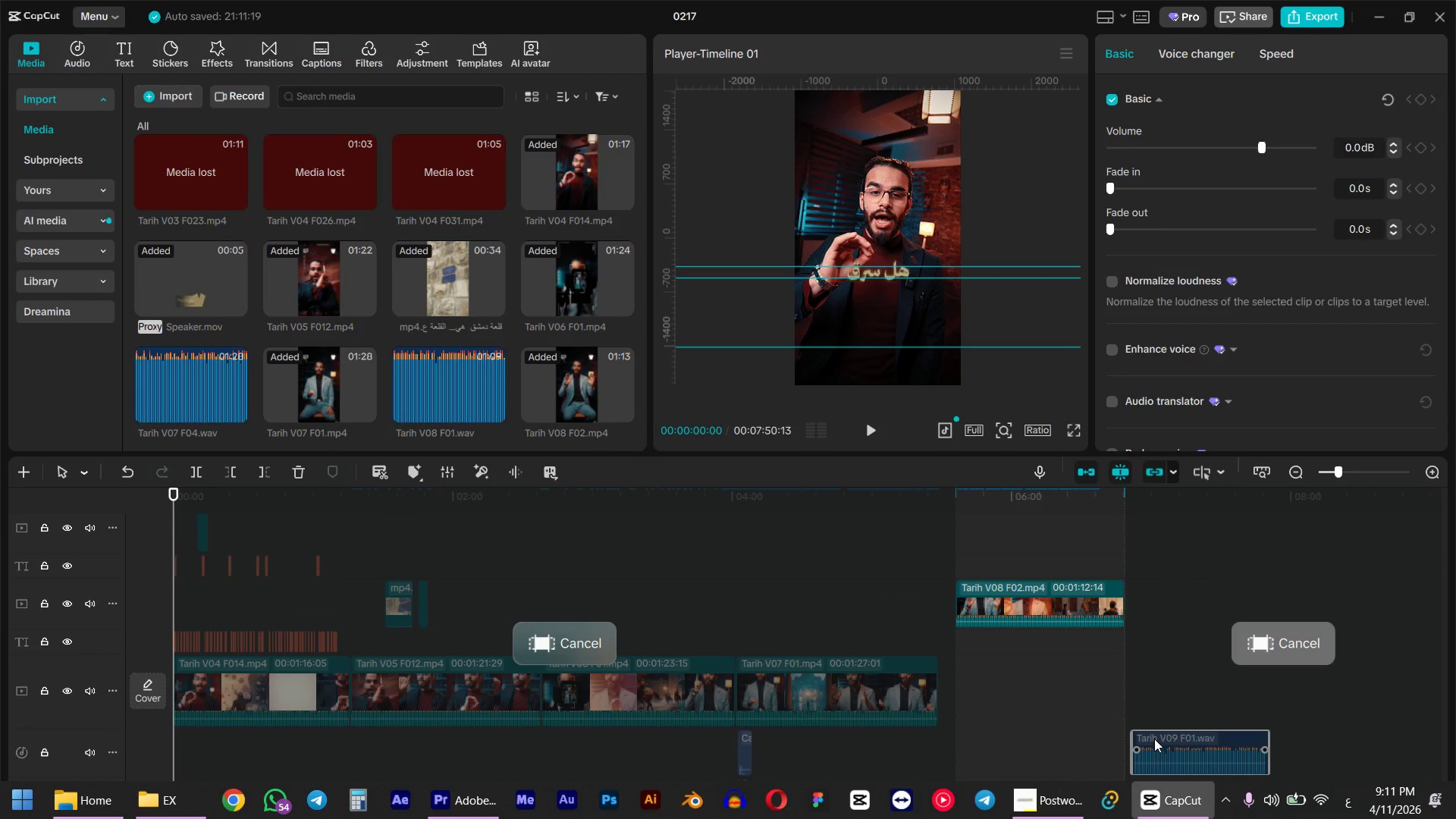 
left_click_drag(start_coordinate=[1154, 739], to_coordinate=[1159, 662])
 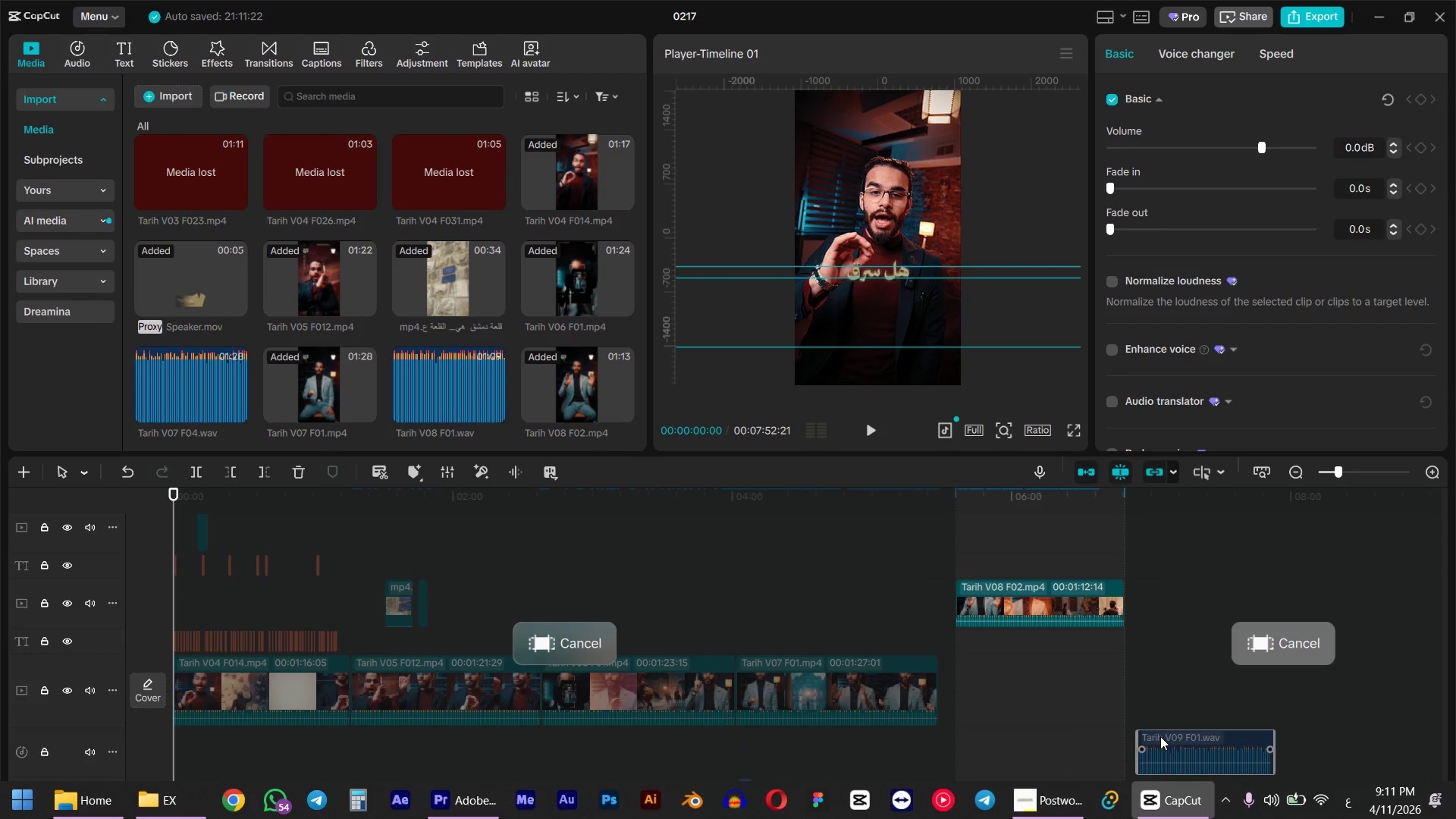 
left_click_drag(start_coordinate=[1160, 736], to_coordinate=[1149, 739])
 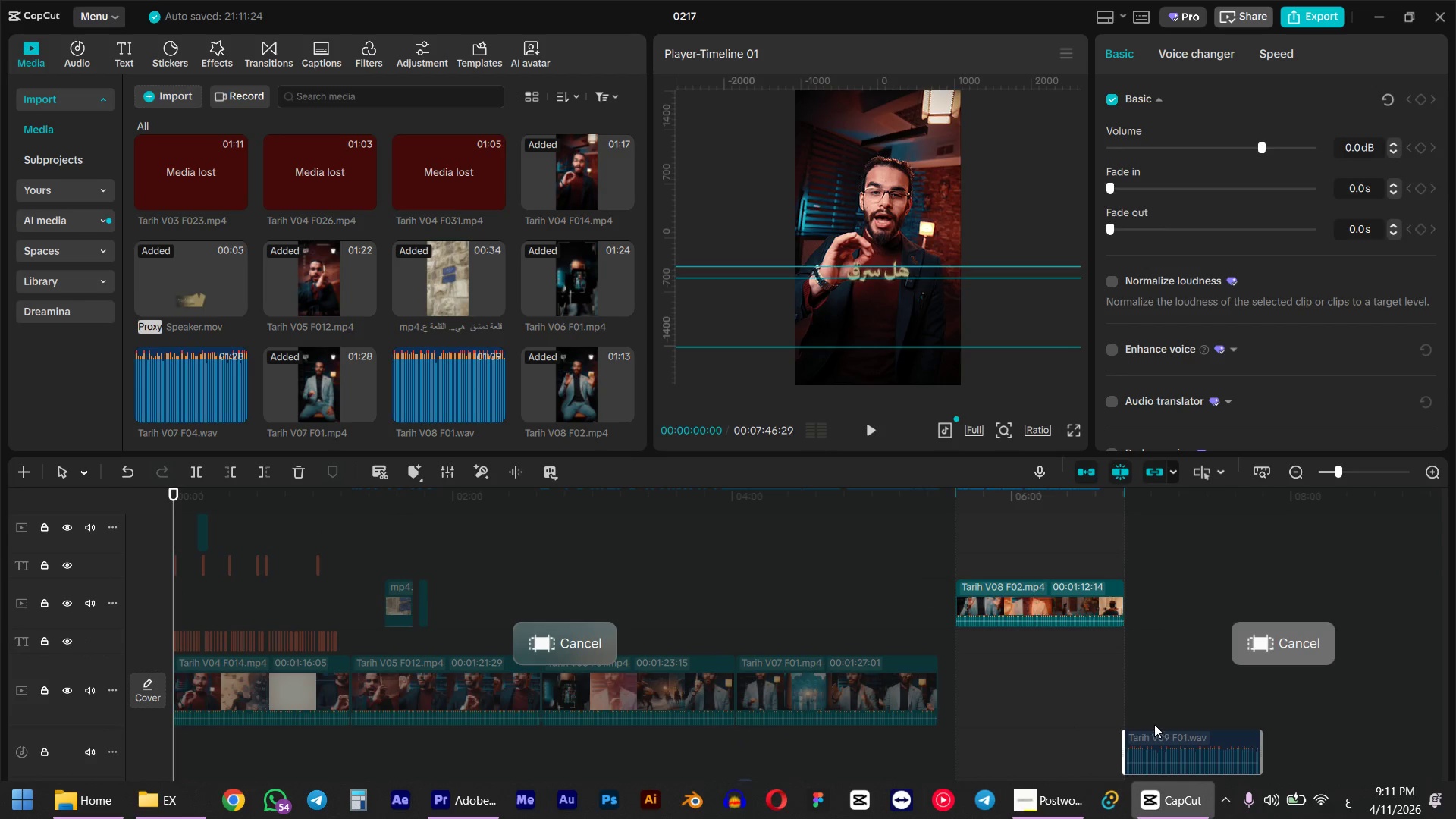 
left_click([1159, 736])
 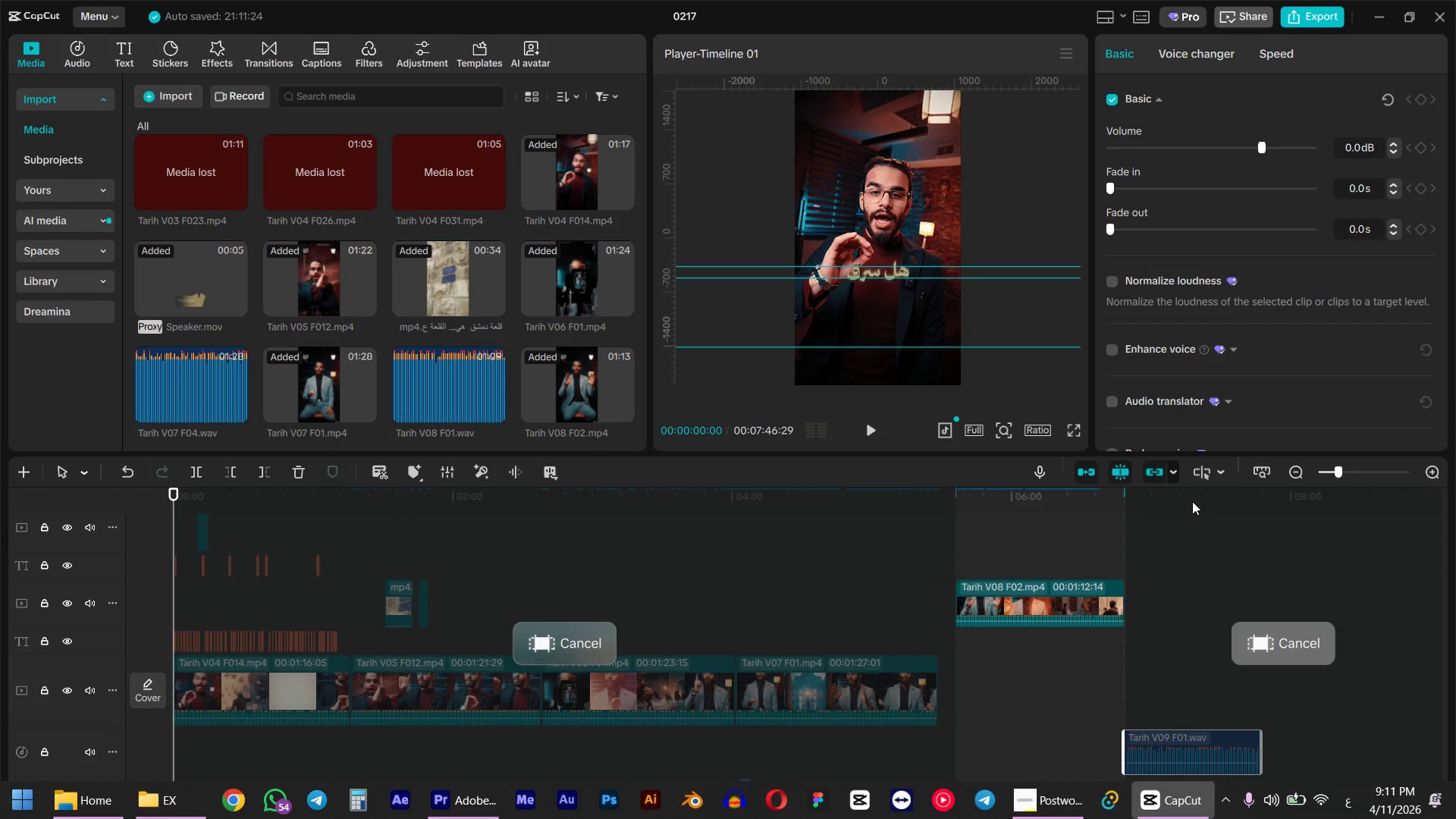 
left_click([1178, 500])
 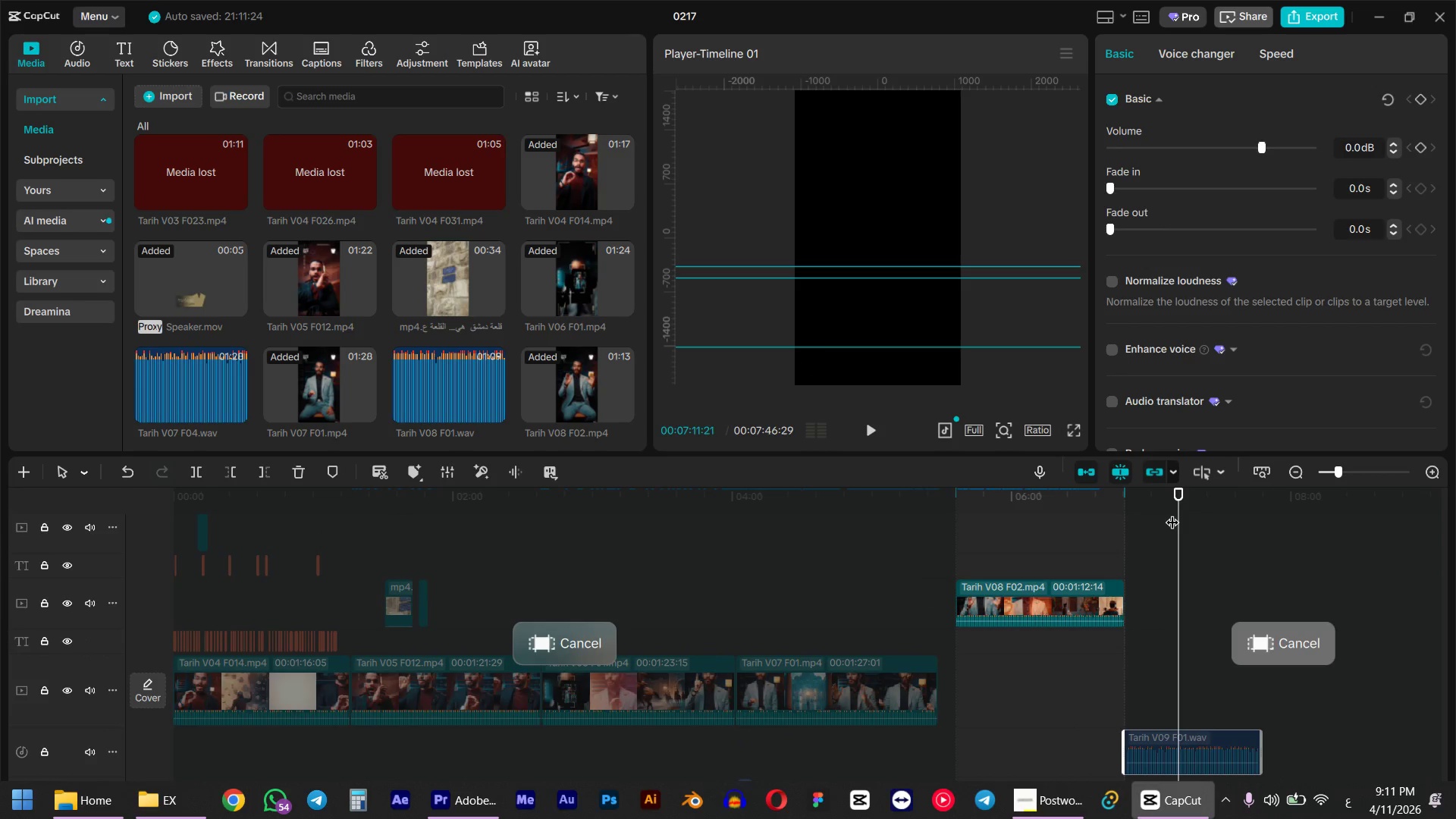 
key(Alt+AltLeft)
 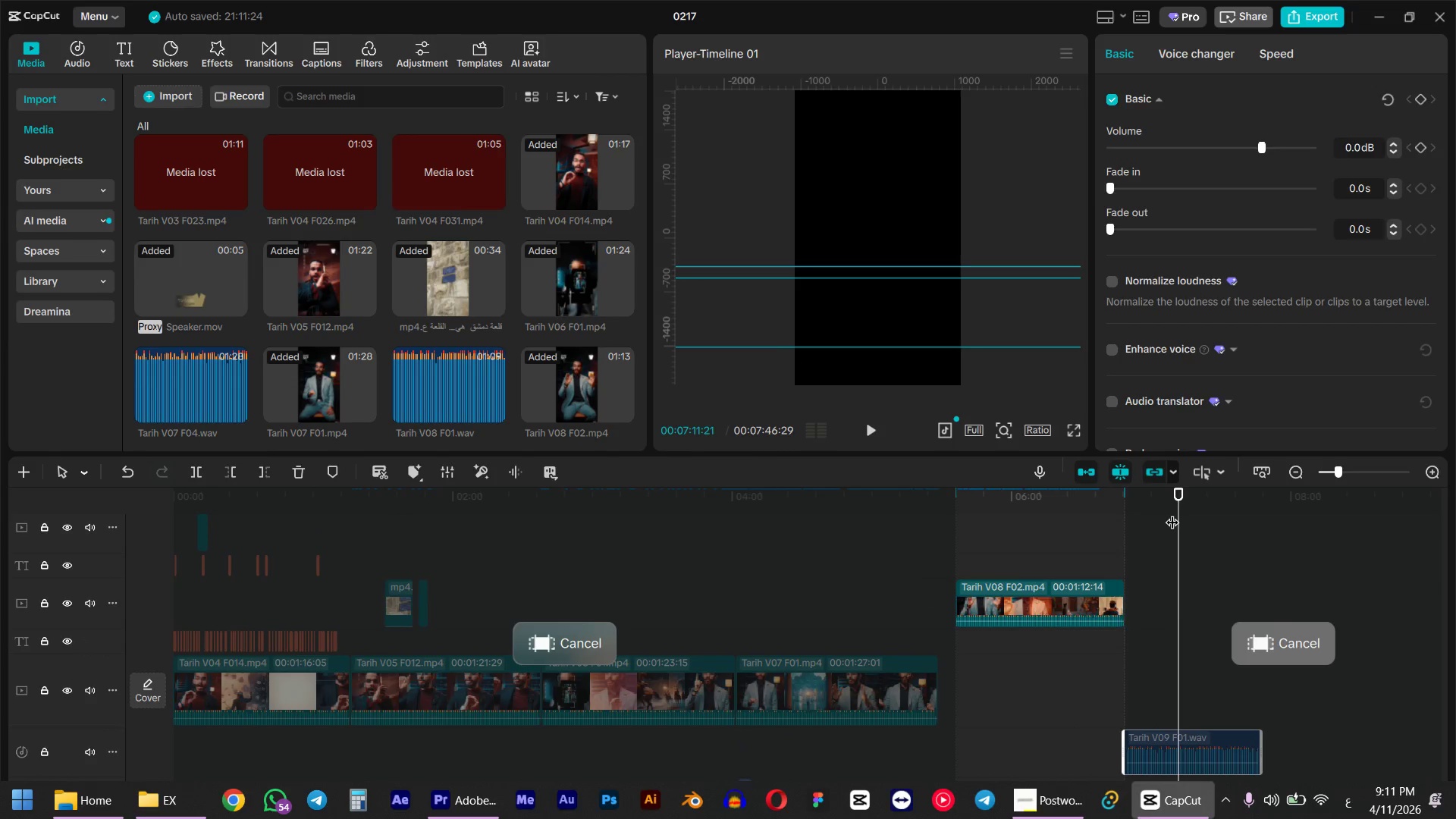 
key(Alt+Tab)
 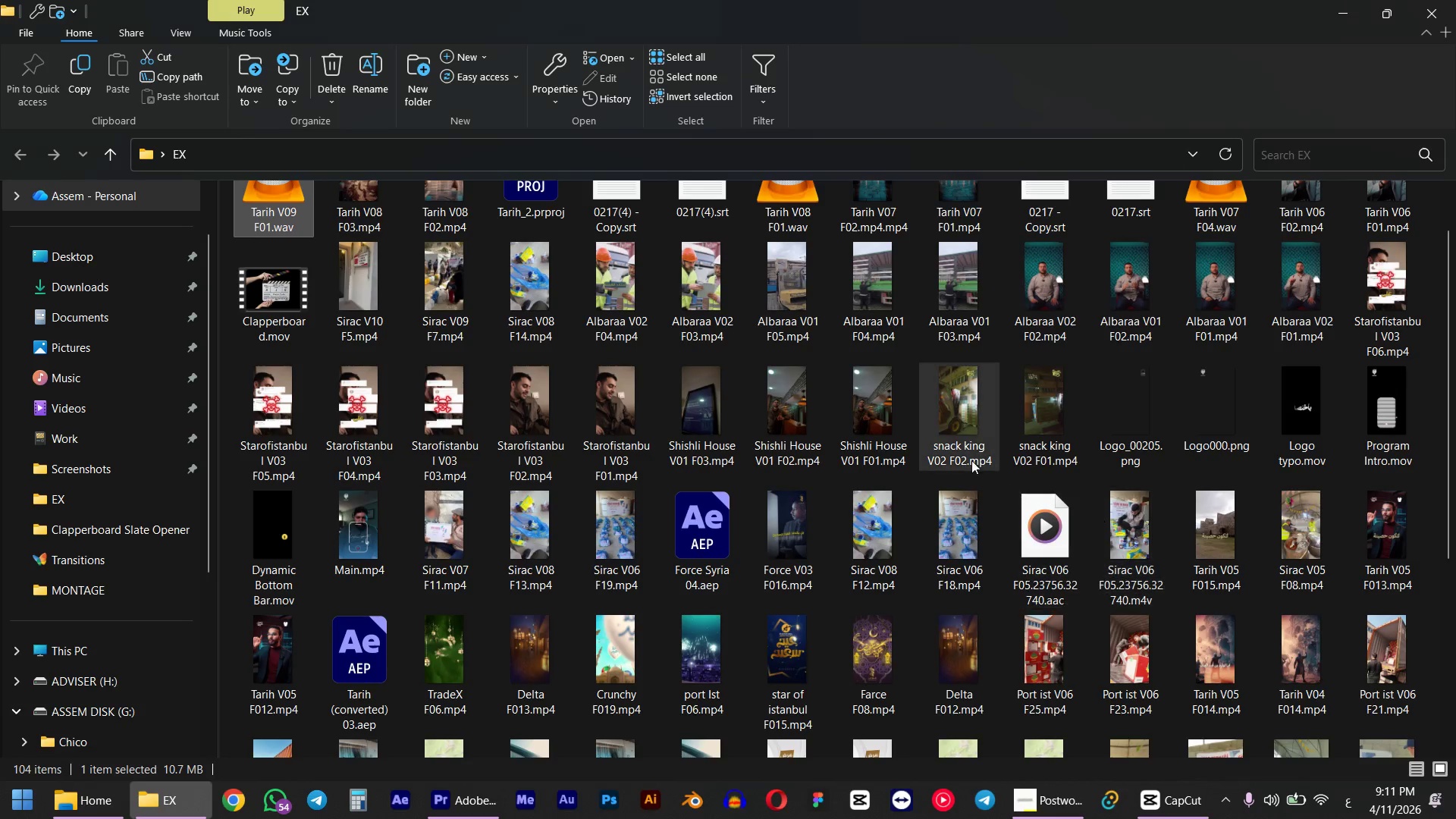 
key(Alt+Tab)
 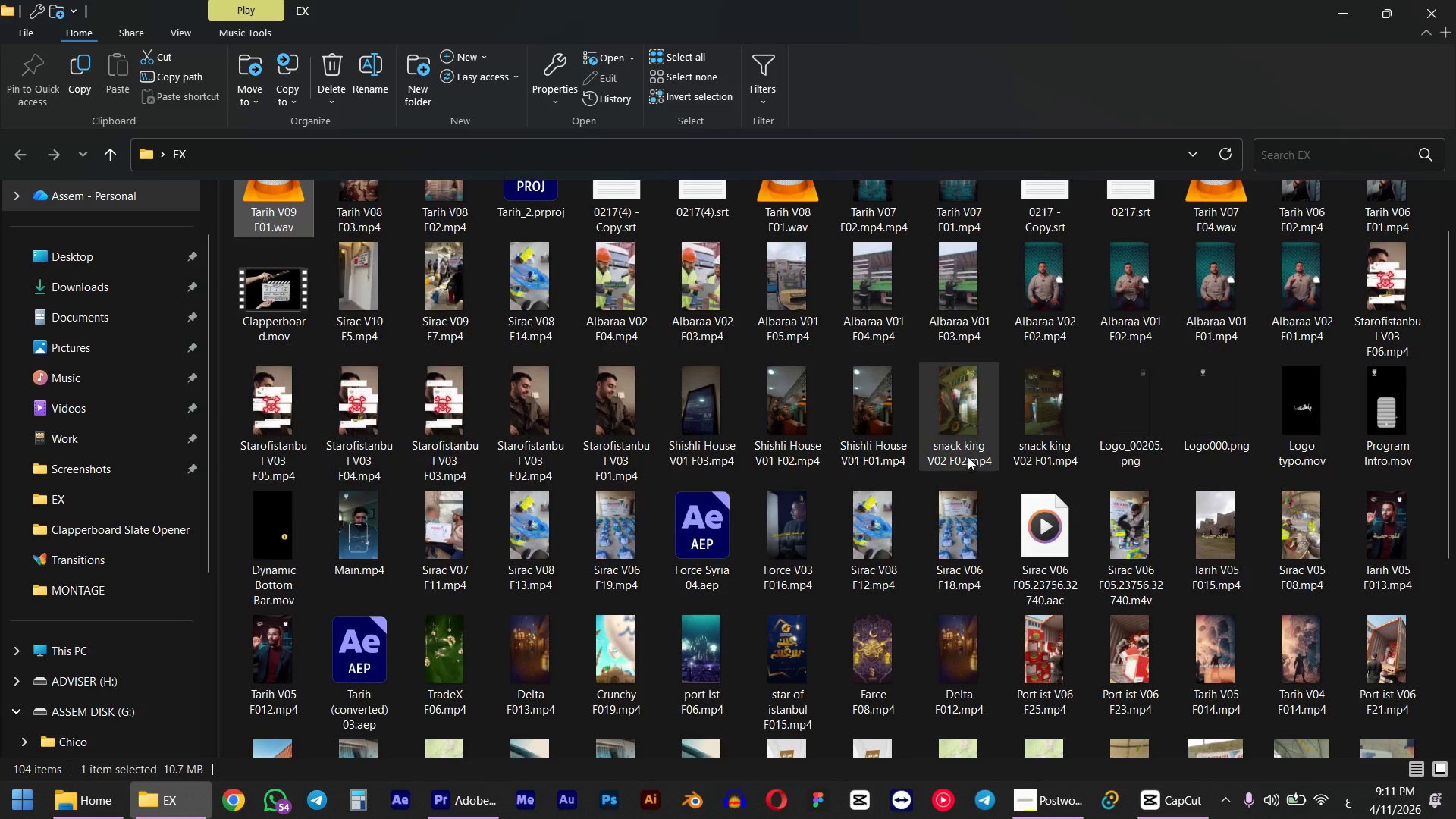 
key(Alt+Tab)
 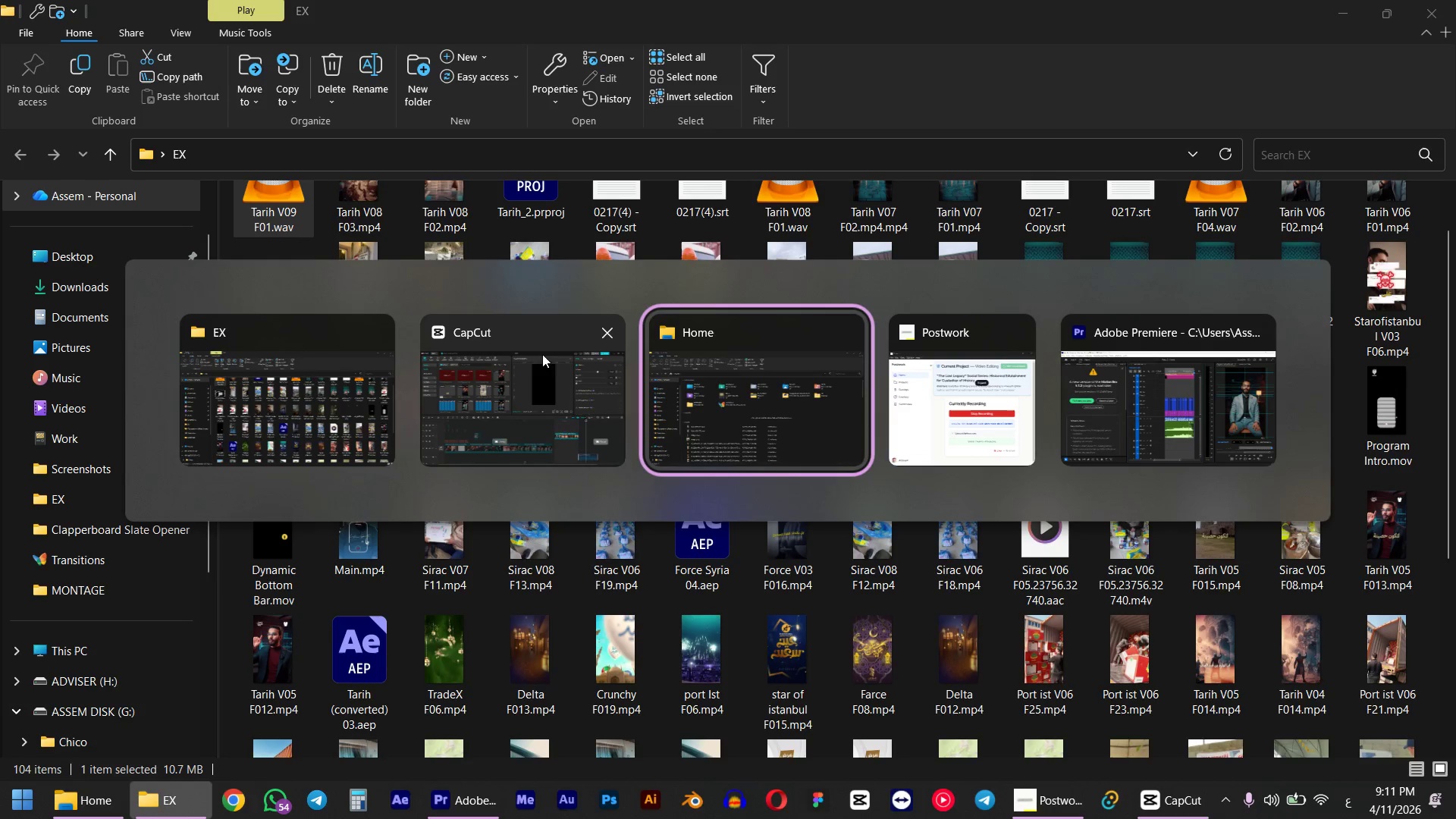 
left_click([475, 399])
 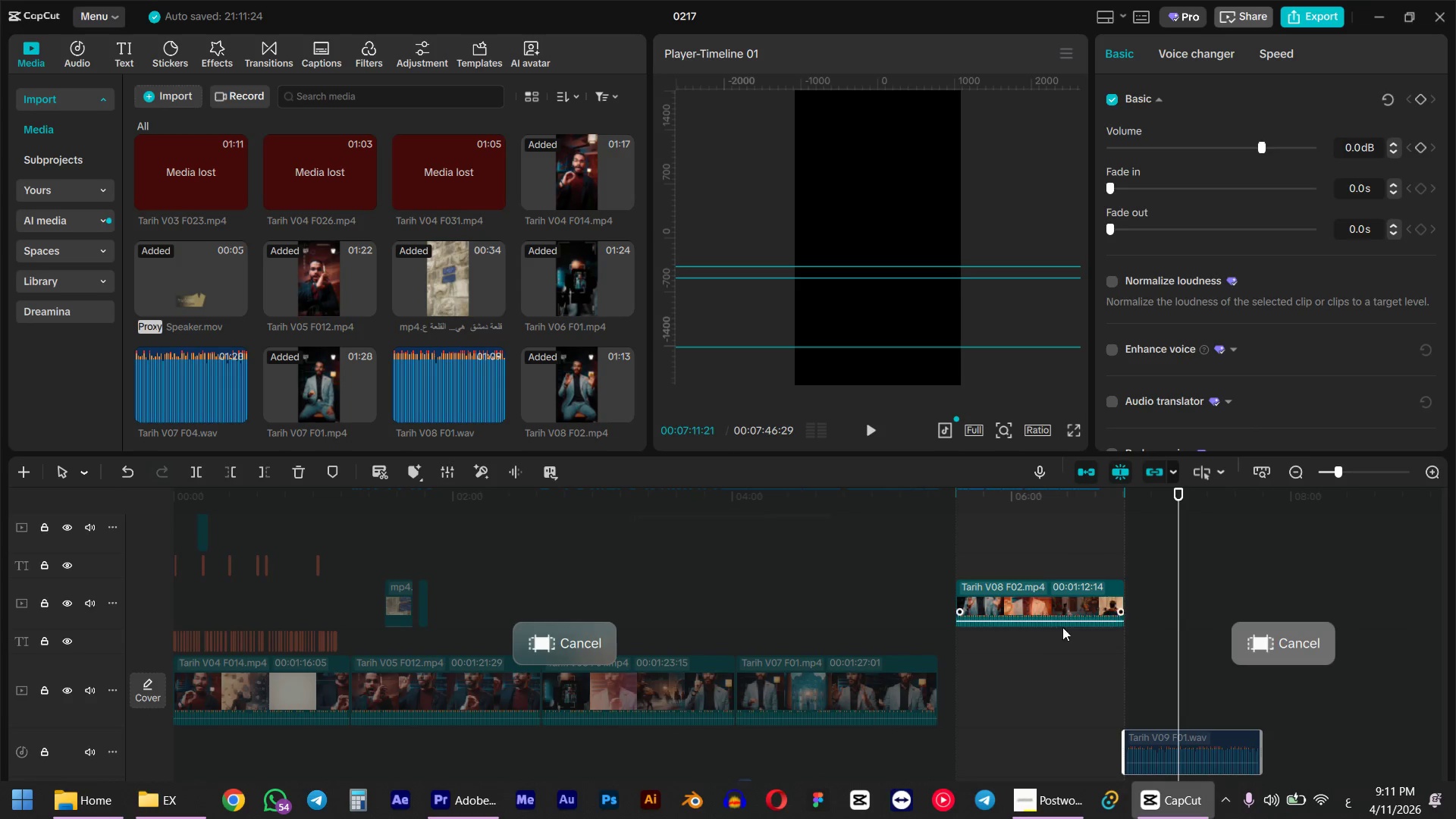 
scroll: coordinate [999, 633], scroll_direction: down, amount: 1.0
 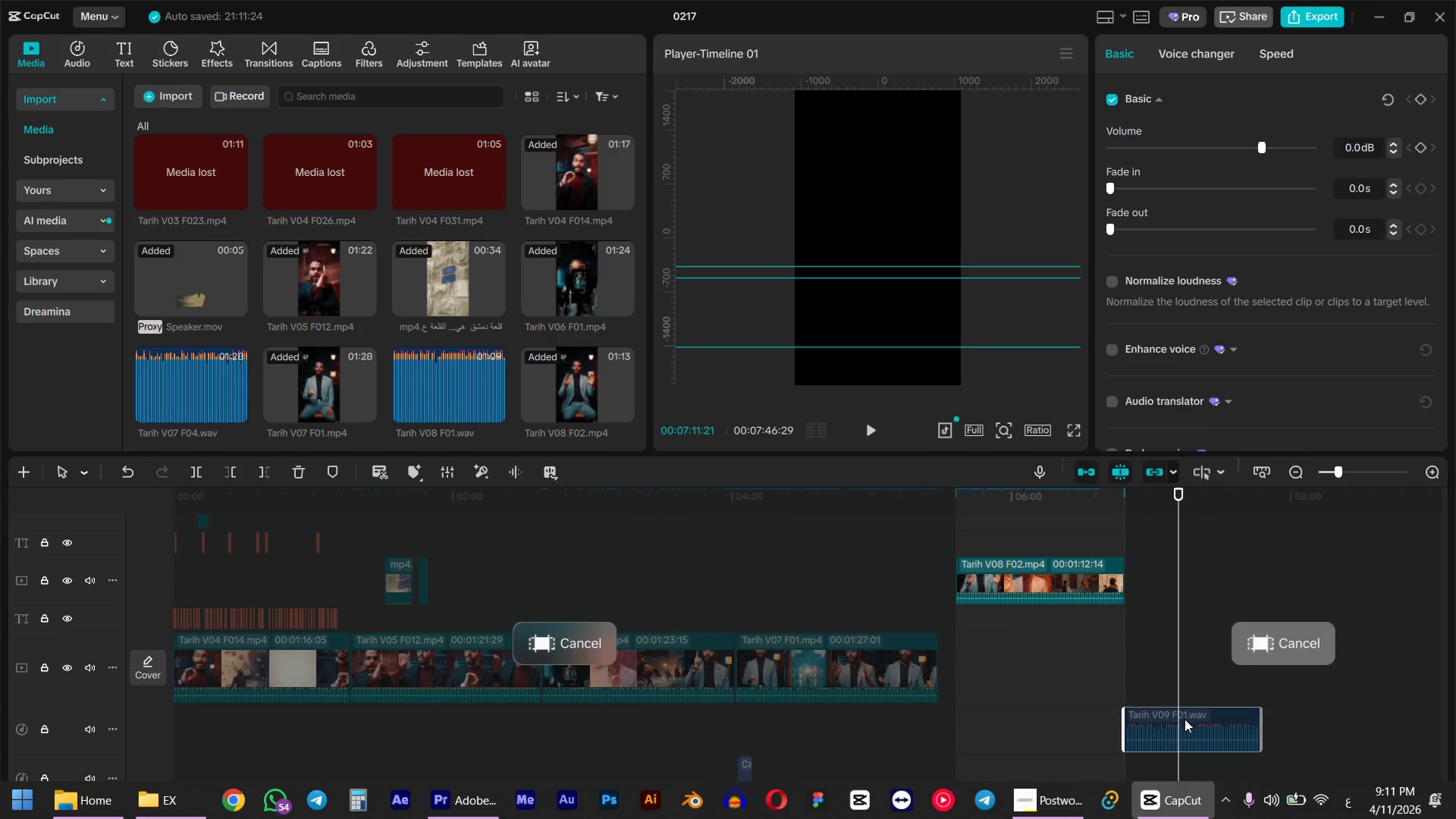 
key(Alt+Tab)
 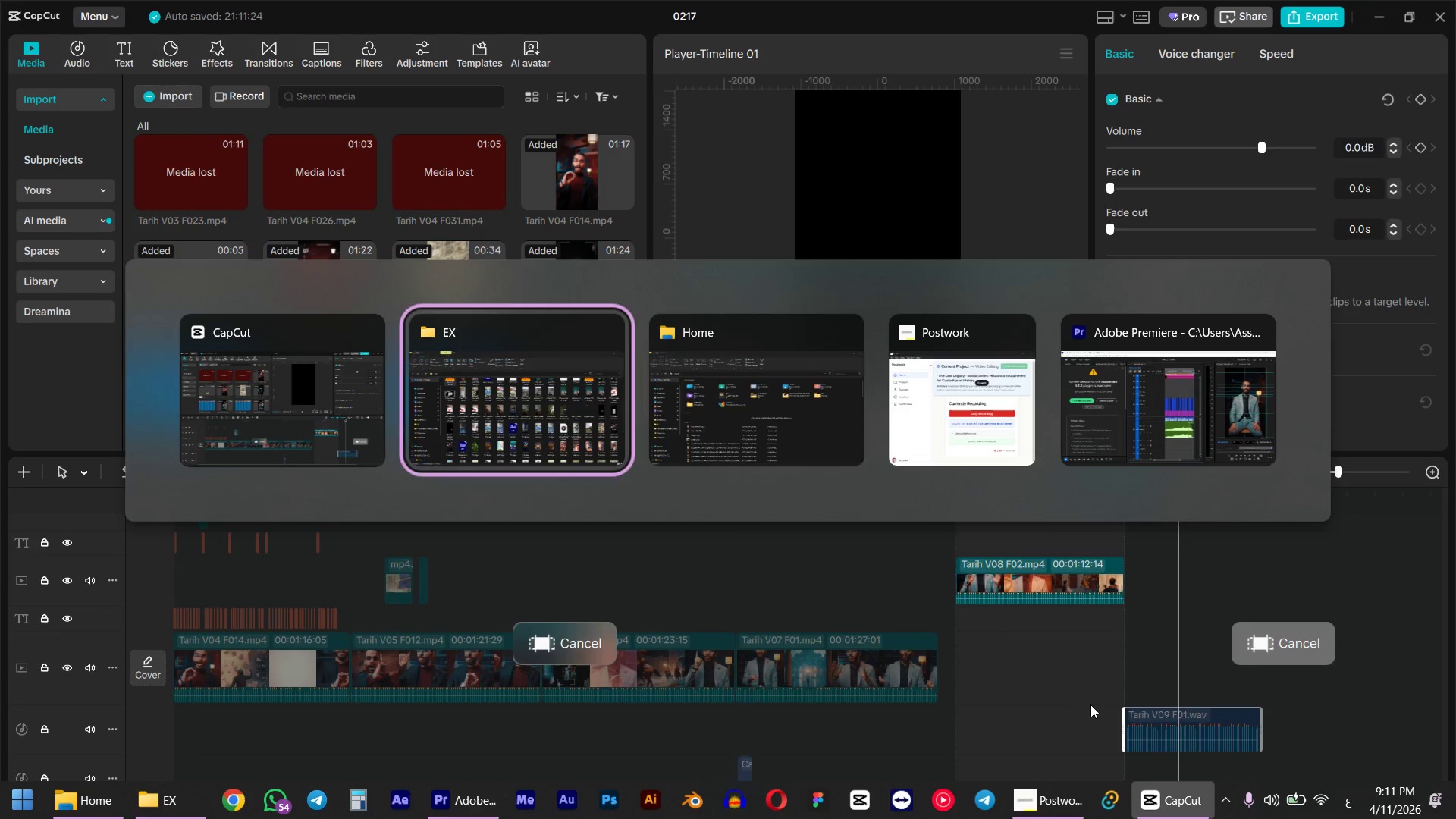 
key(Alt+Tab)
 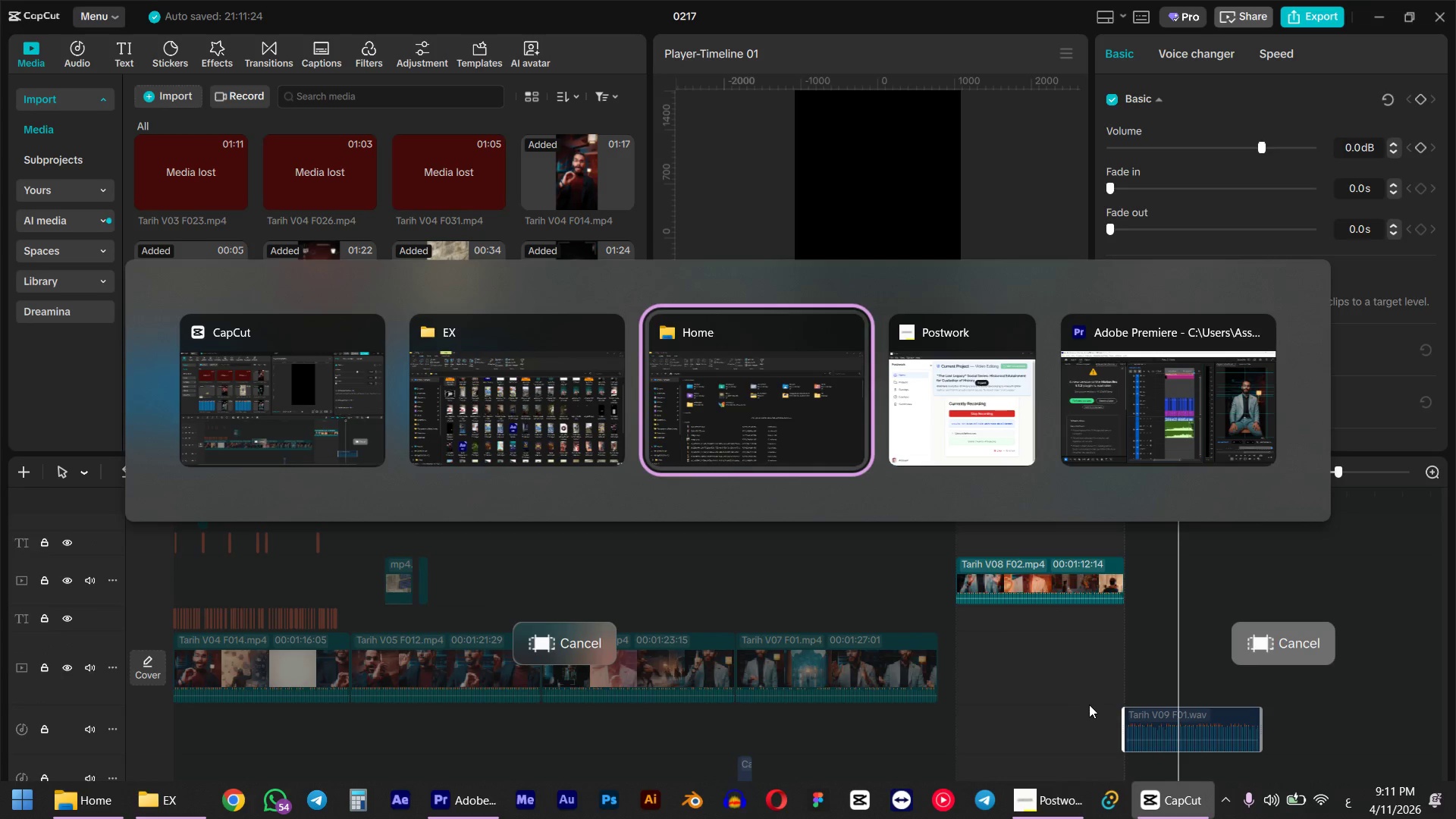 
key(Alt+Tab)
 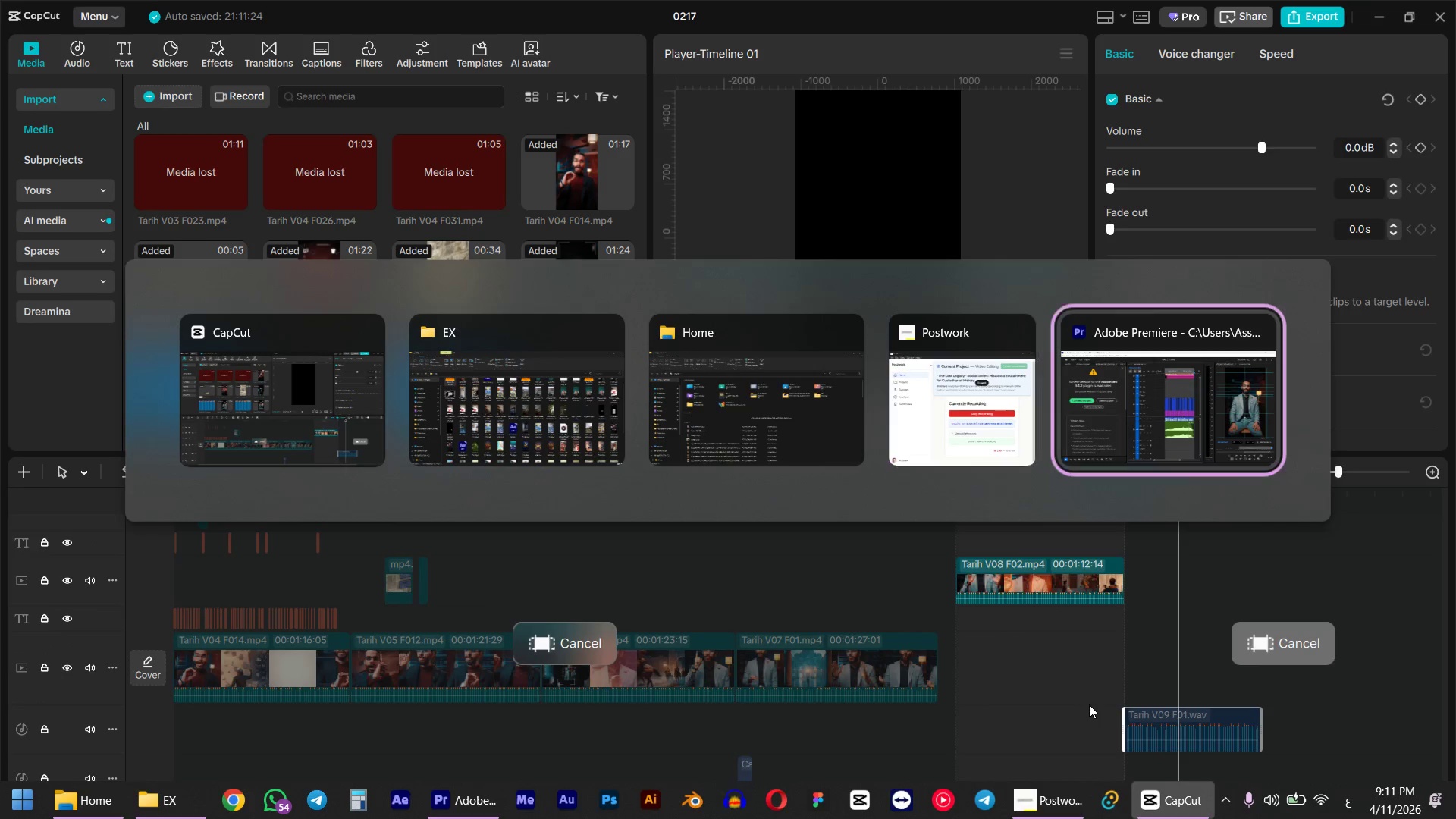 
key(Alt+Tab)
 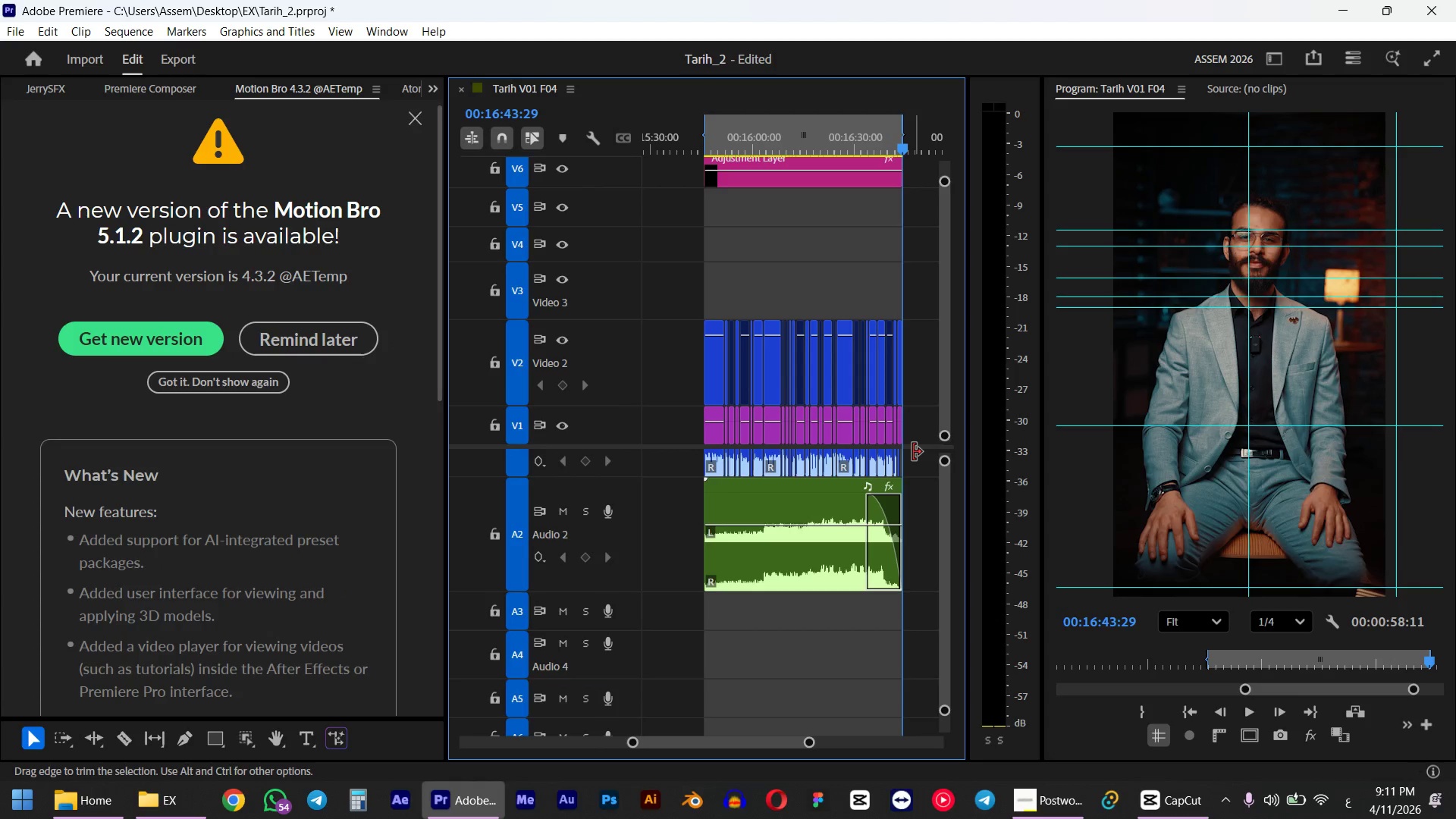 
hold_key(key=AltLeft, duration=0.64)
scroll: coordinate [848, 400], scroll_direction: down, amount: 14.0
 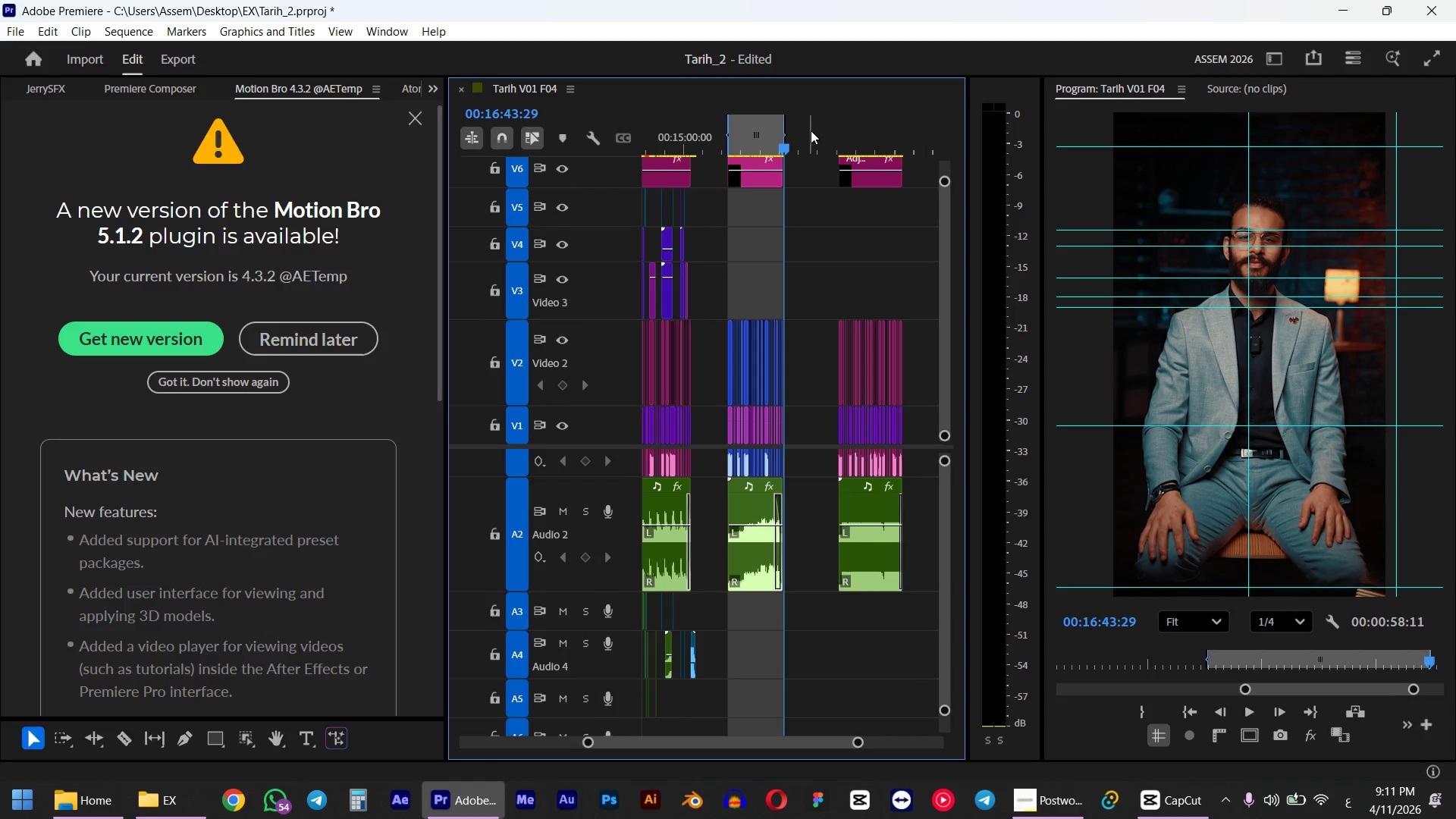 
left_click_drag(start_coordinate=[811, 130], to_coordinate=[837, 136])
 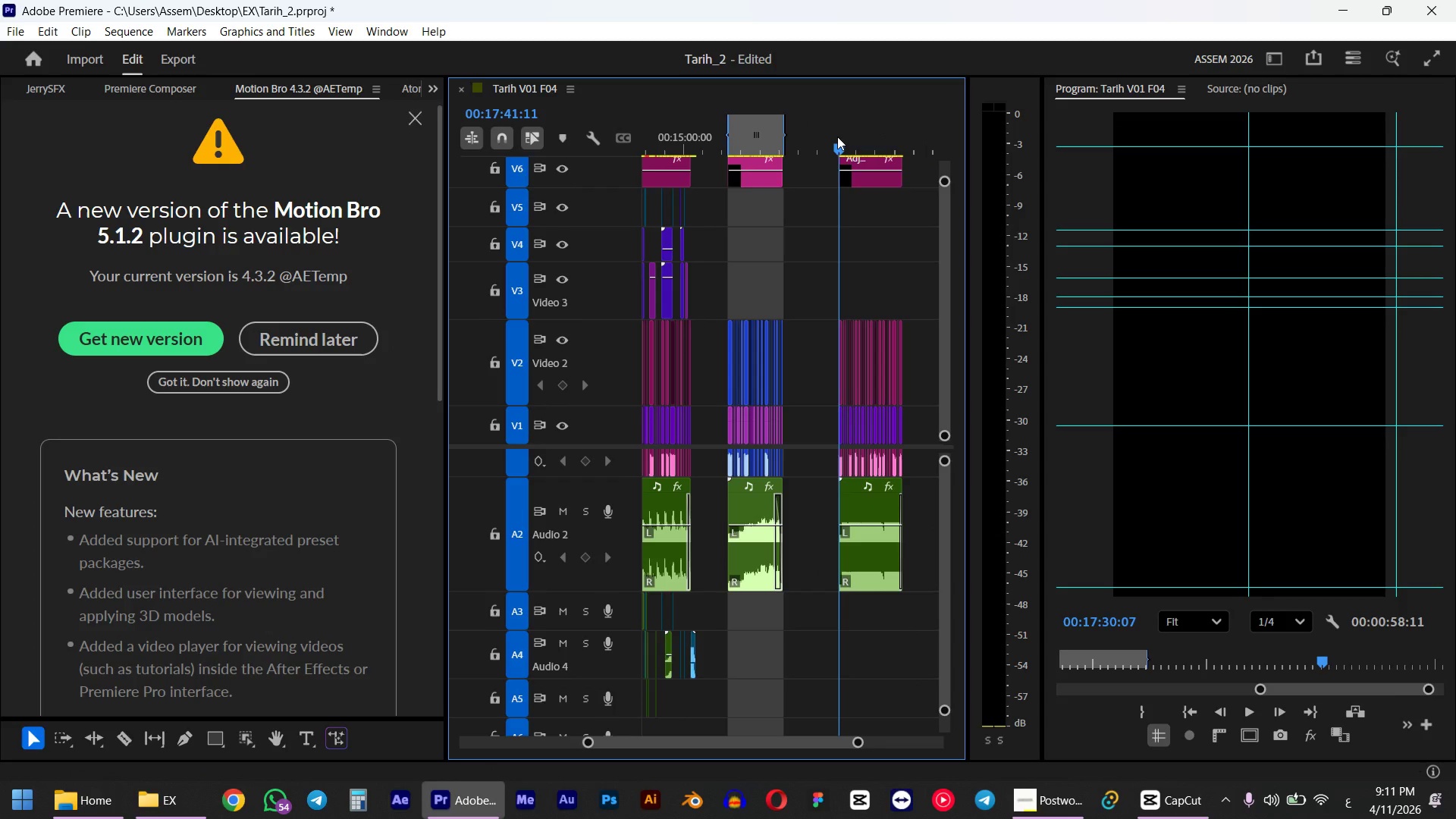 
hold_key(key=ShiftLeft, duration=0.55)
 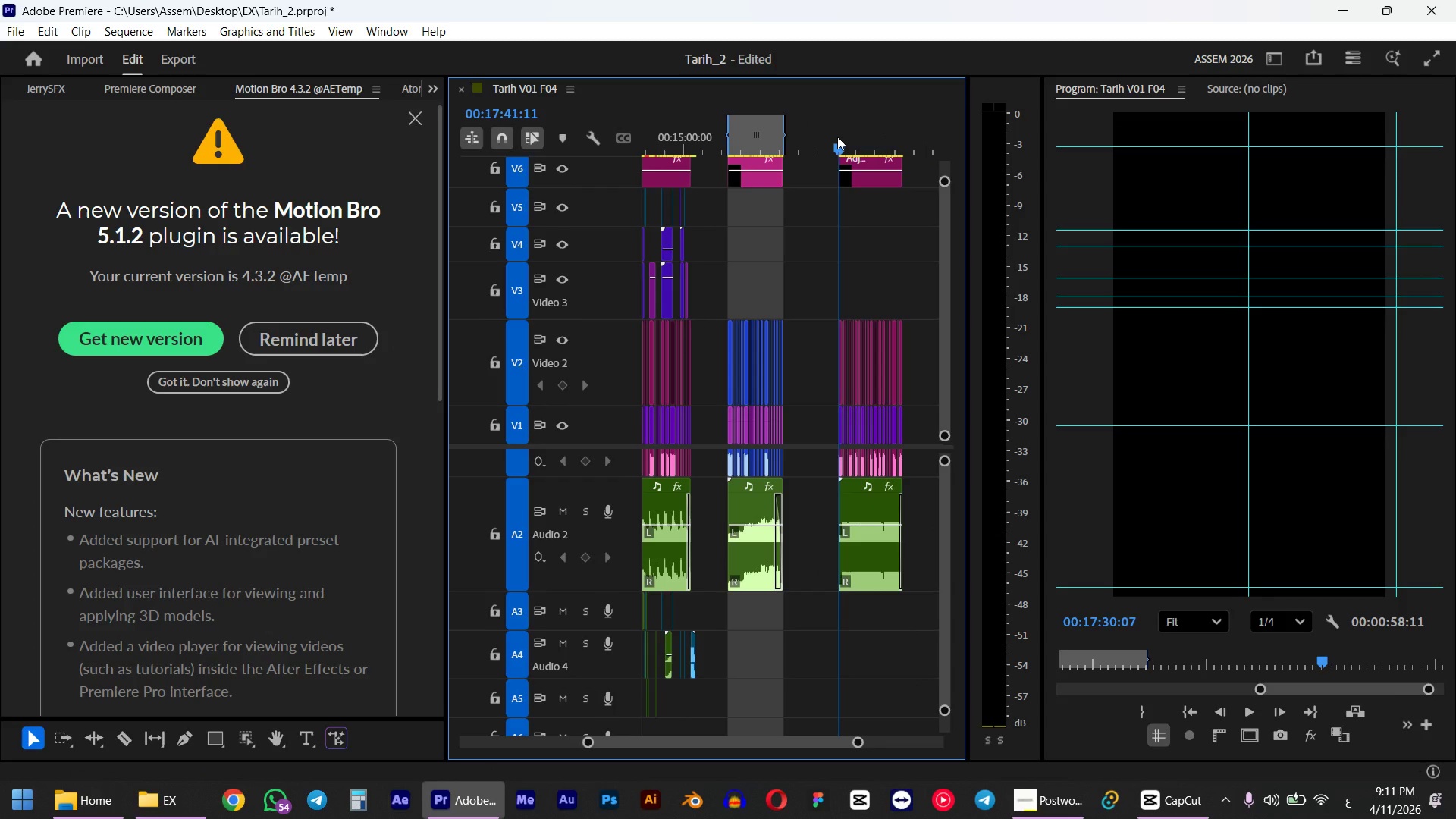 
key(I)
 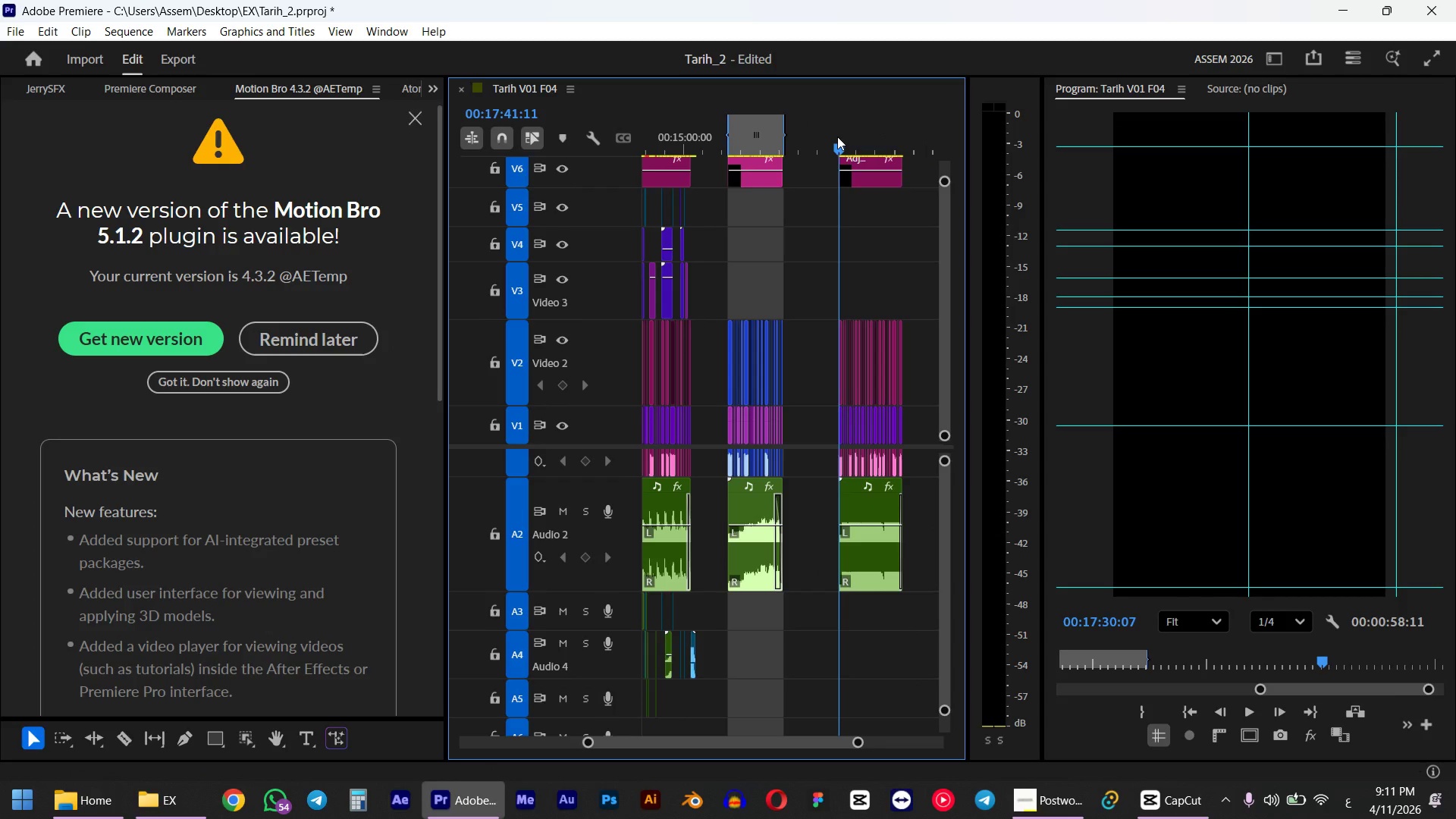 
left_click_drag(start_coordinate=[916, 143], to_coordinate=[905, 143])
 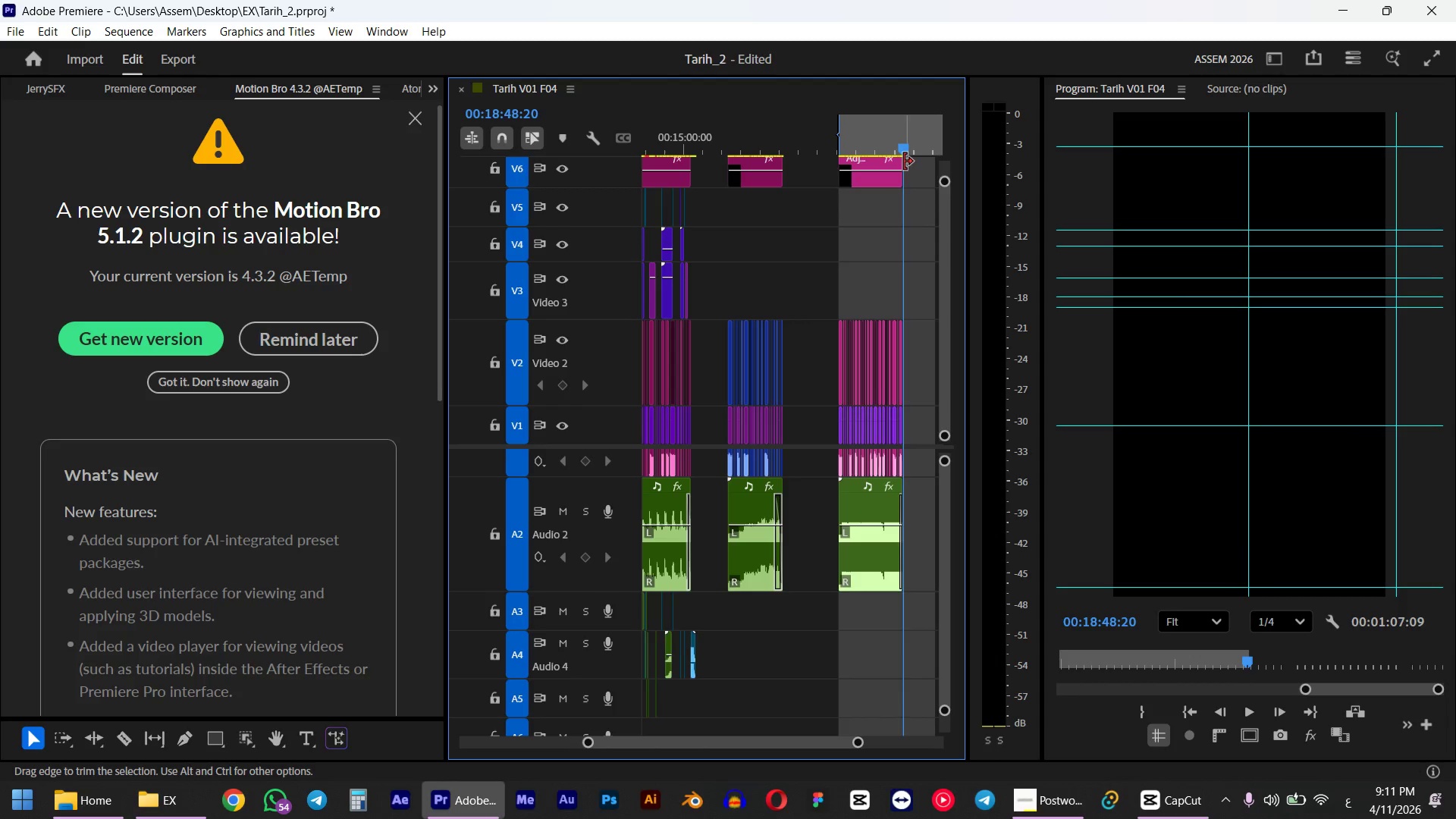 
hold_key(key=ShiftLeft, duration=0.81)
 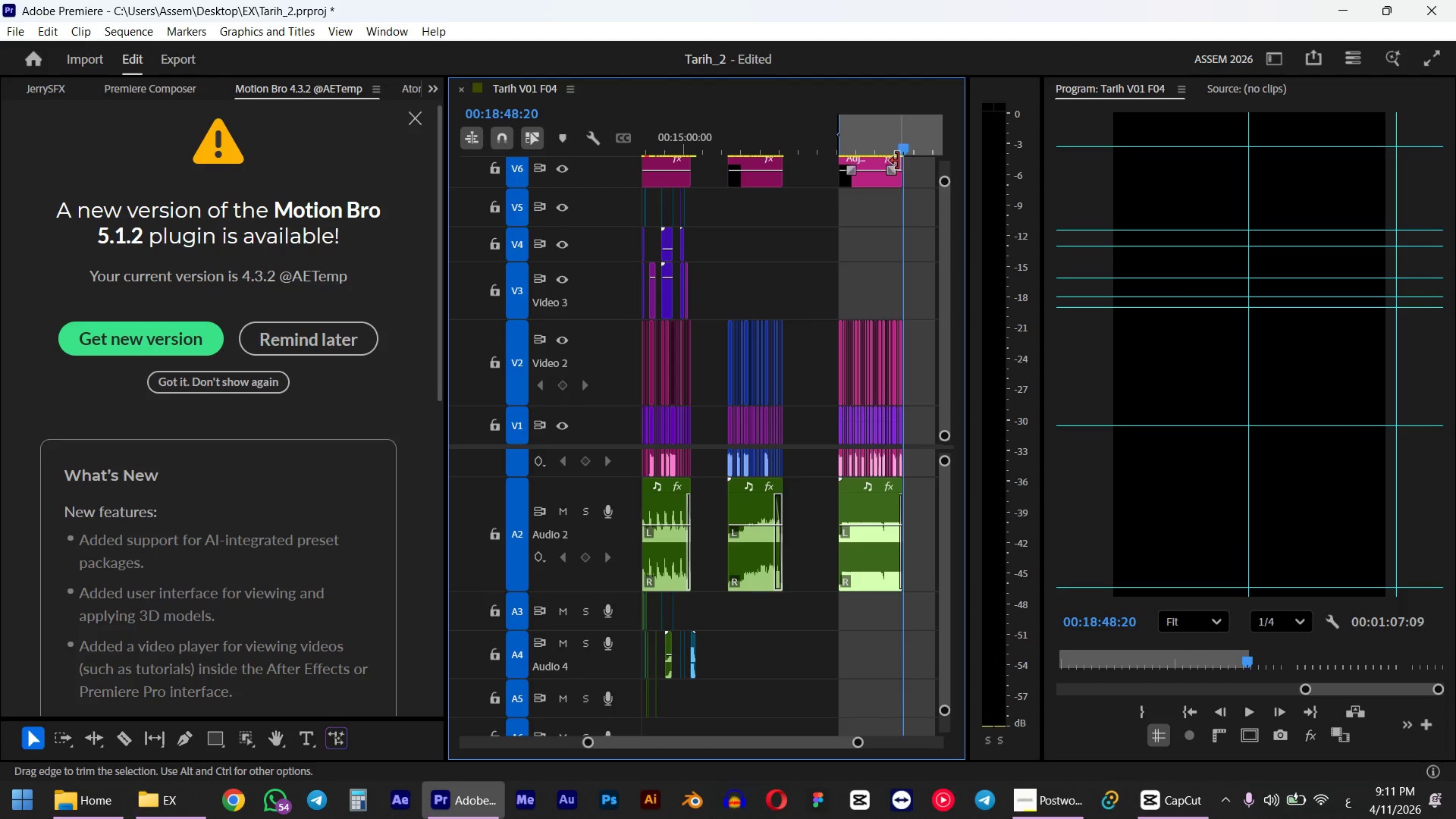 
key(O)
 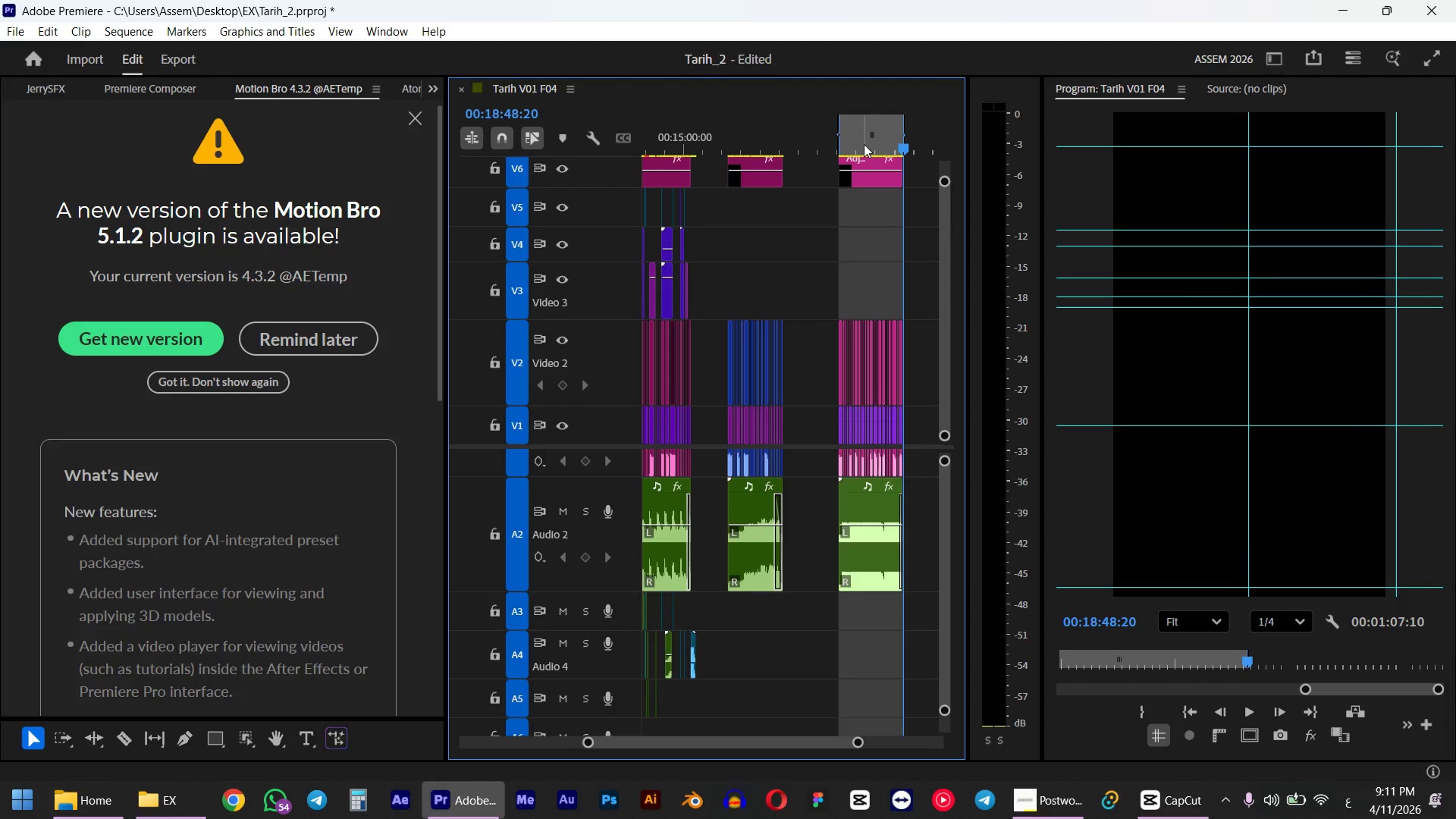 
left_click_drag(start_coordinate=[864, 144], to_coordinate=[833, 144])
 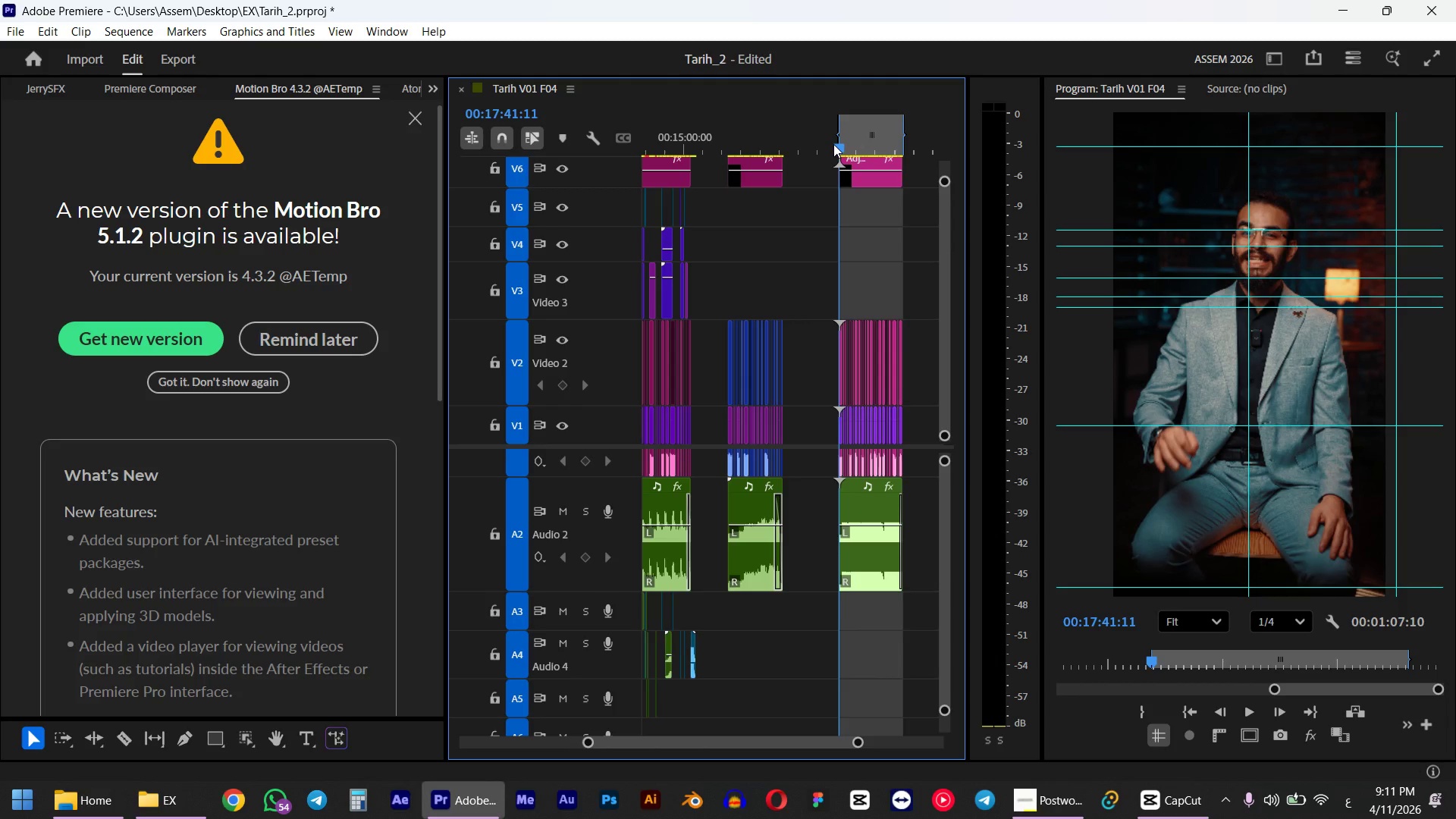 
hold_key(key=ShiftLeft, duration=0.8)
 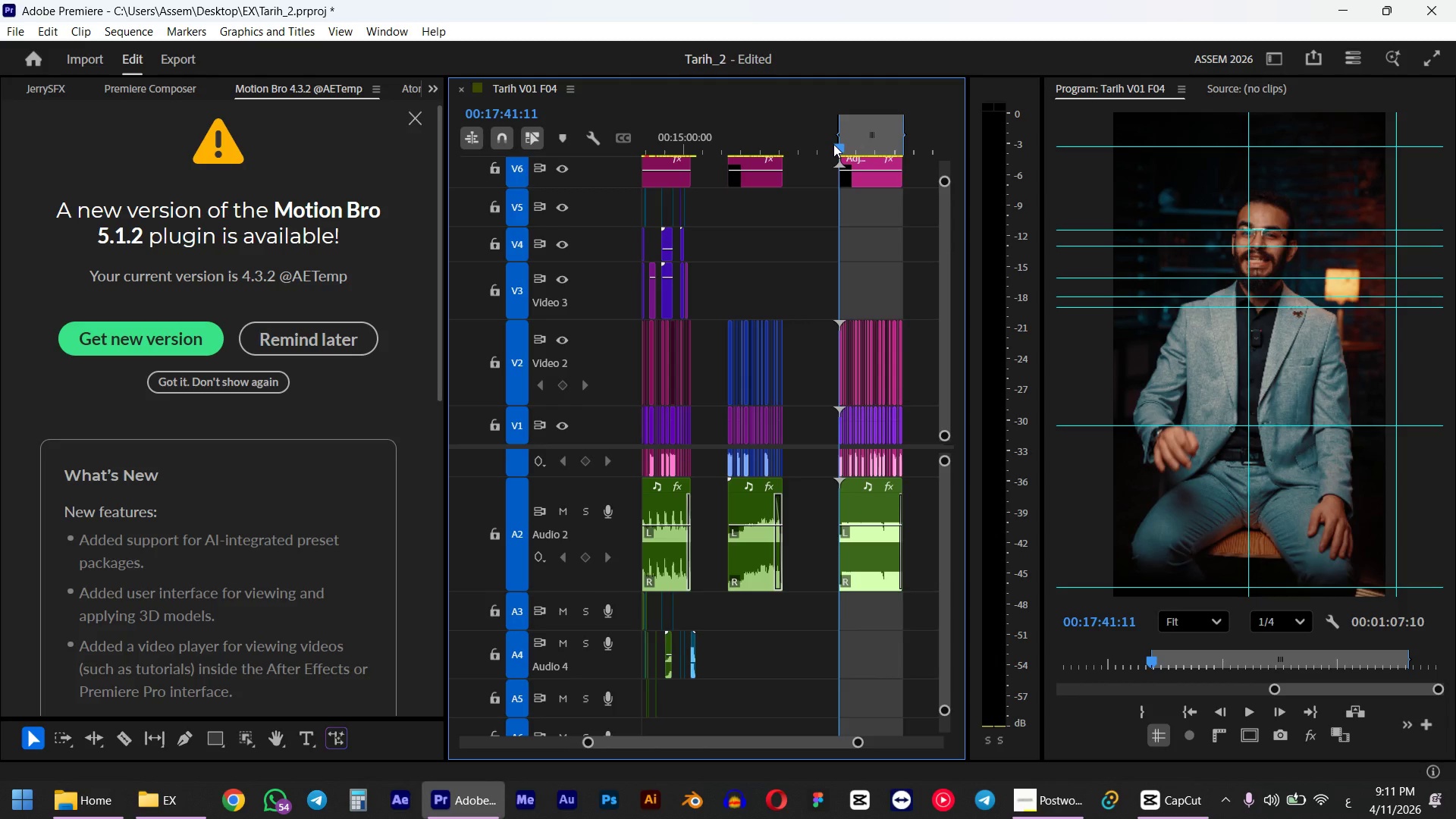 
key(Space)
 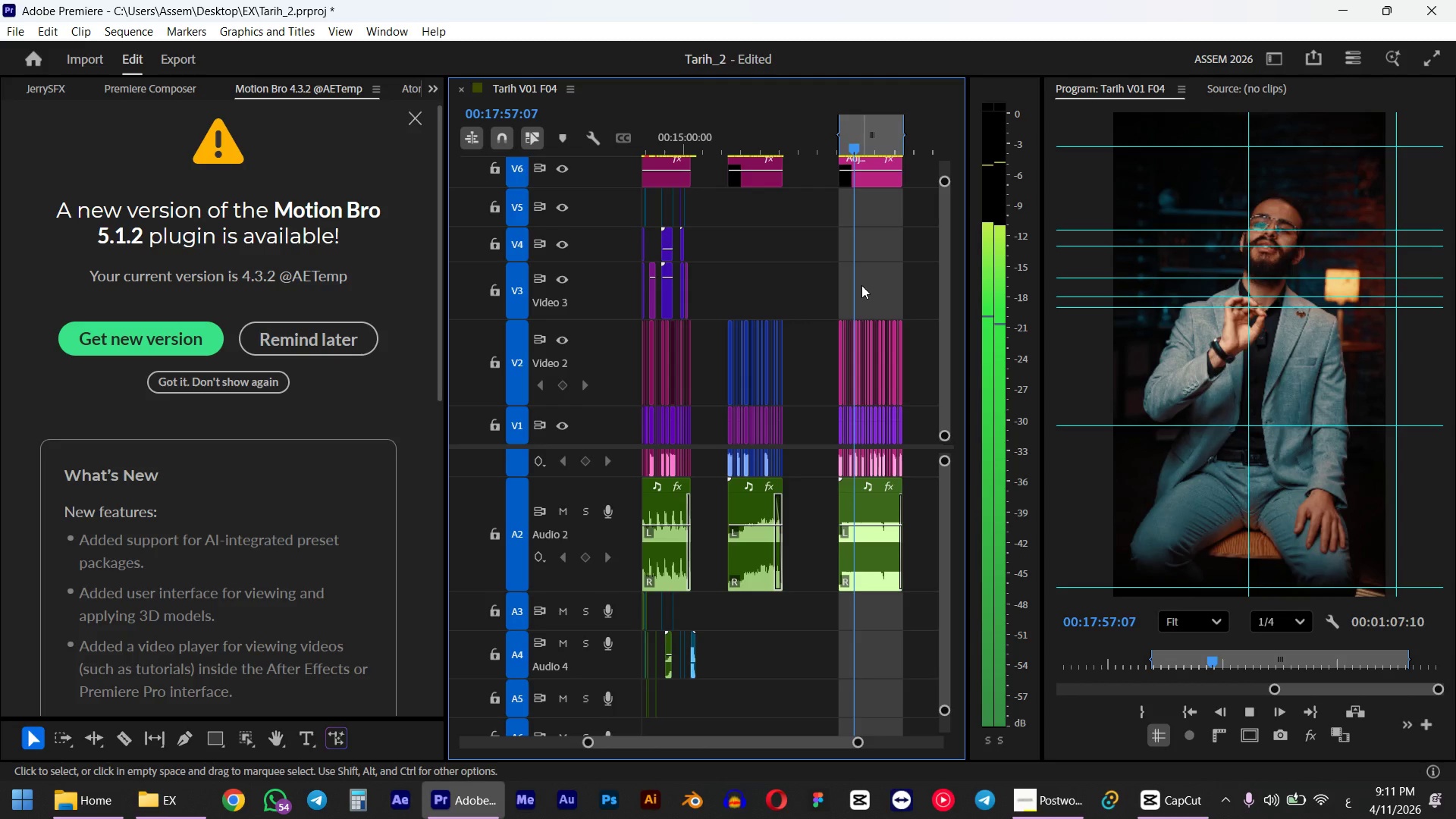 
wait(23.05)
 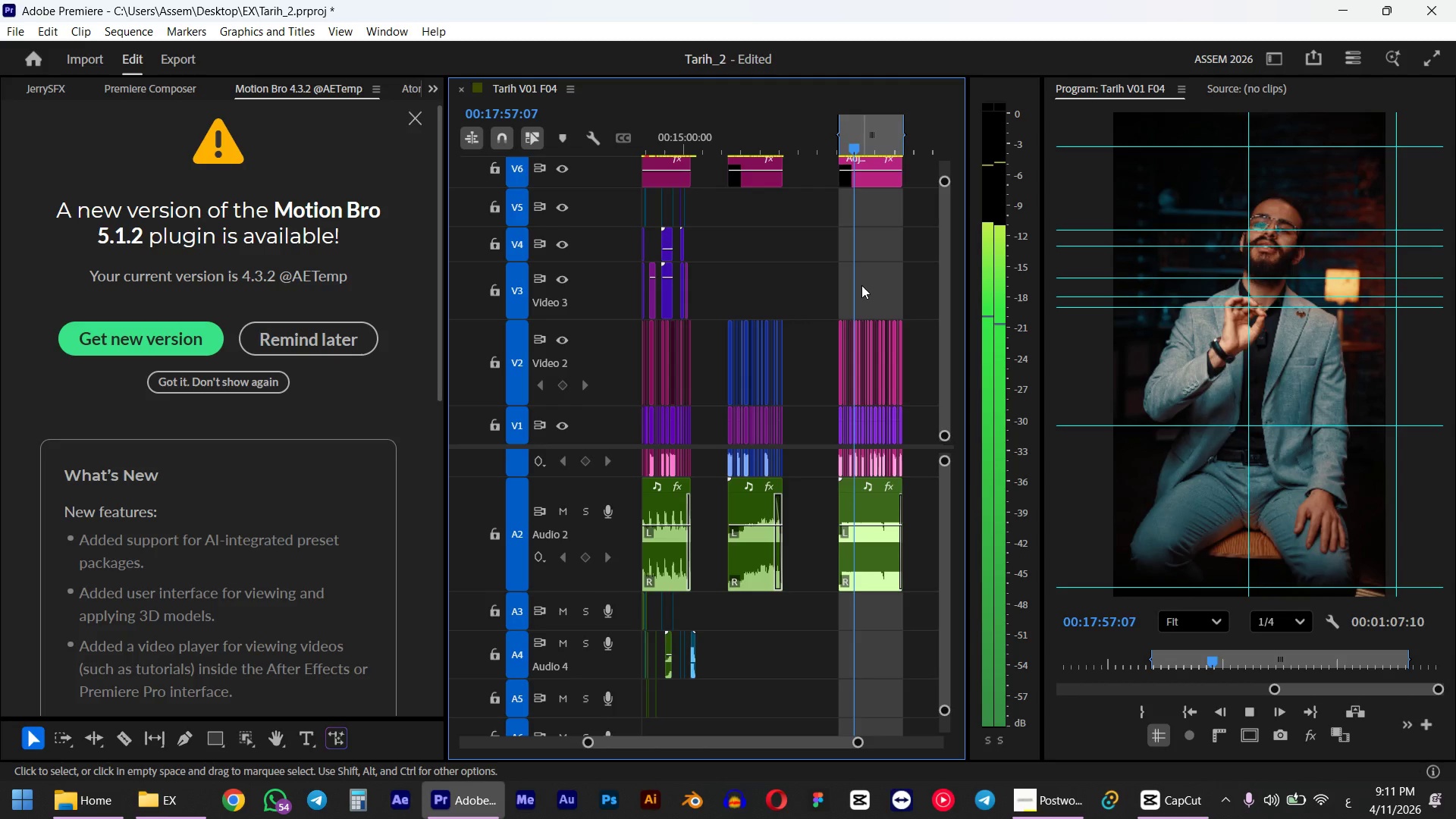 
key(Space)
 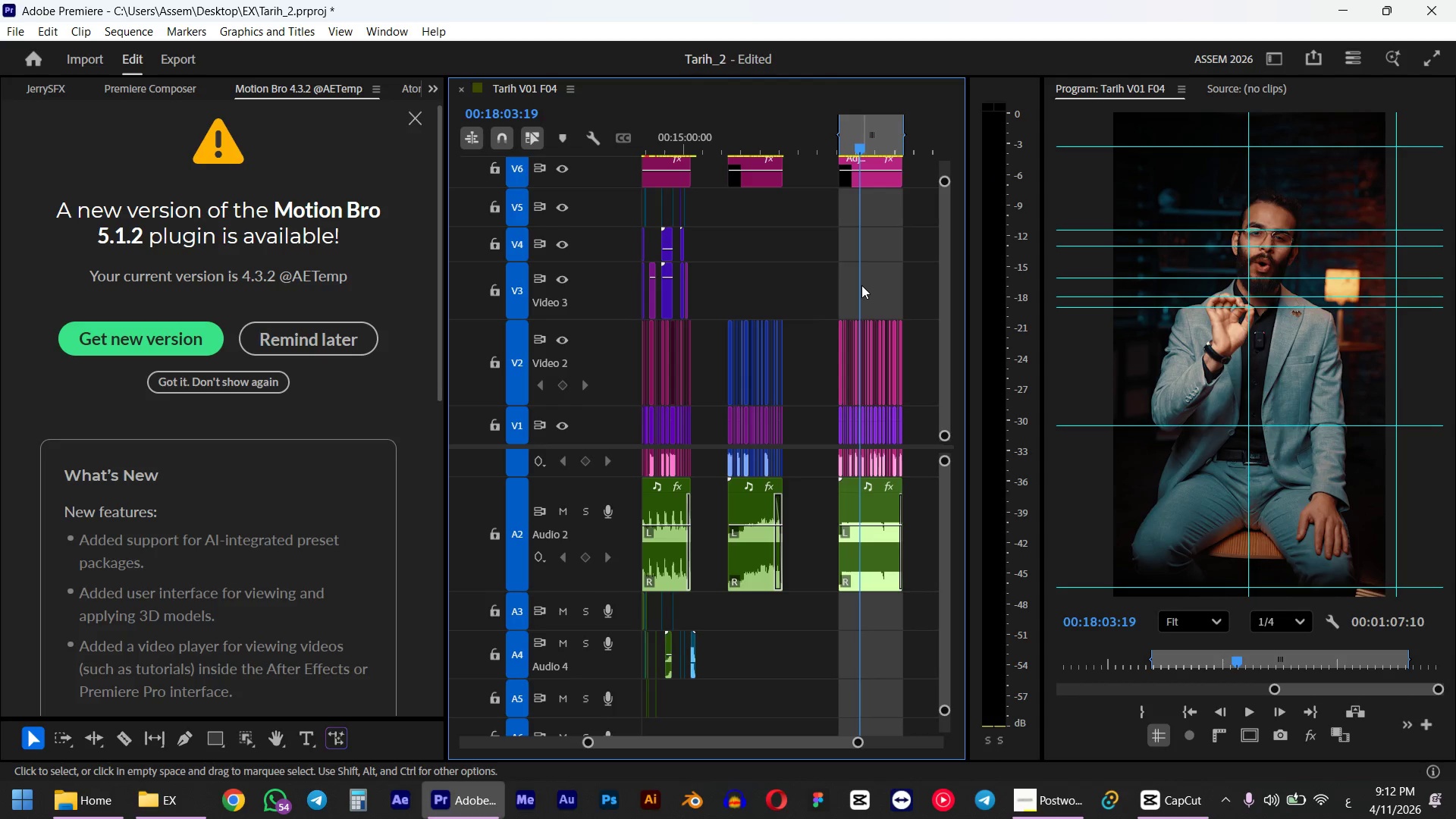 
wait(9.5)
 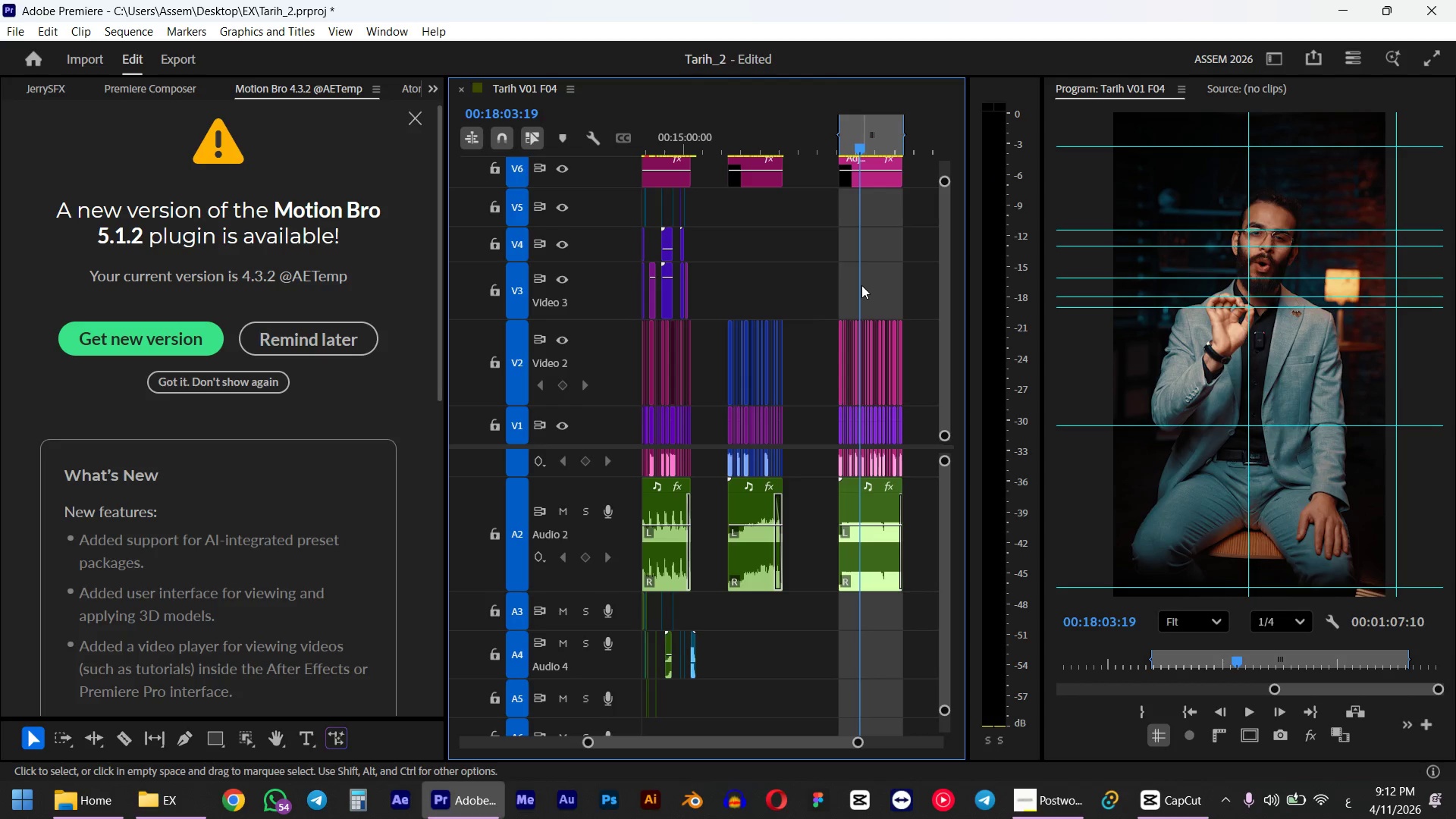 
hold_key(key=ControlLeft, duration=1.08)
 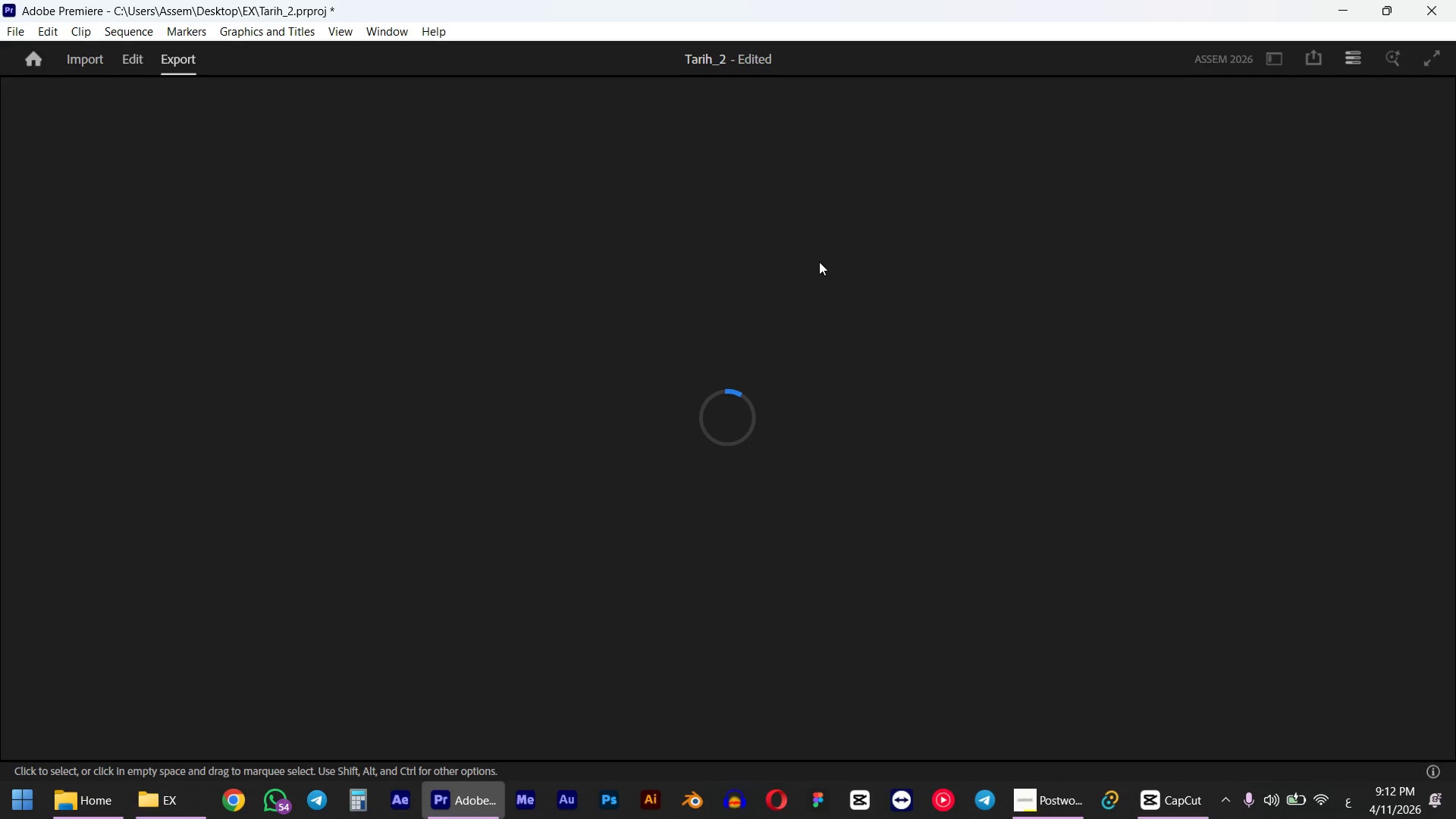 
key(M)
 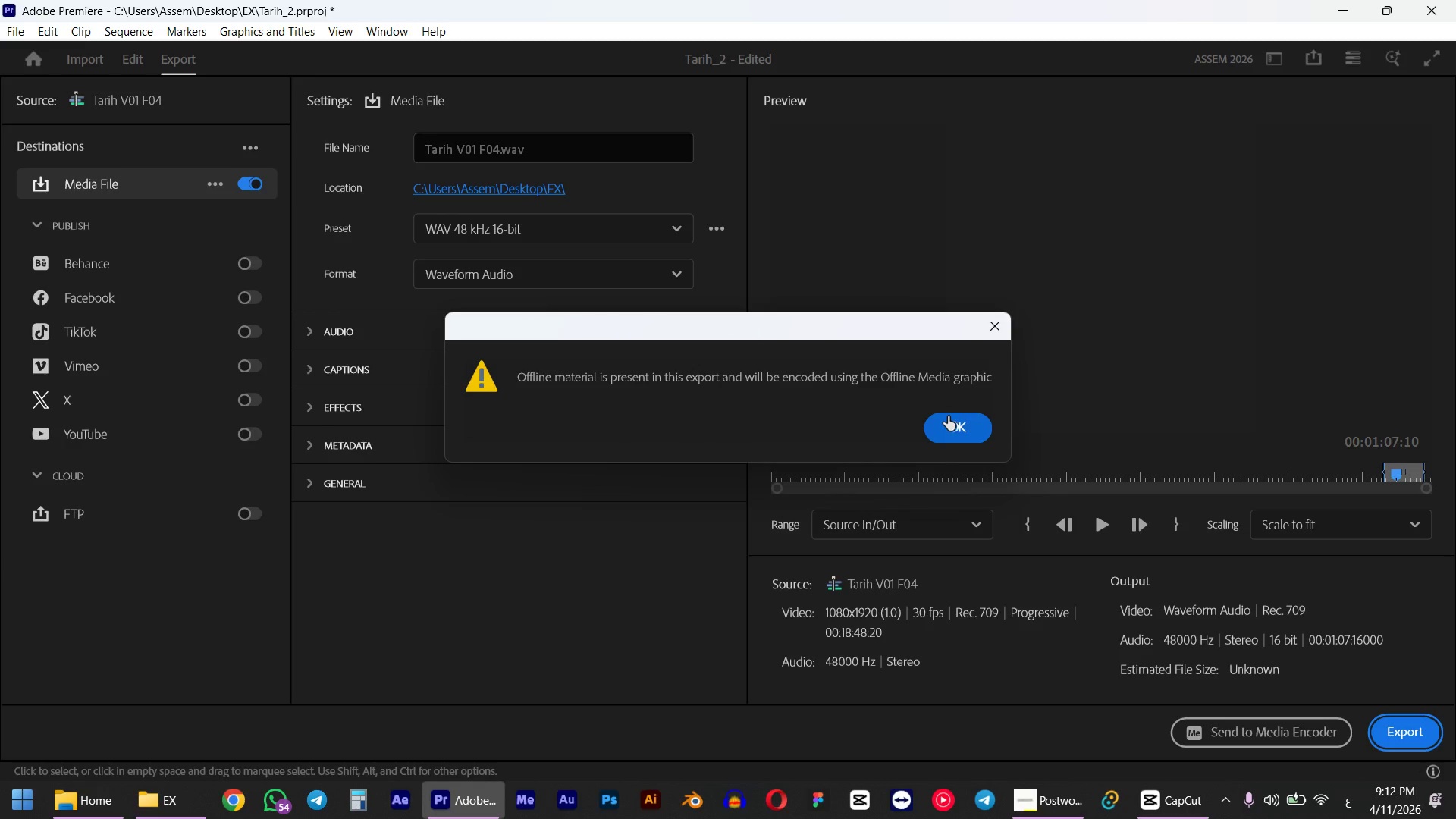 
left_click([975, 433])
 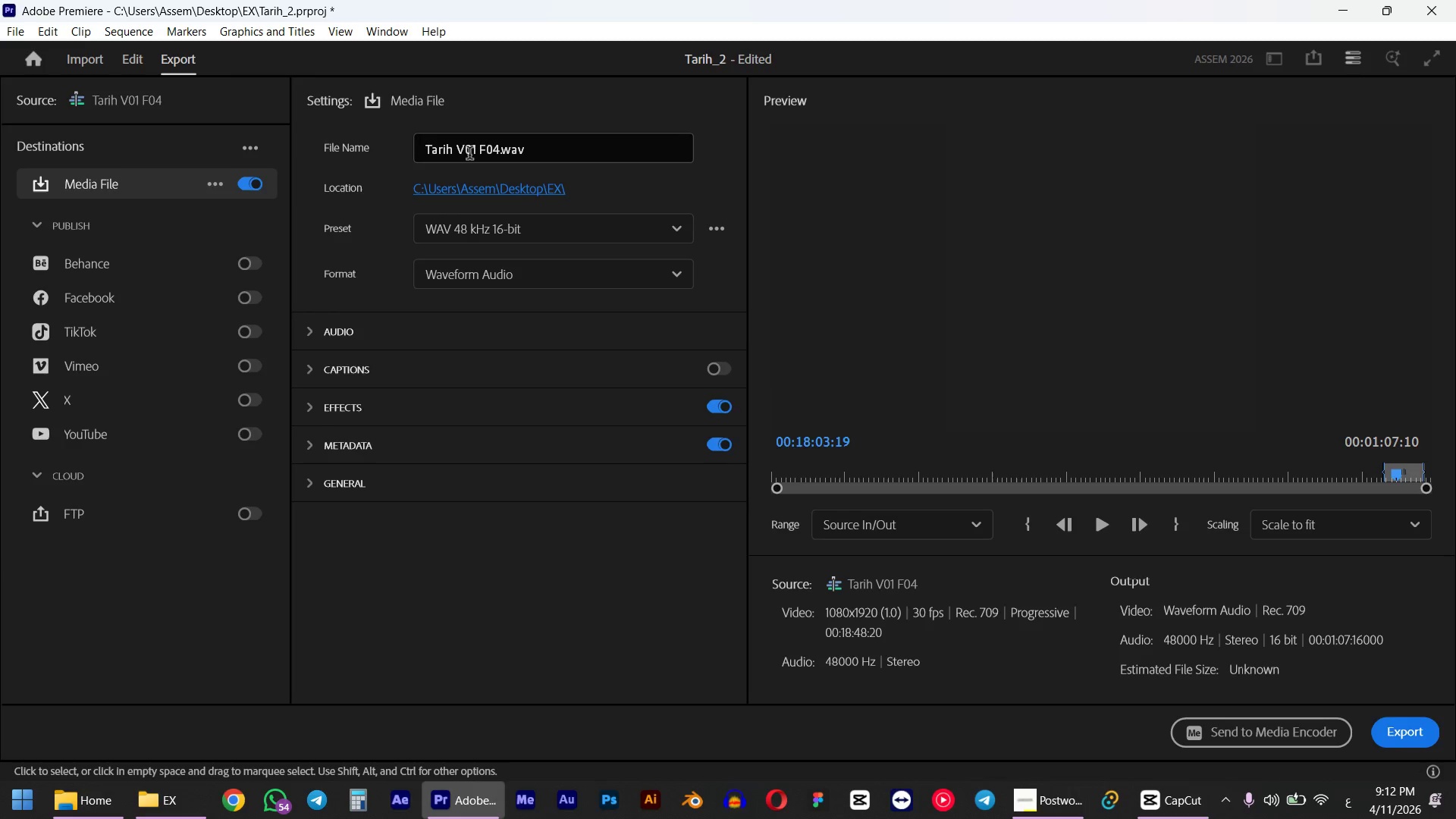 
left_click([473, 151])
 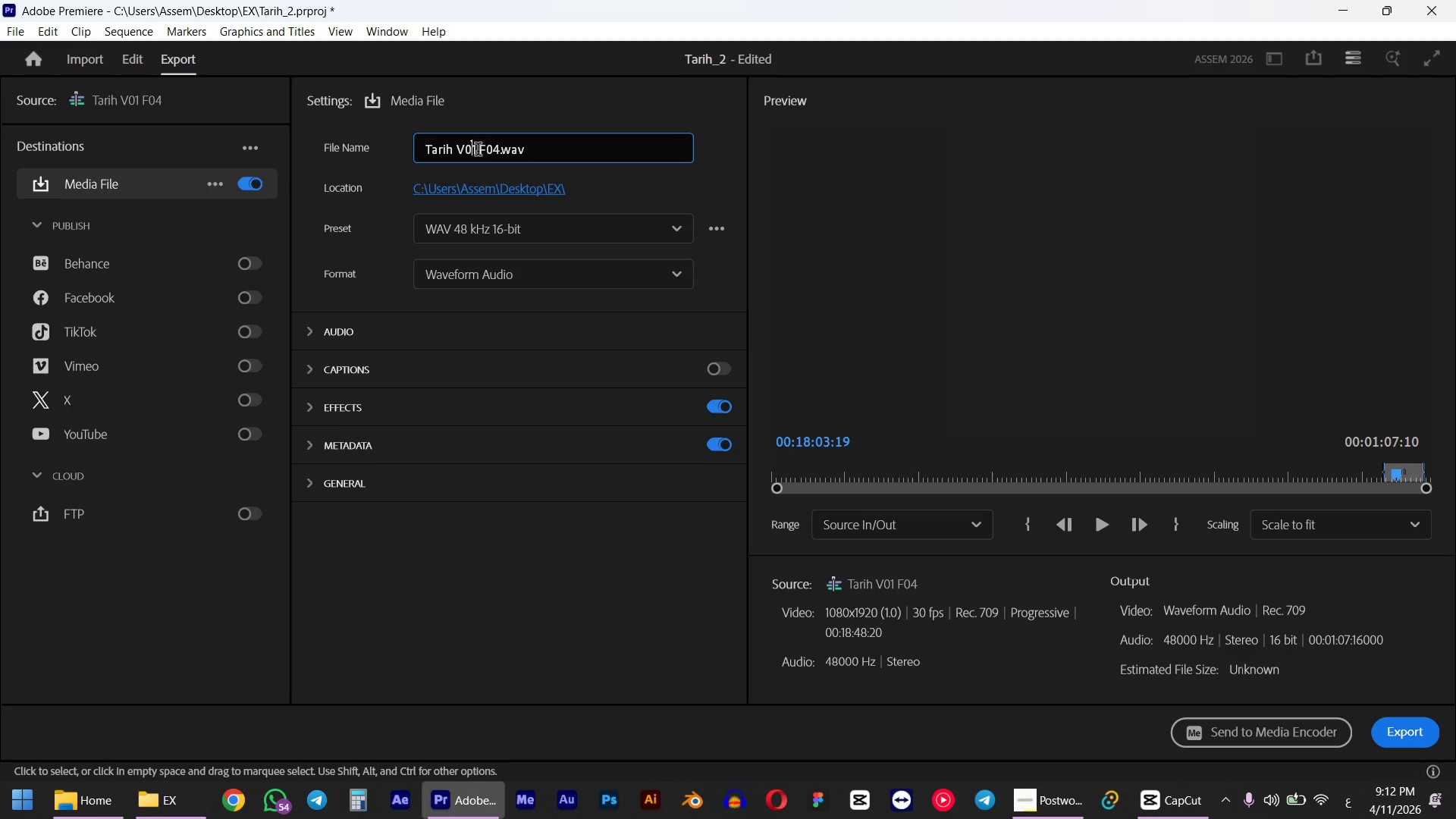 
key(ArrowRight)
 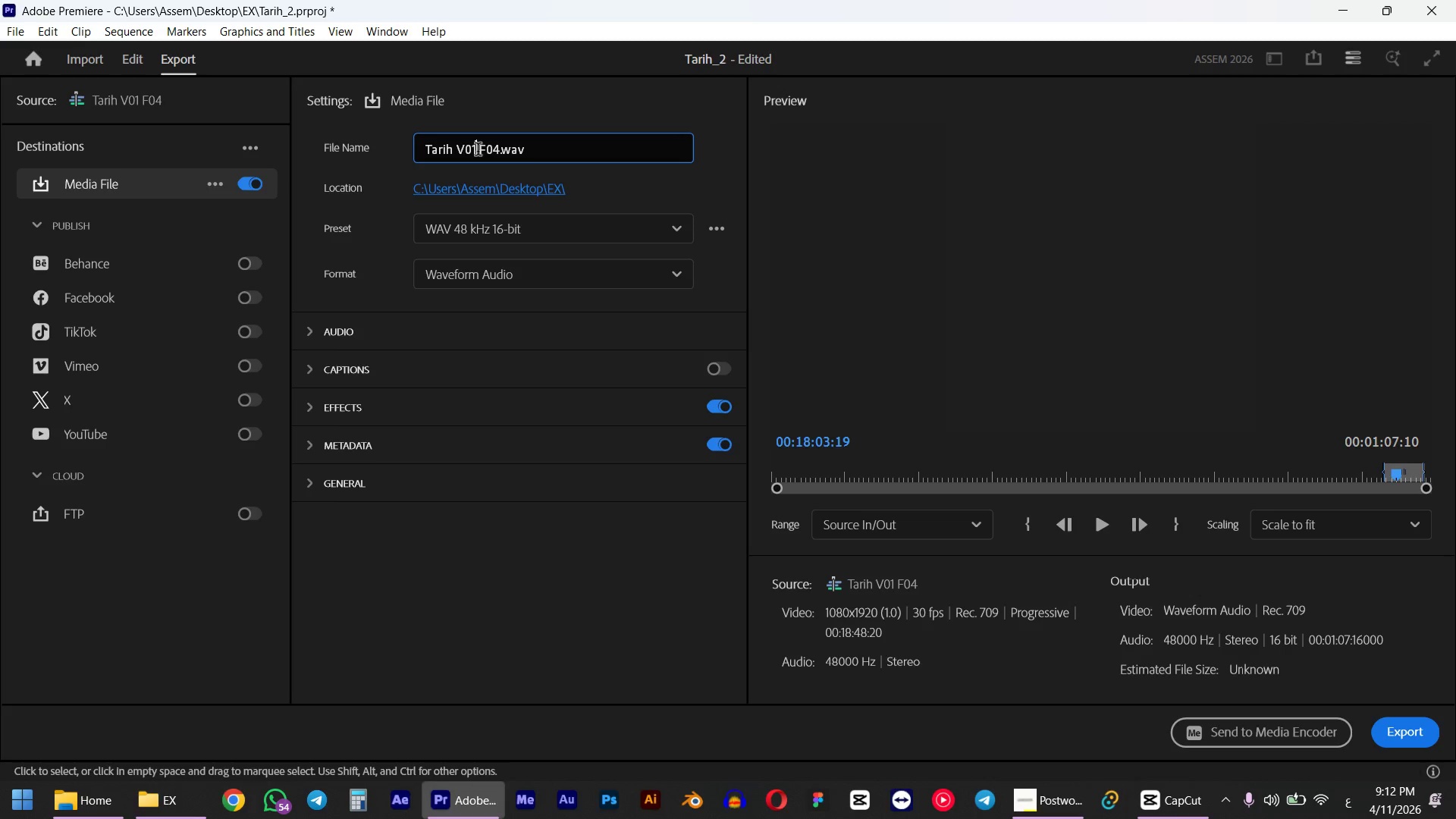 
key(Numpad0)
 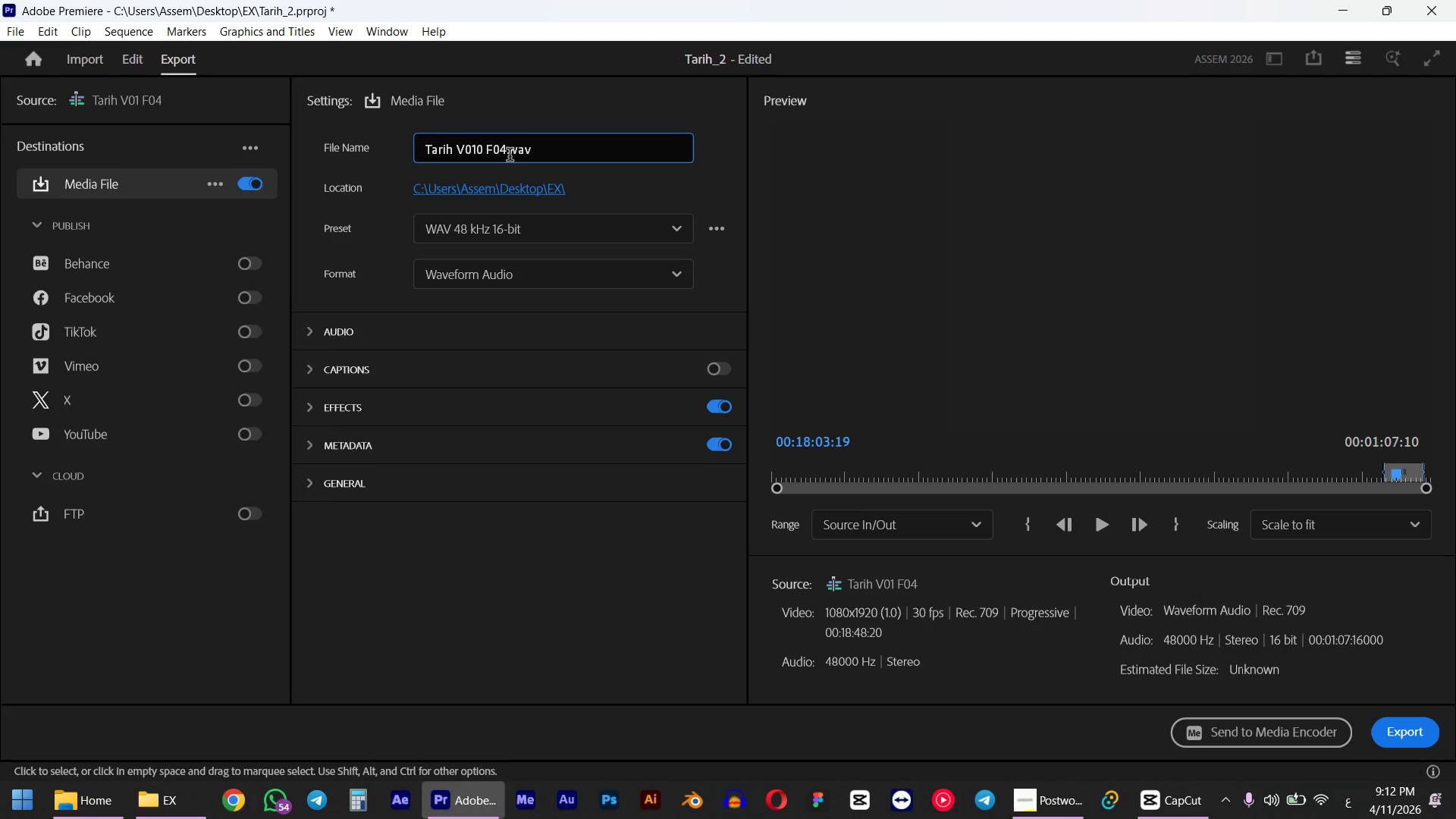 
wait(5.66)
 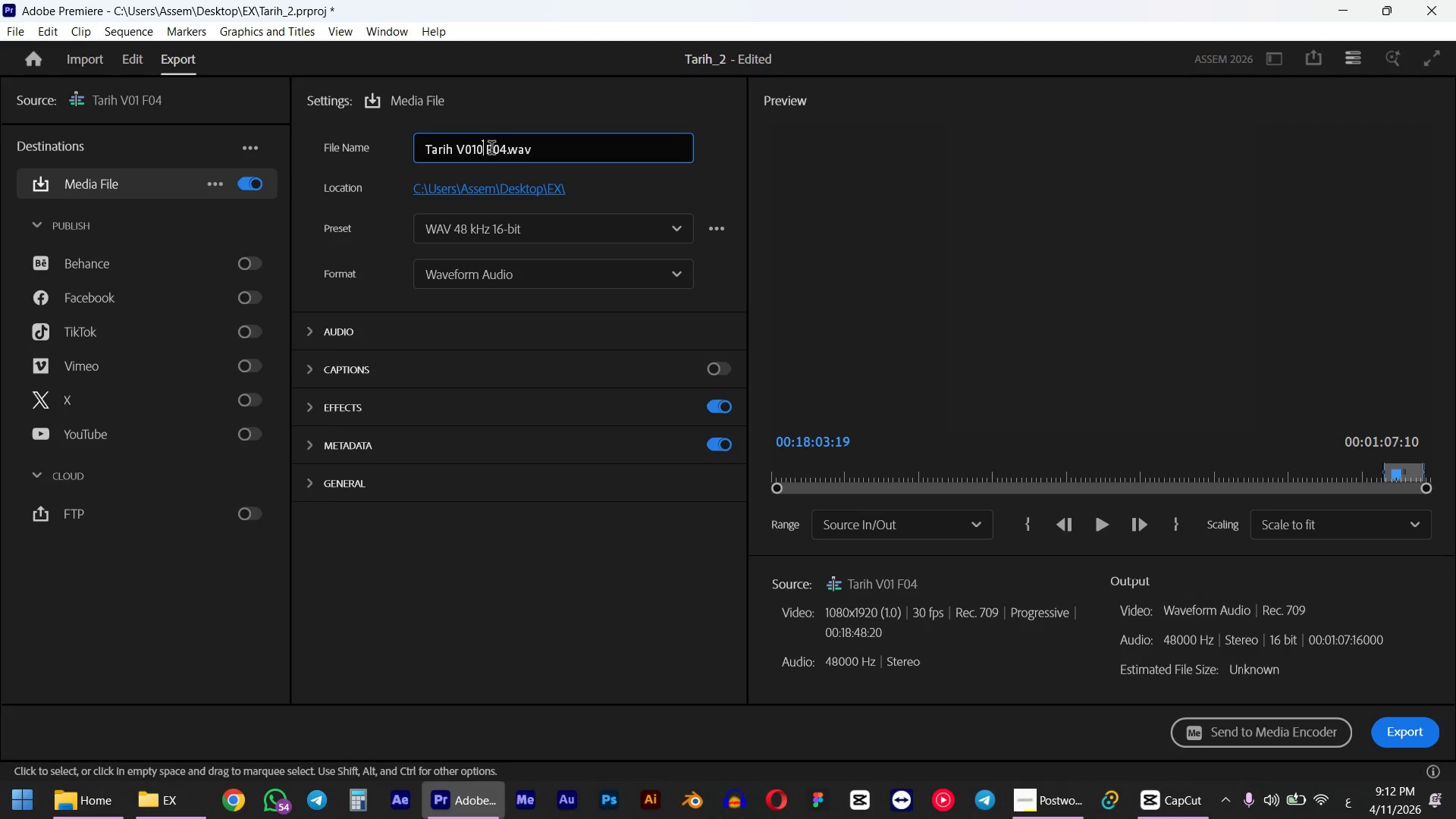 
left_click_drag(start_coordinate=[499, 150], to_coordinate=[507, 149])
 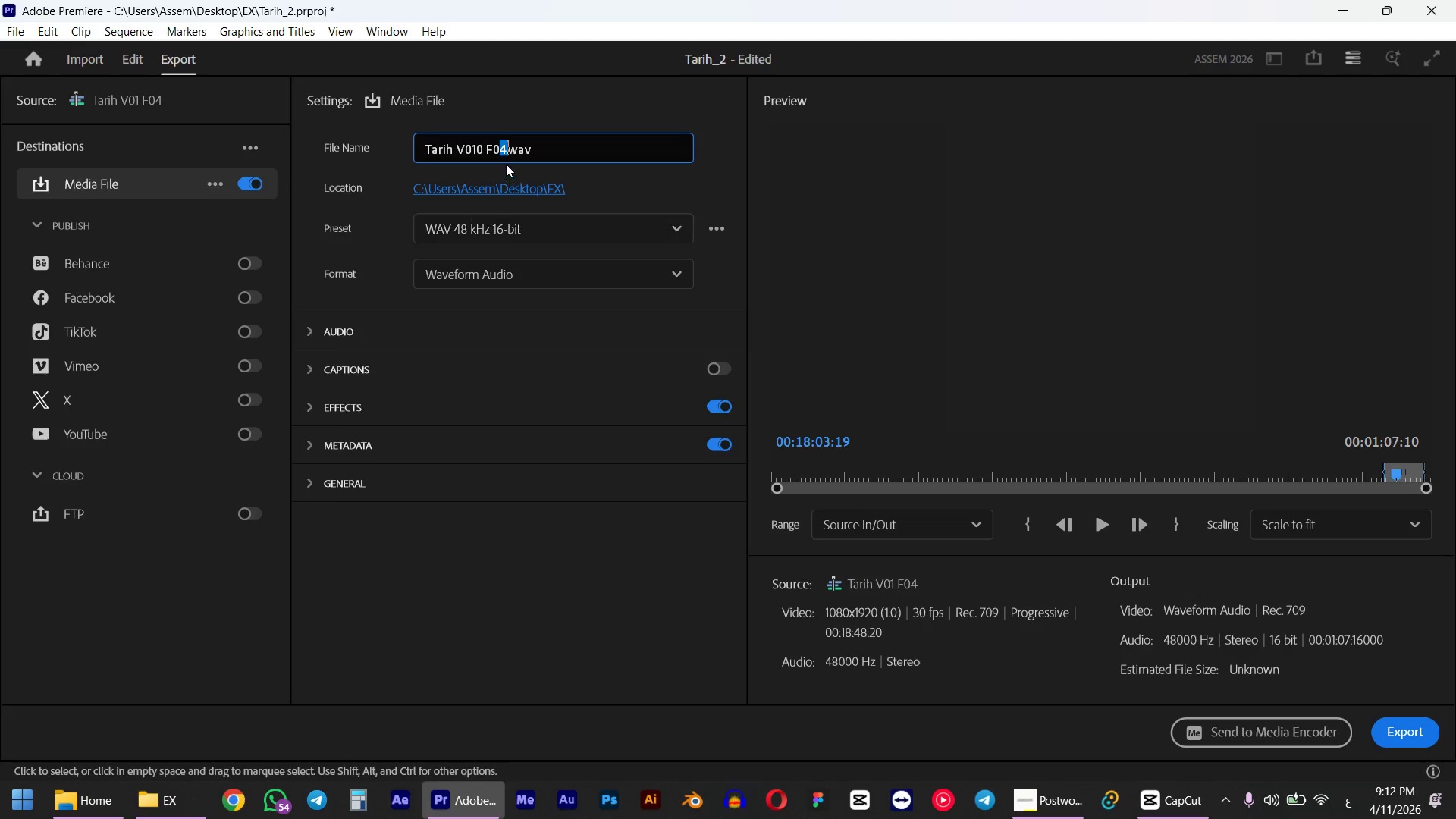 
left_click([502, 151])
 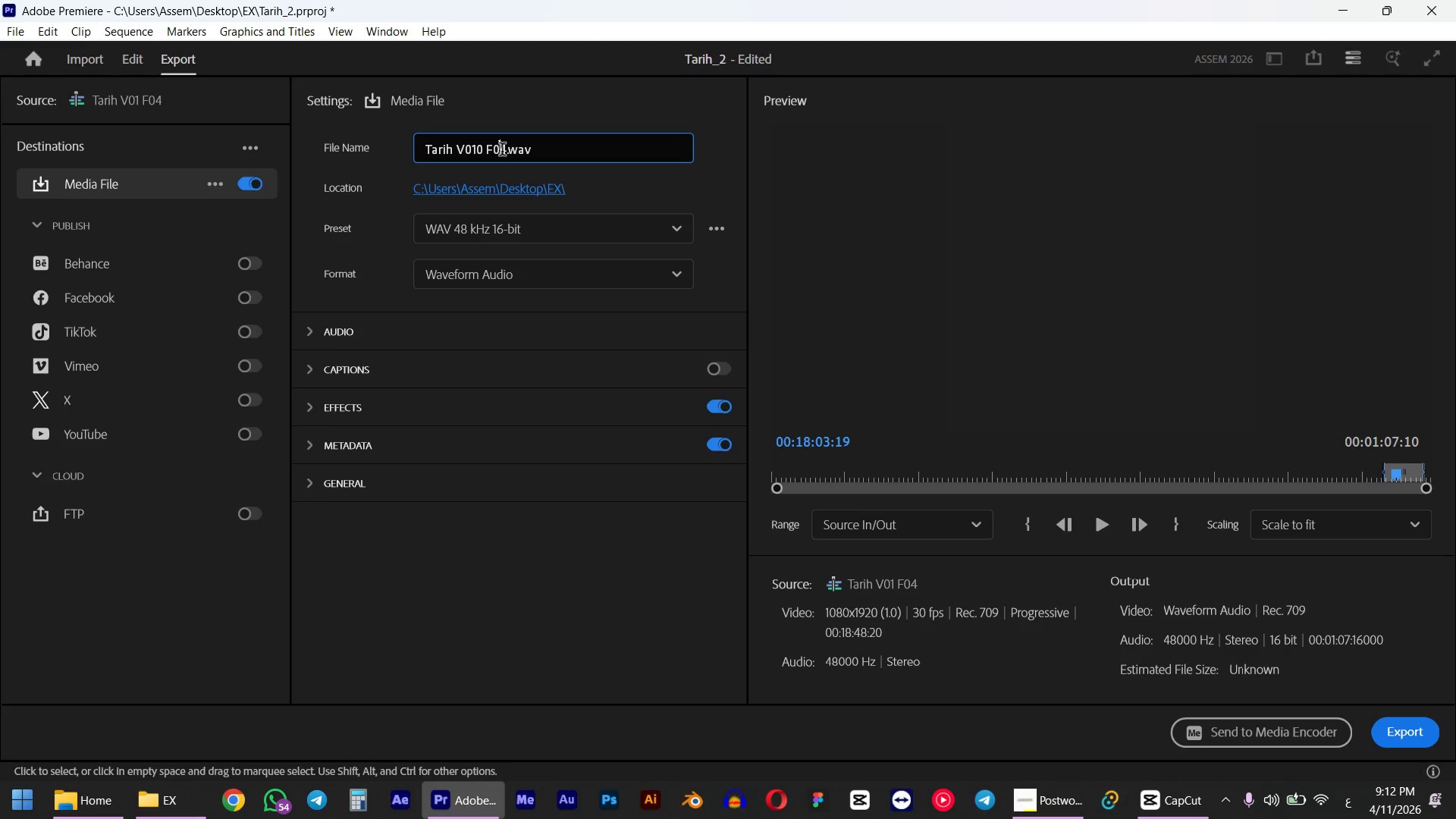 
left_click_drag(start_coordinate=[502, 151], to_coordinate=[507, 149])
 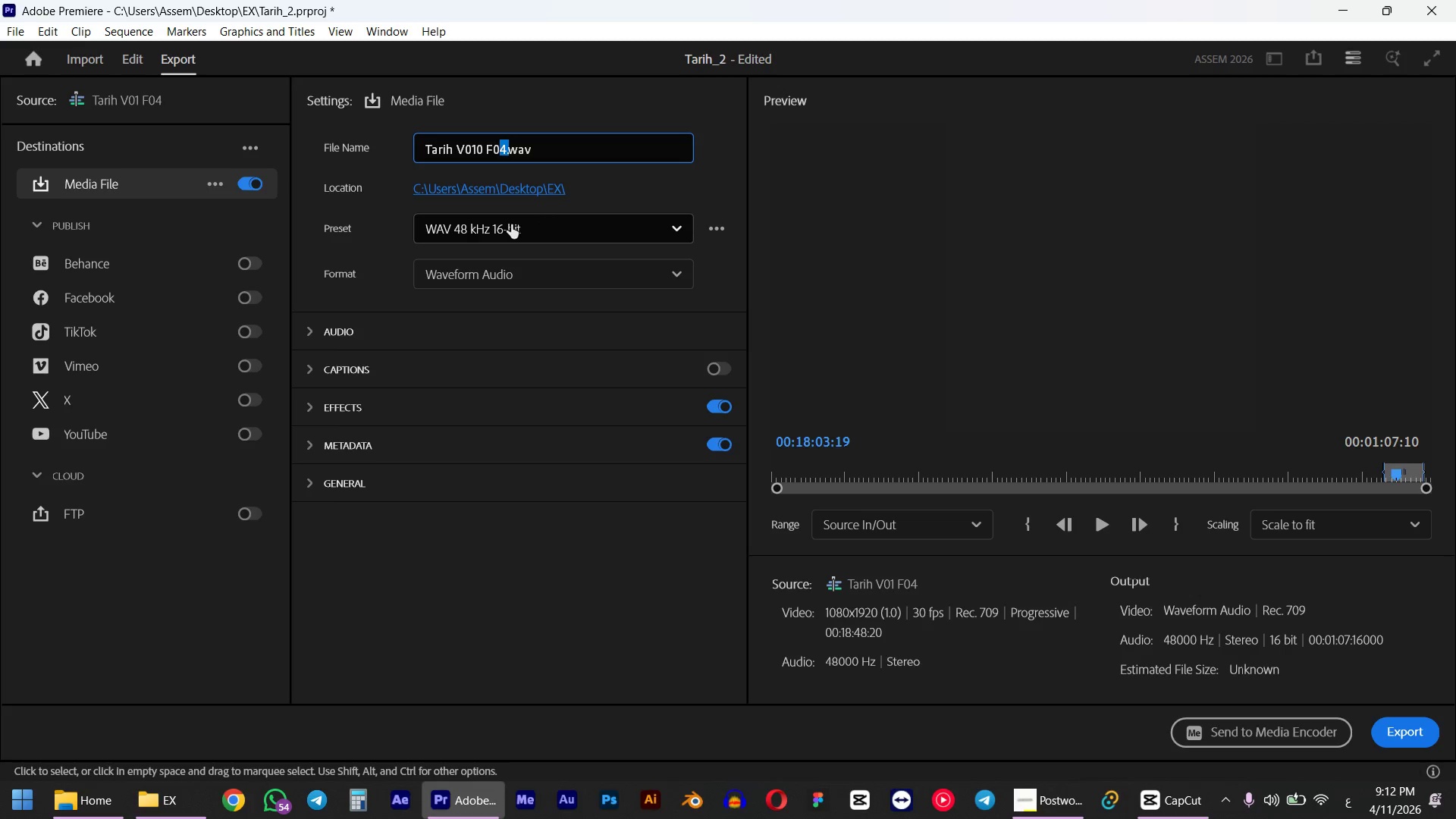 
key(Numpad1)
 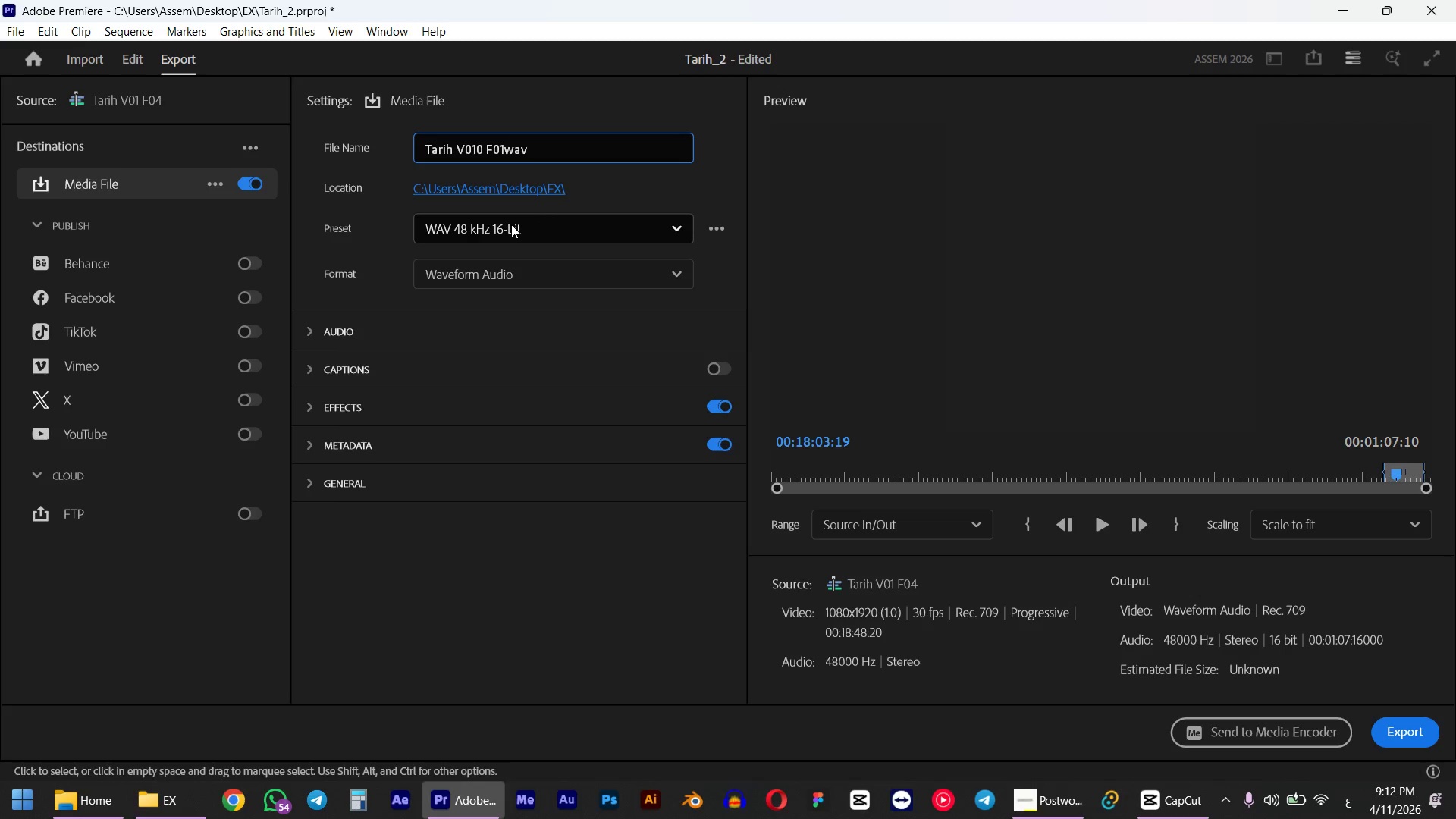 
key(NumpadDecimal)
 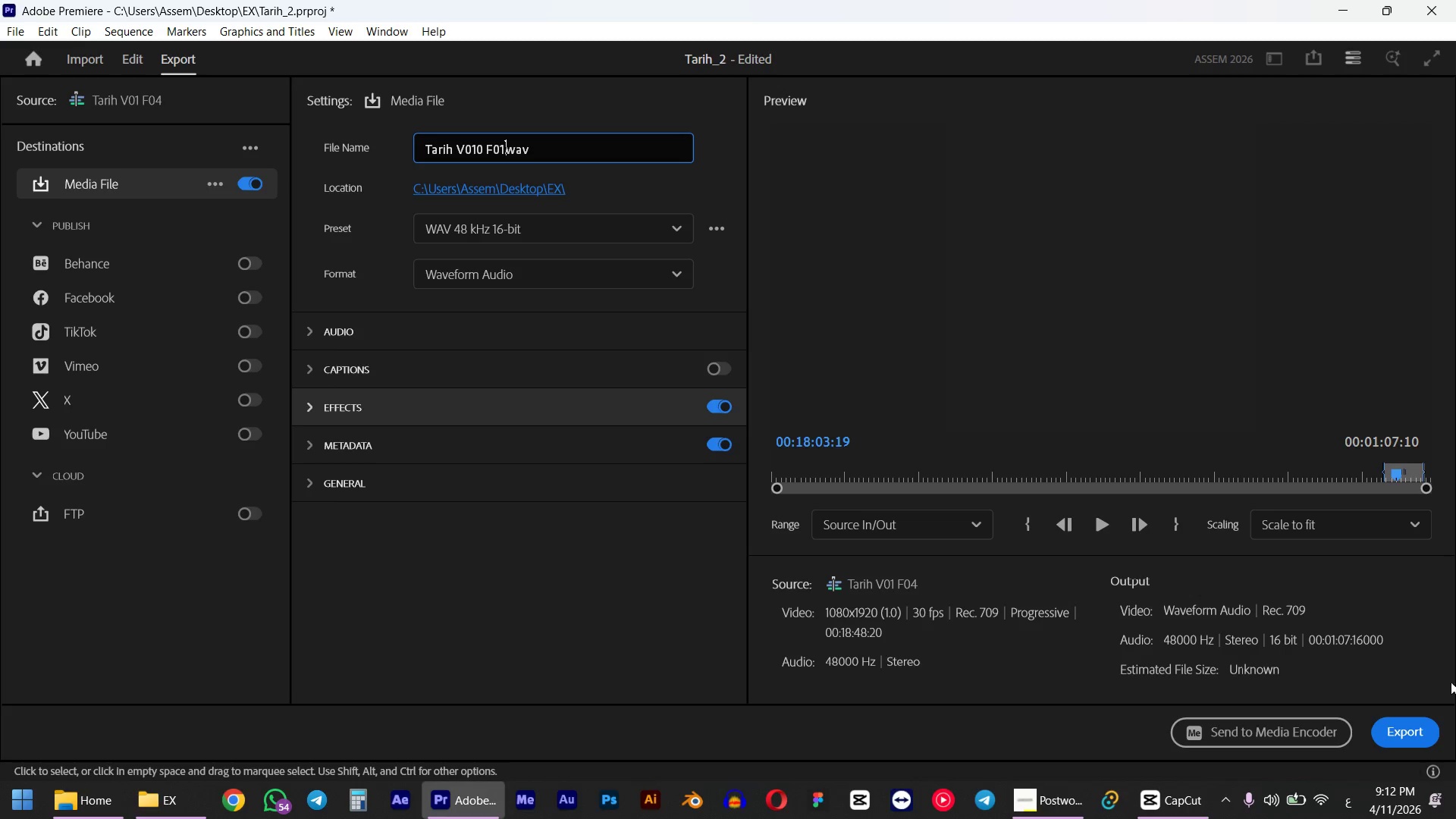 
left_click([1402, 736])
 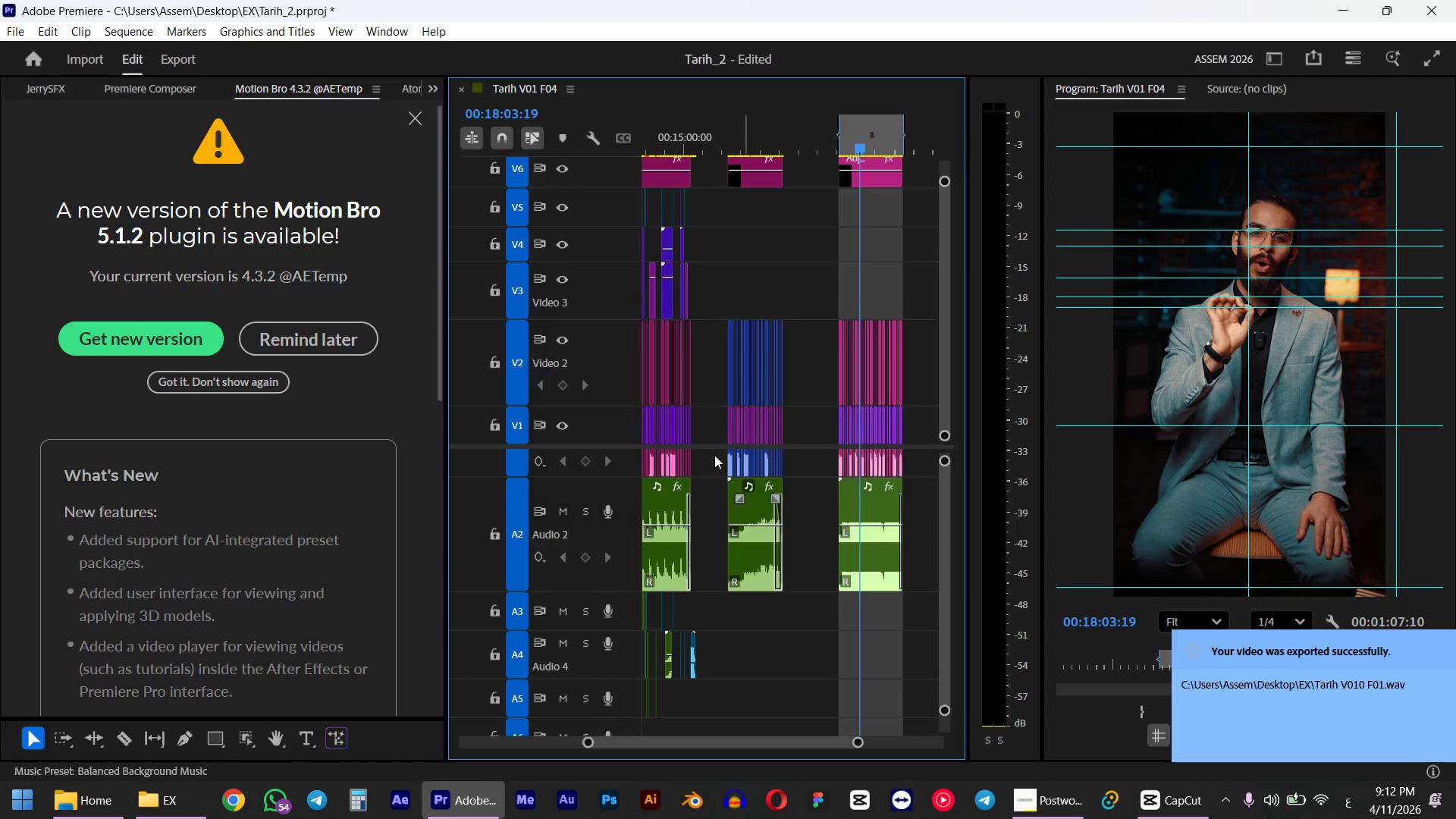 
wait(5.88)
 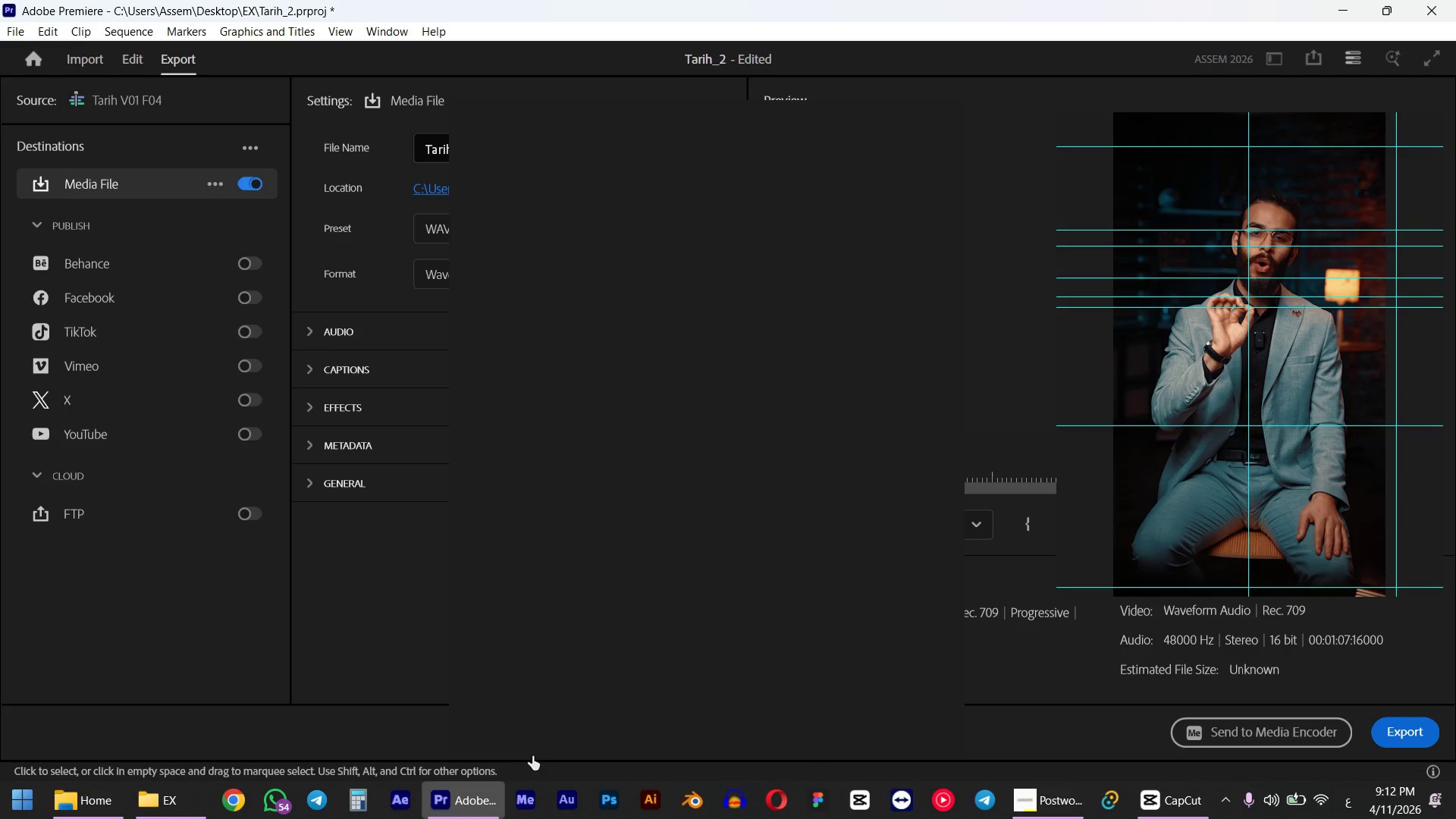 
left_click([158, 803])
 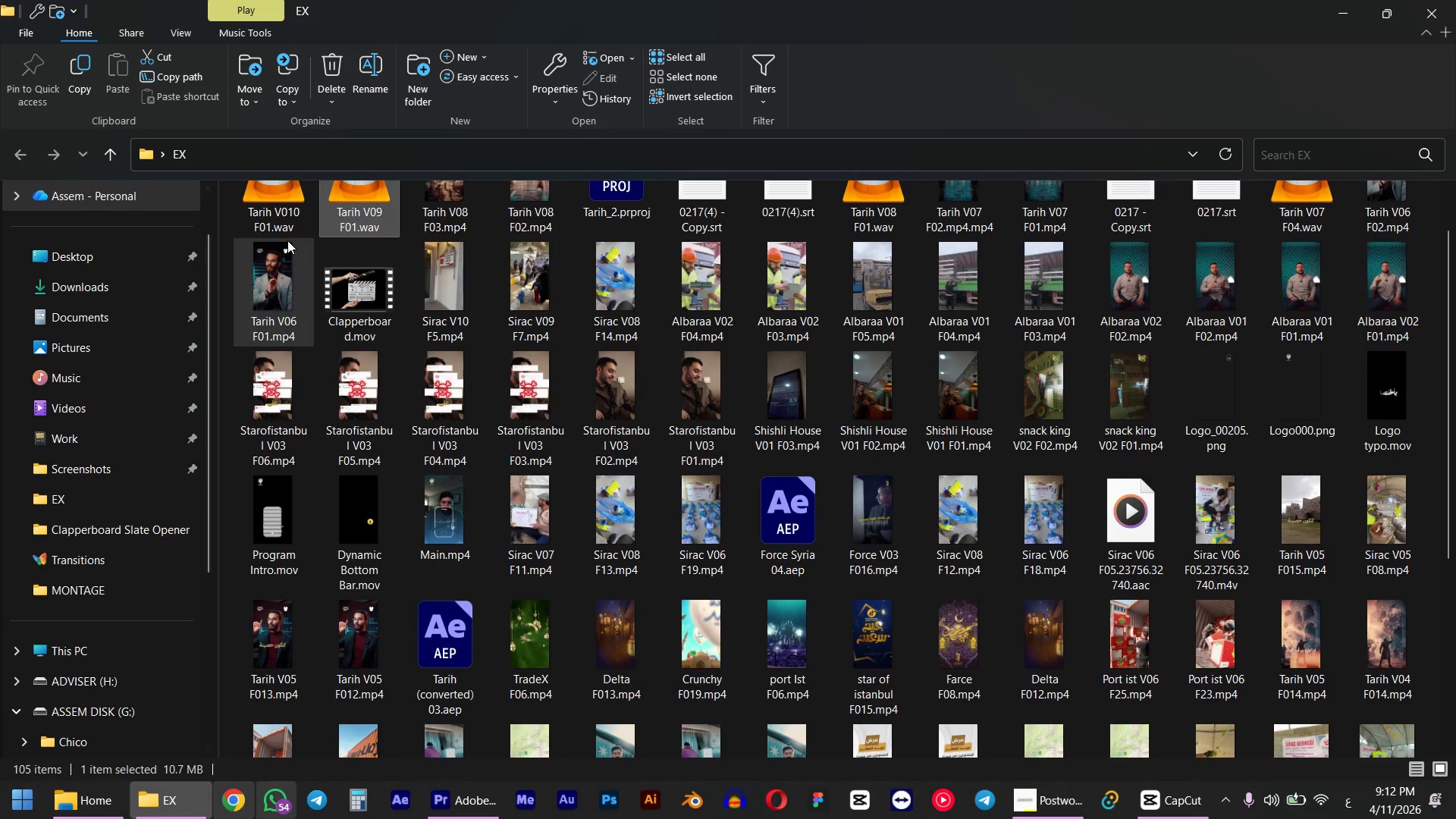 
left_click([280, 213])
 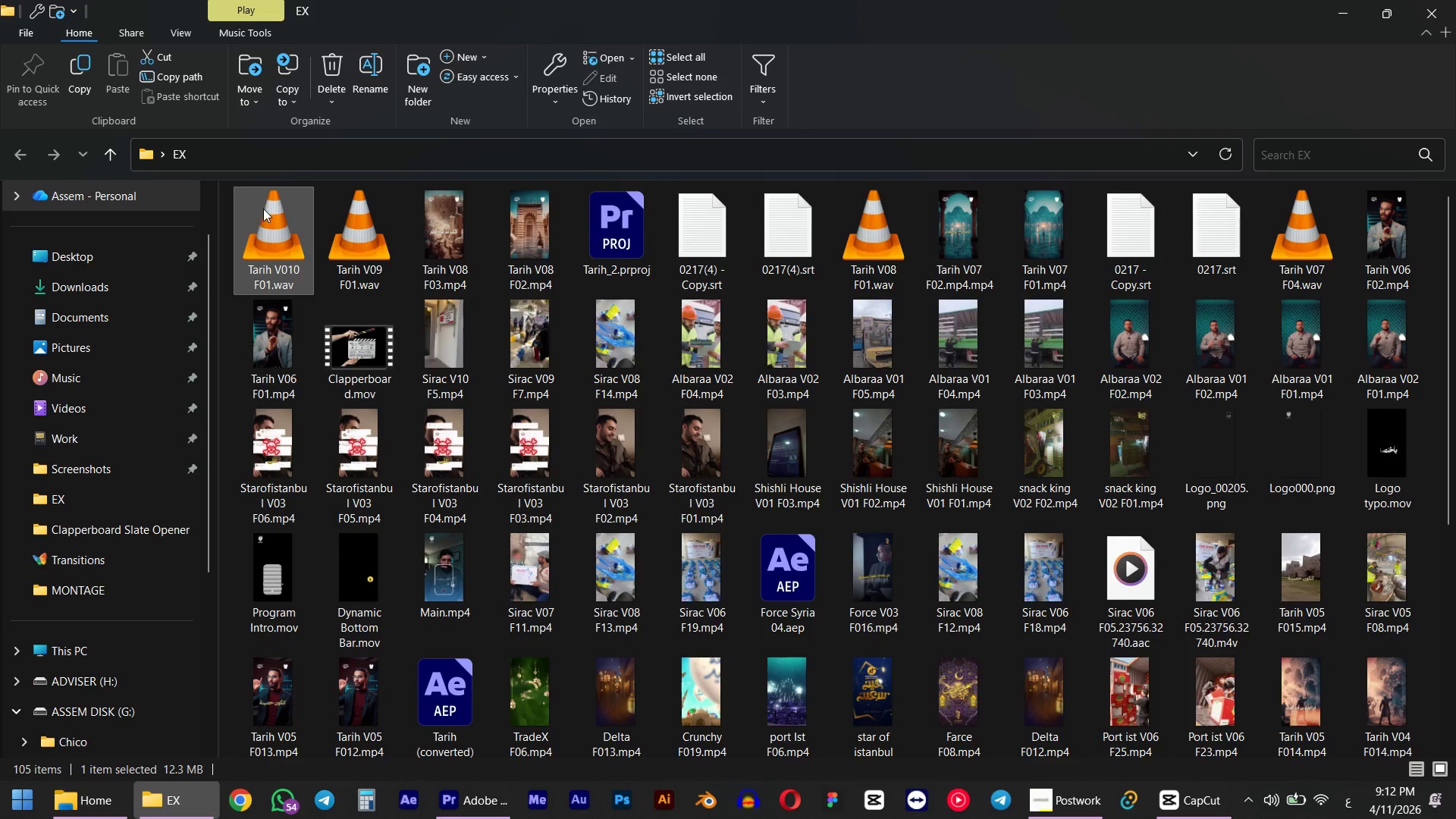 
left_click_drag(start_coordinate=[263, 209], to_coordinate=[1312, 733])
 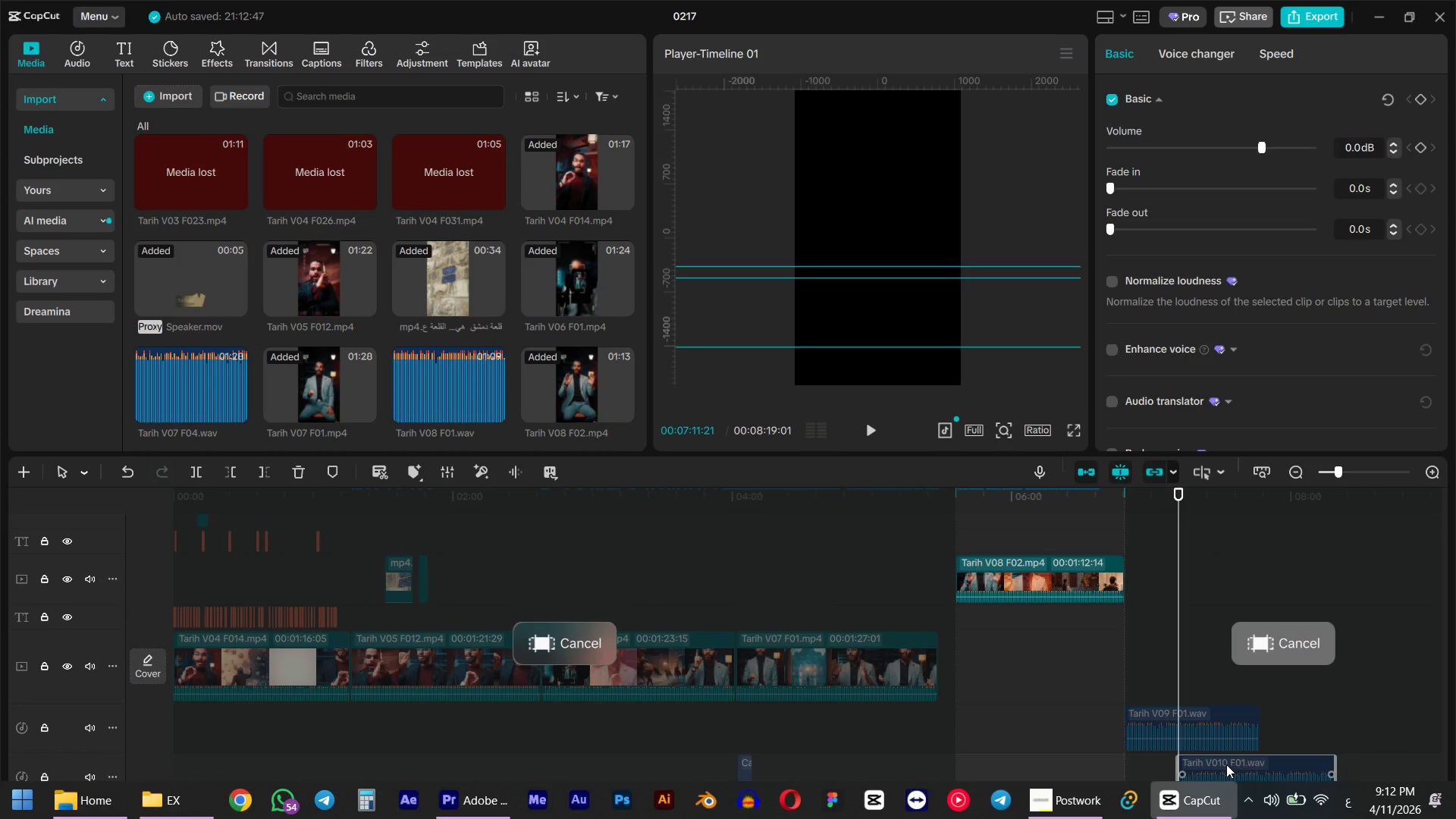 
scroll: coordinate [1133, 626], scroll_direction: down, amount: 2.0
 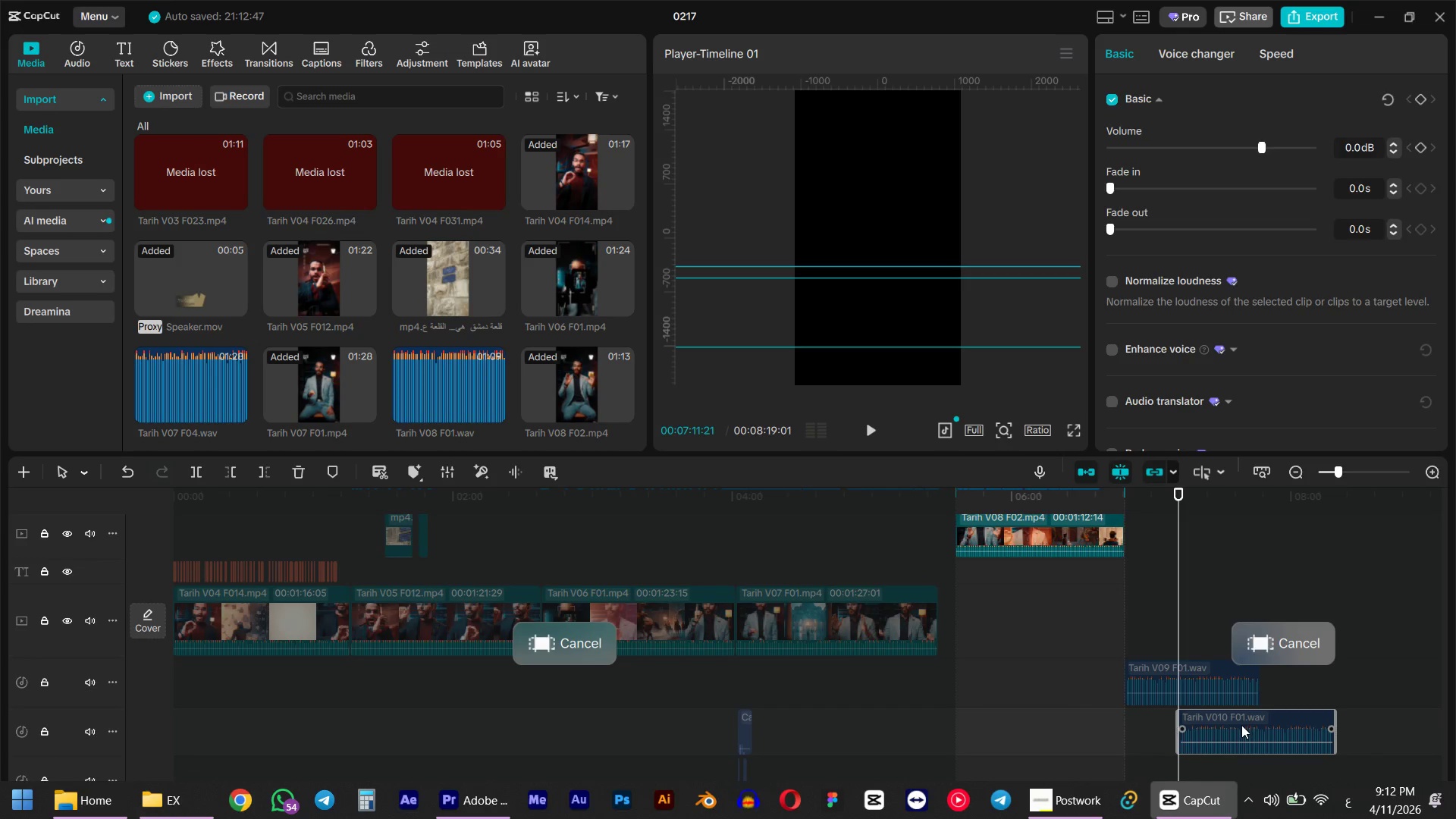 
left_click_drag(start_coordinate=[1241, 725], to_coordinate=[1328, 682])
 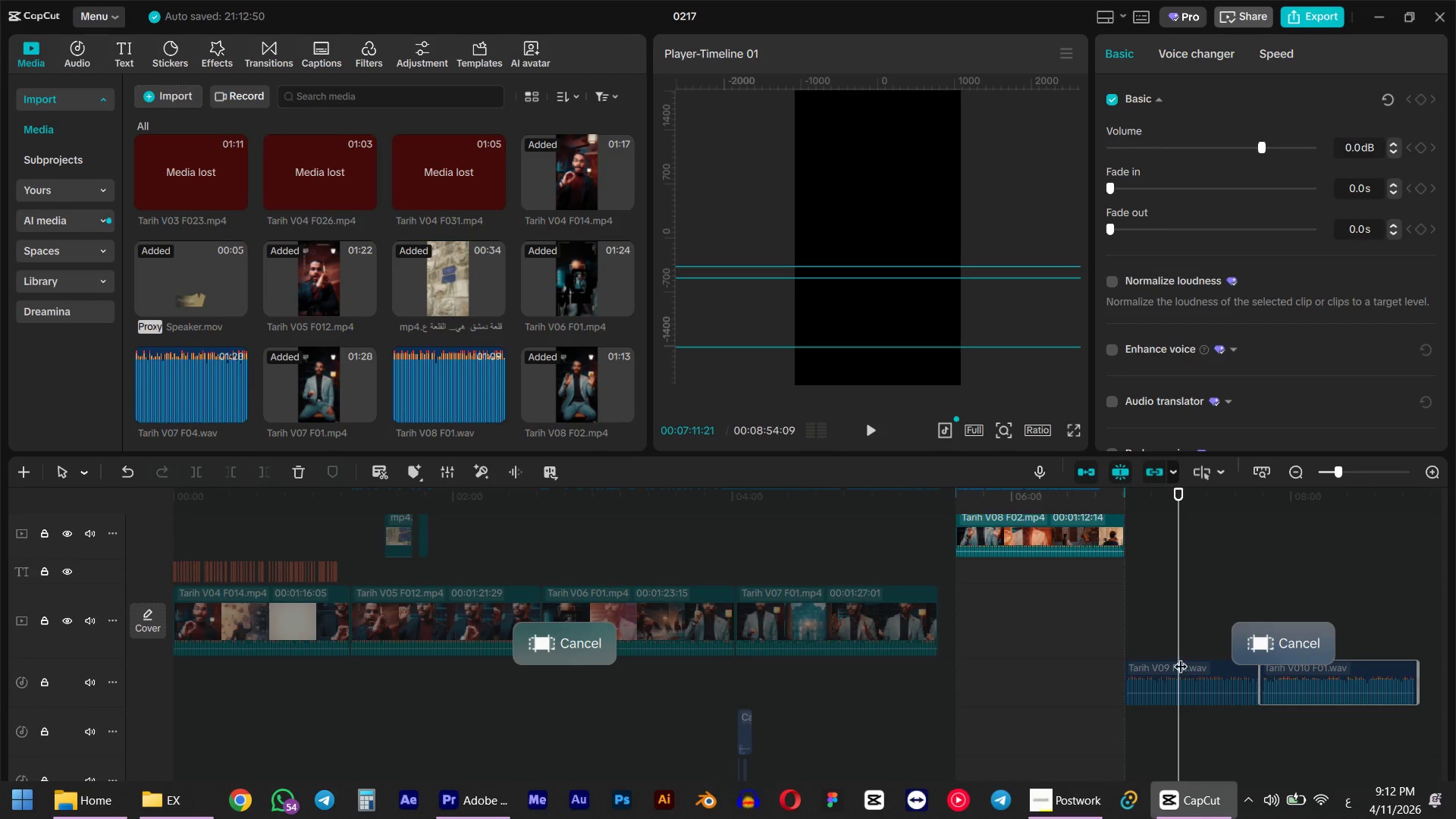 
scroll: coordinate [1173, 637], scroll_direction: up, amount: 19.0
 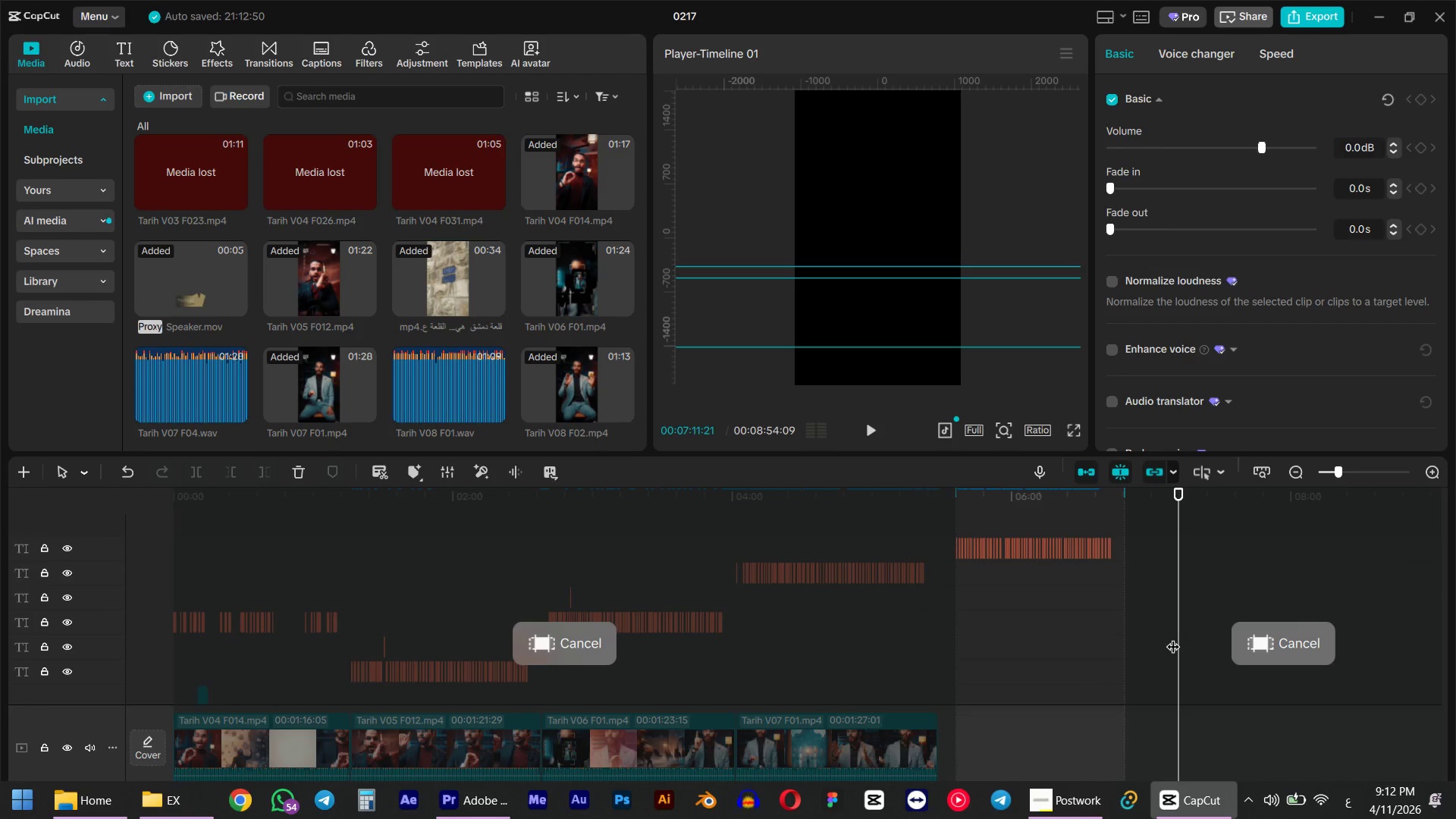 
scroll: coordinate [1173, 637], scroll_direction: down, amount: 10.0
 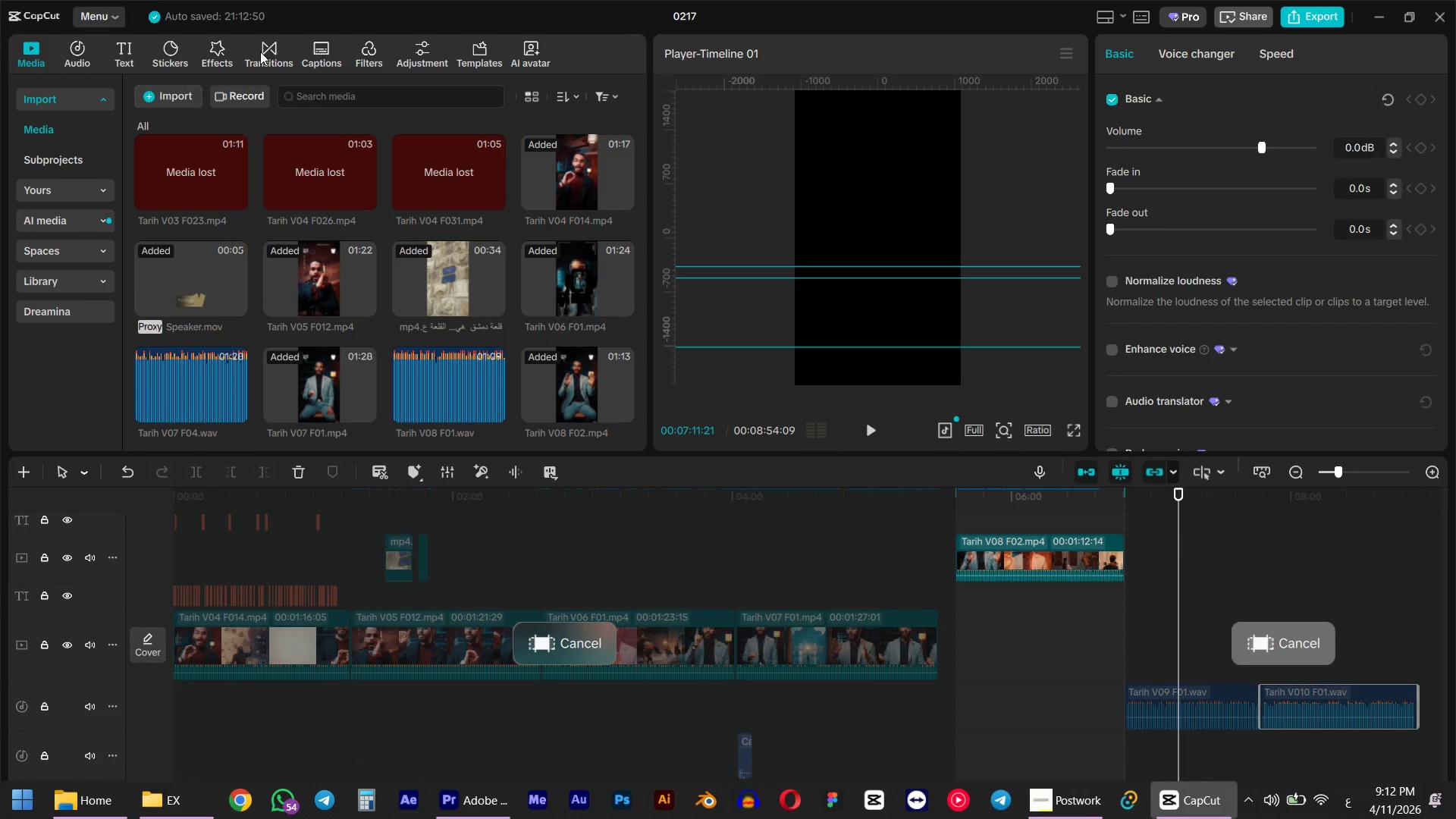 
left_click([325, 49])
 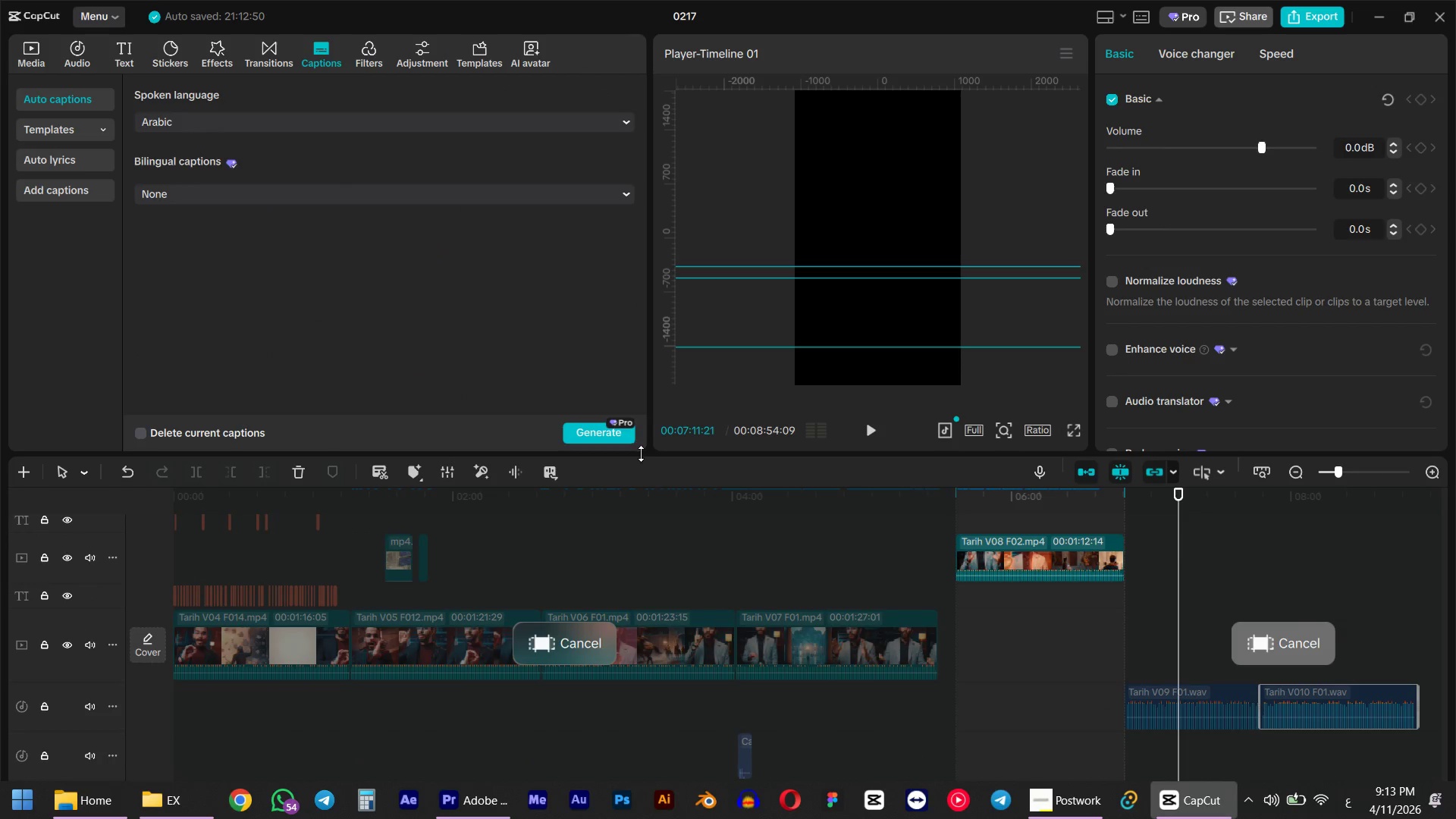 
left_click([620, 432])
 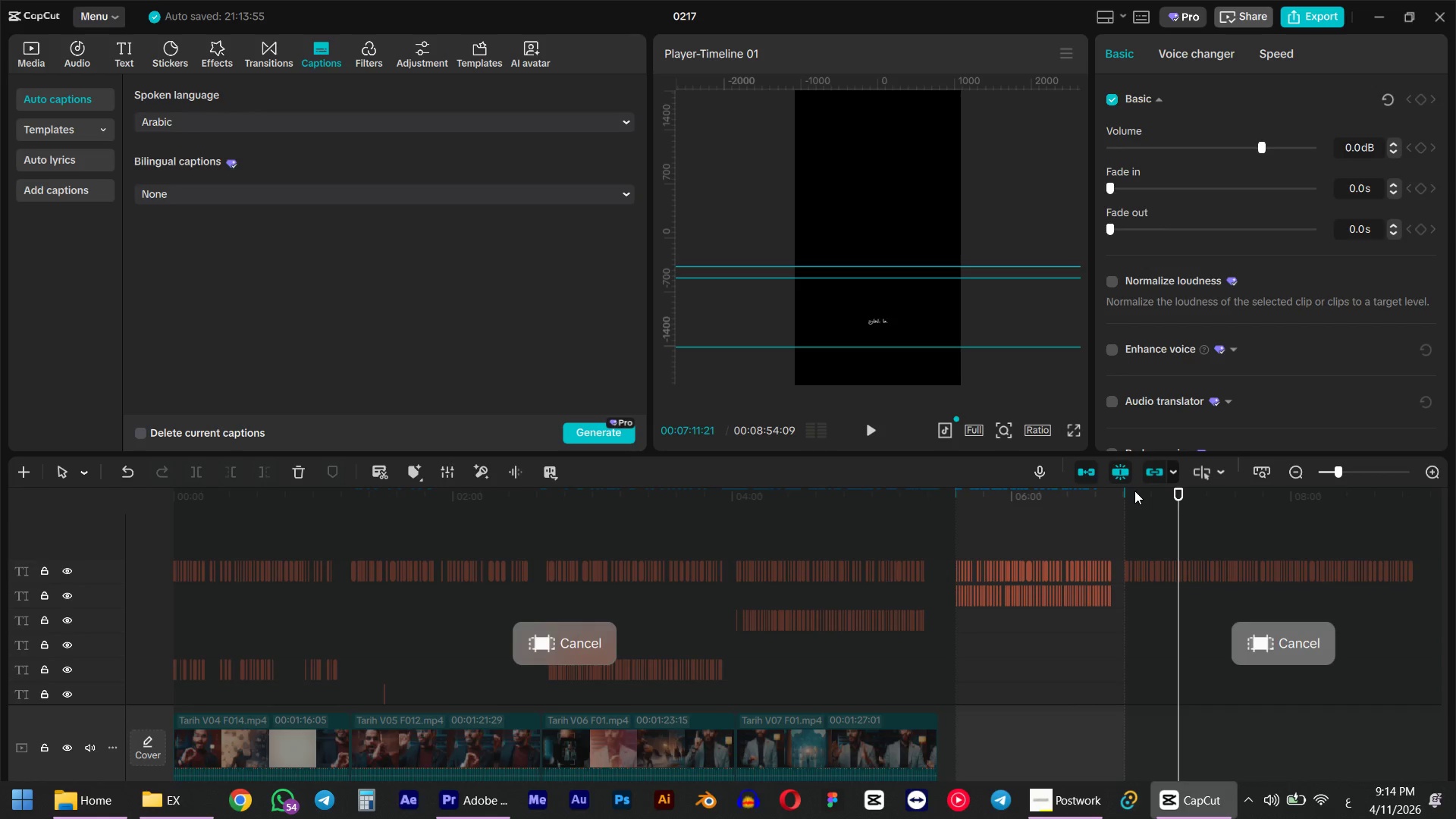 
wait(74.36)
 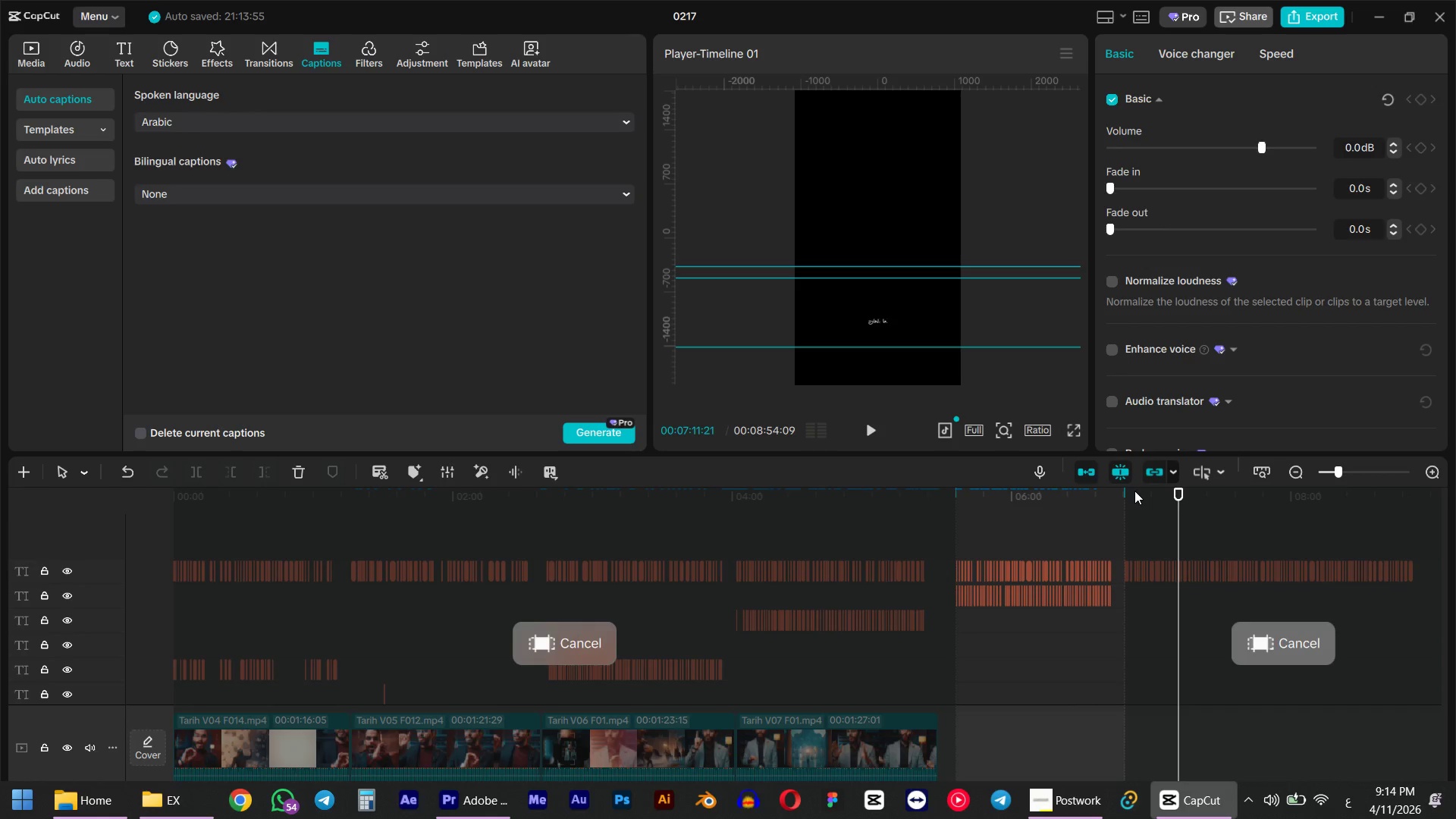 
scroll: coordinate [960, 584], scroll_direction: none, amount: 0.0
 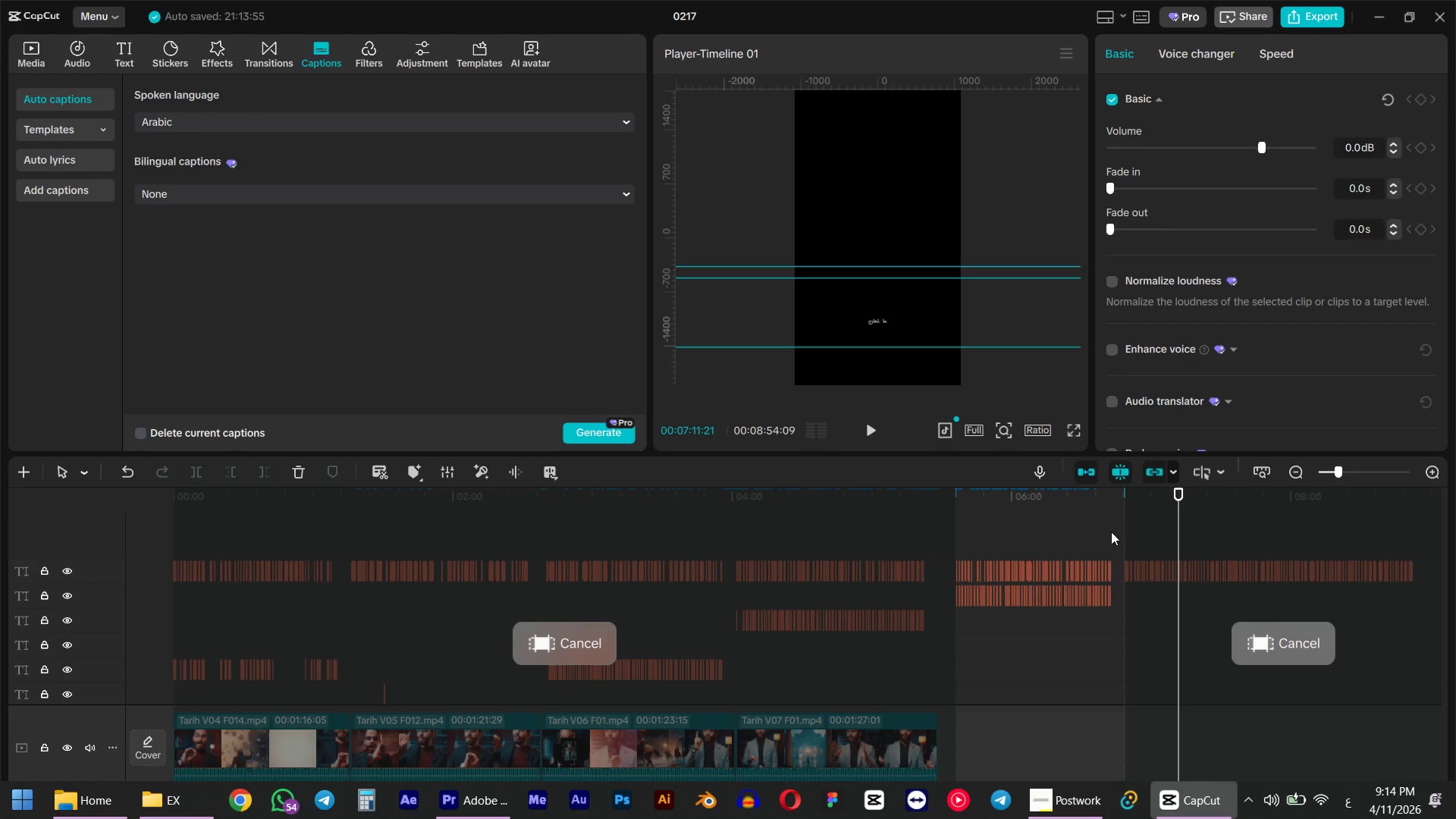 
left_click_drag(start_coordinate=[1112, 532], to_coordinate=[79, 565])
 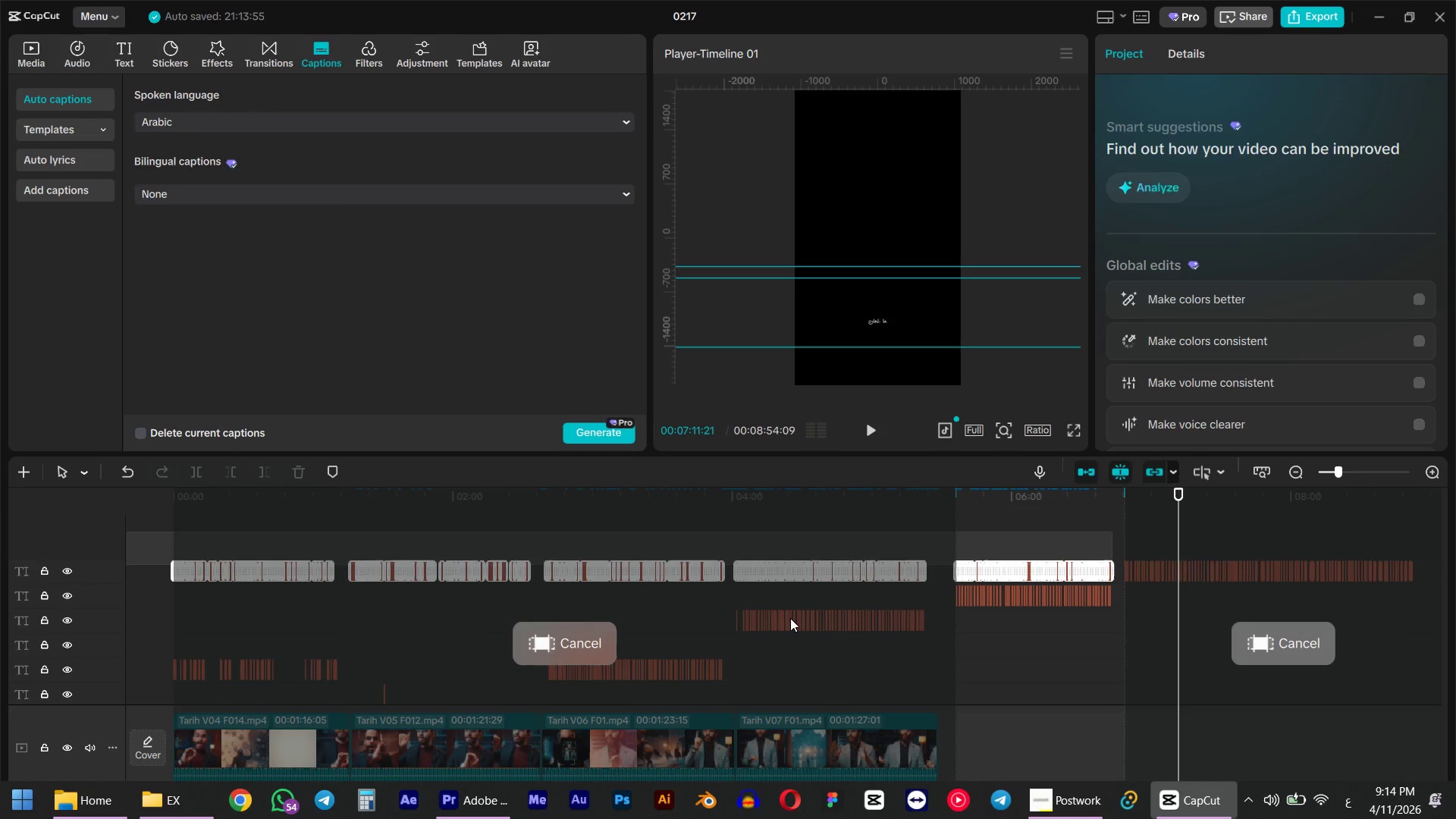 
key(Delete)
 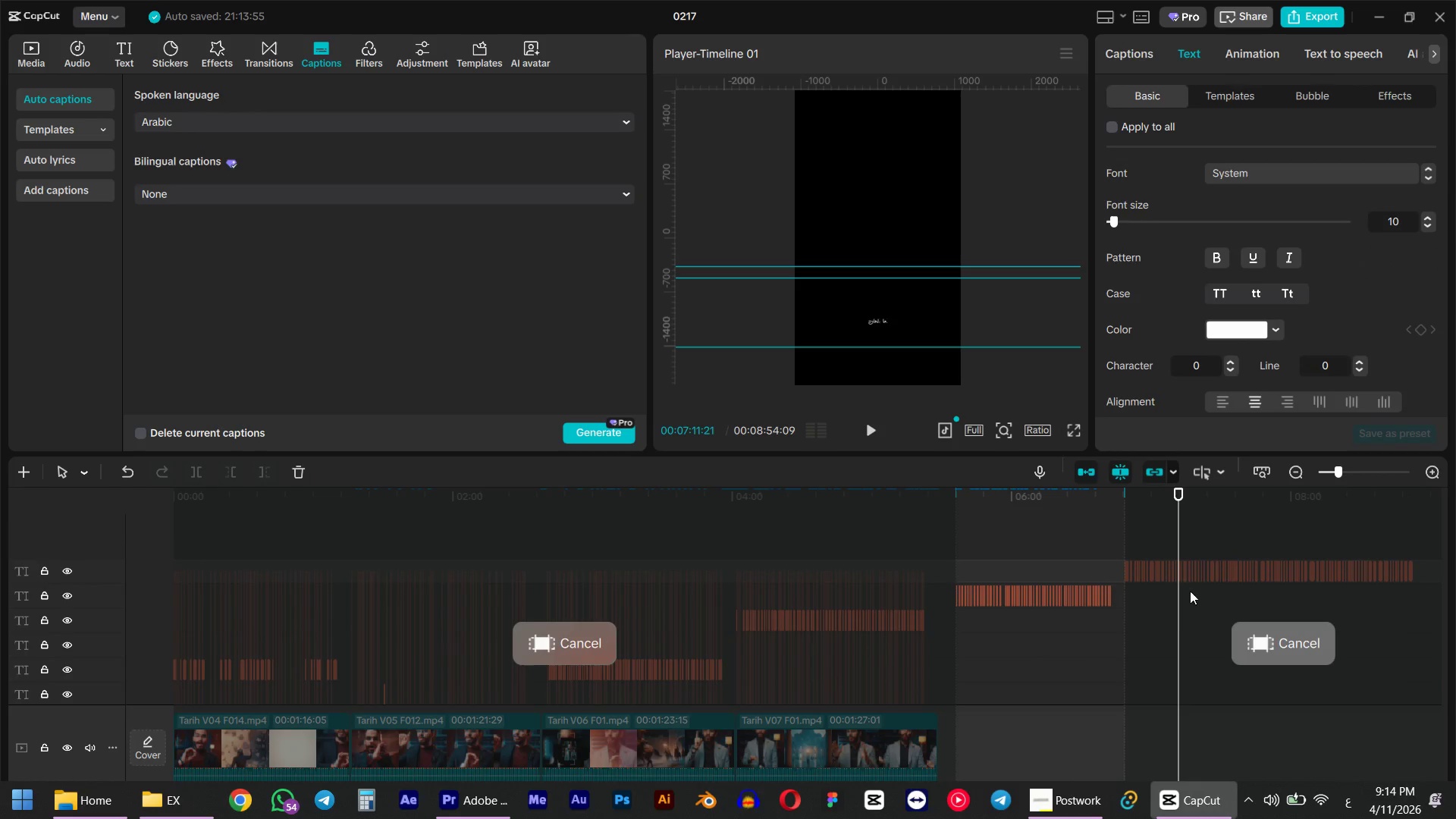 
key(Control+ControlLeft)
 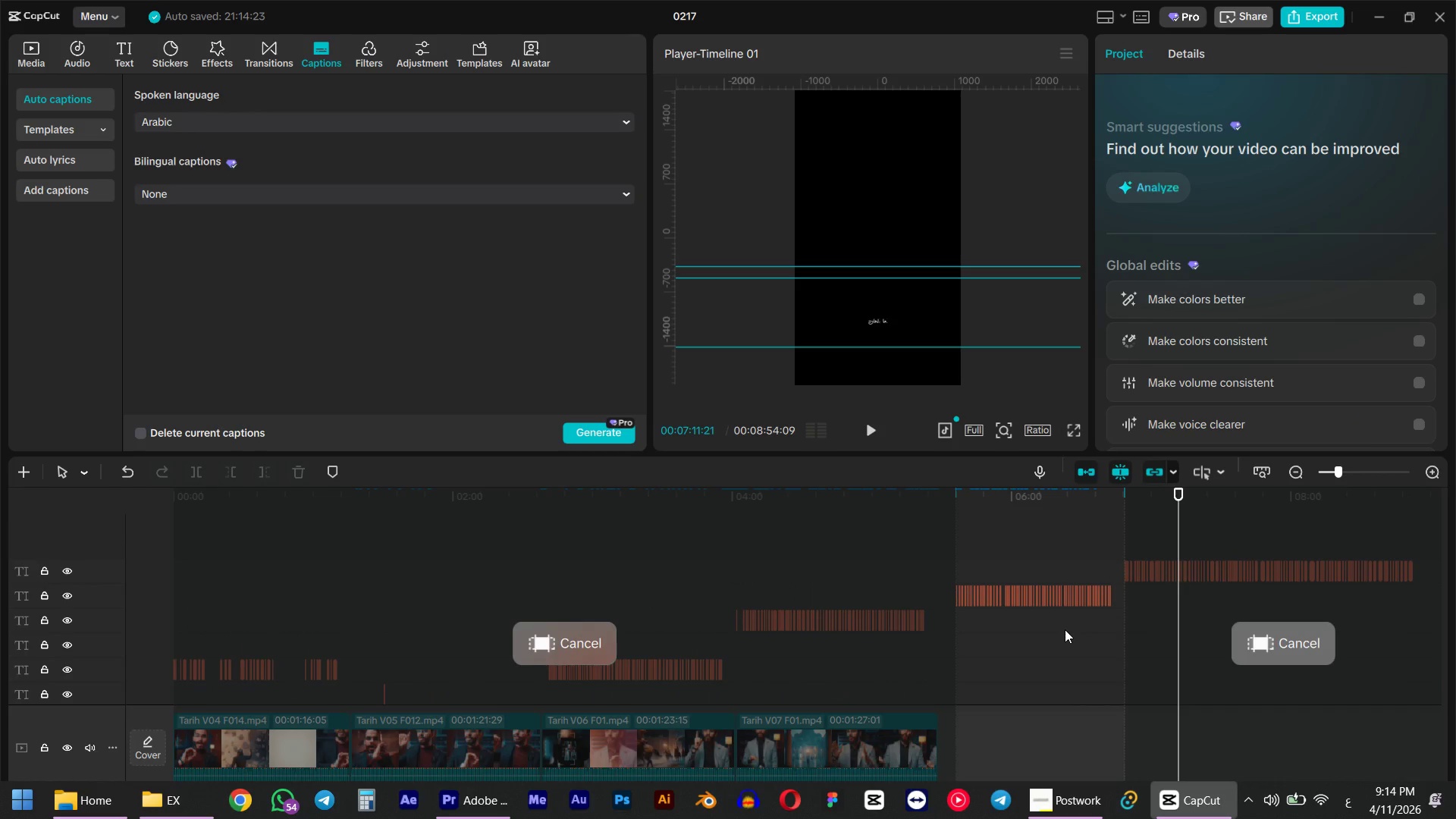 
hold_key(key=AltLeft, duration=0.47)
 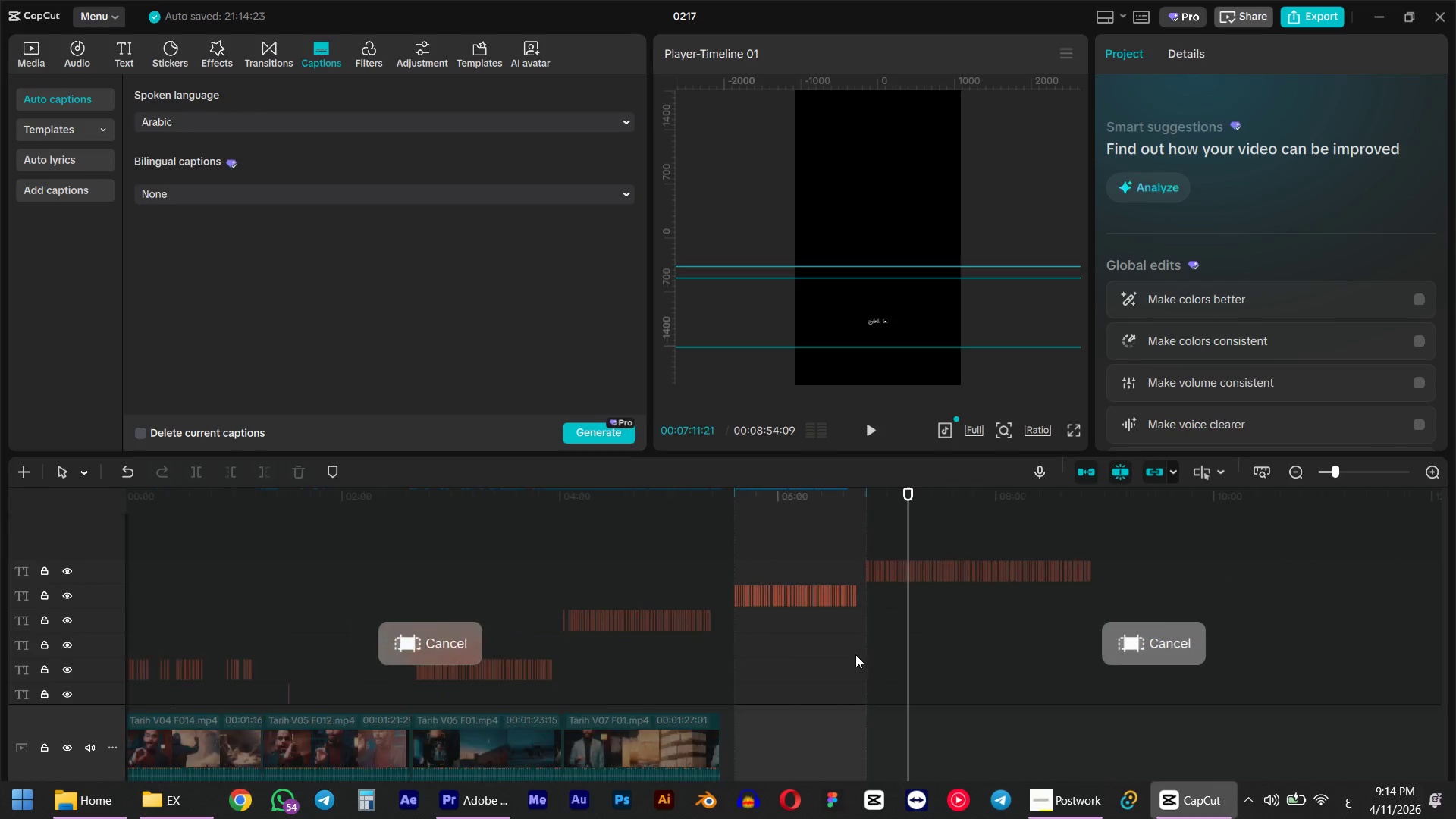 
hold_key(key=ControlLeft, duration=0.66)
 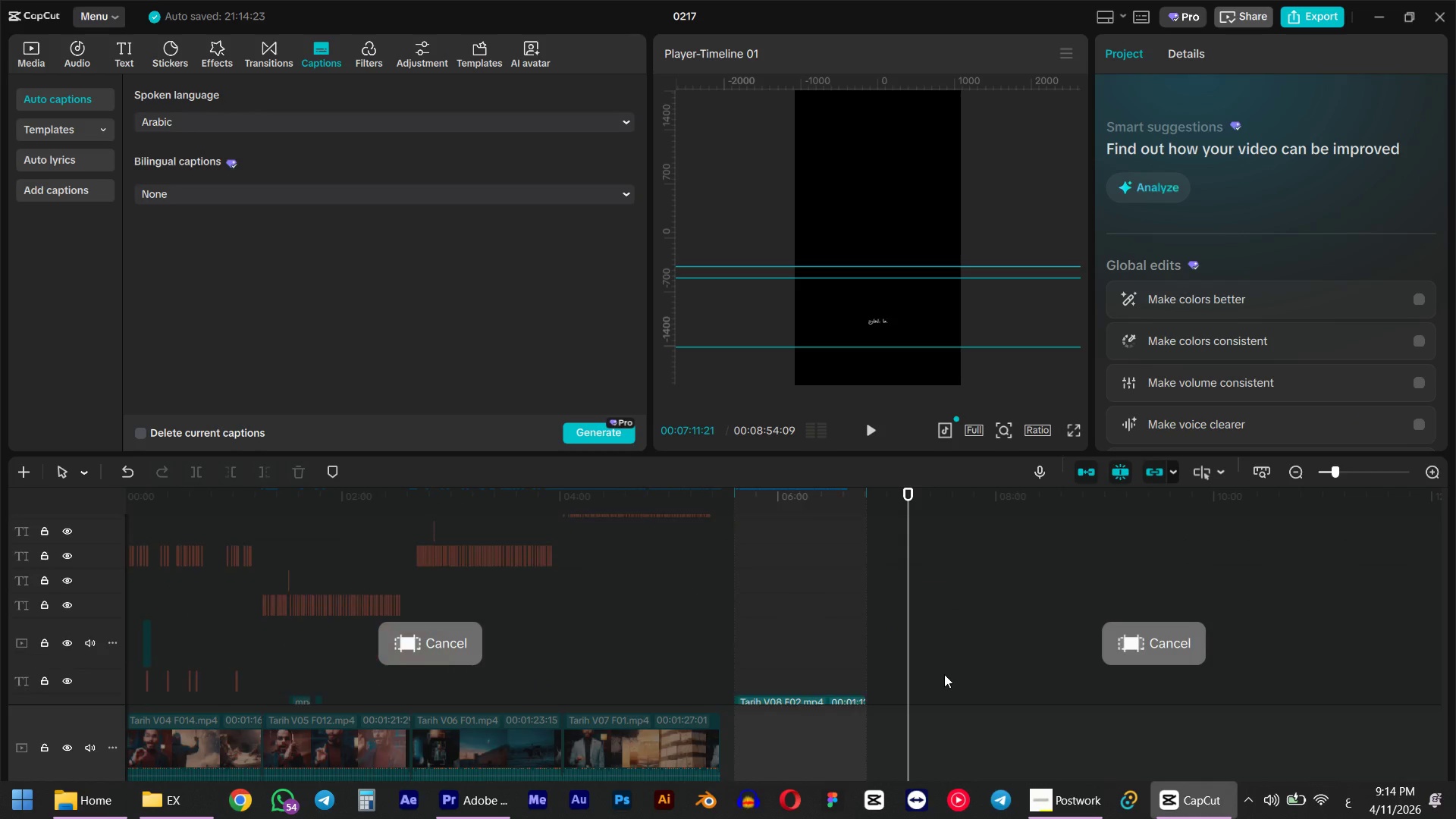 
scroll: coordinate [938, 661], scroll_direction: down, amount: 17.0
 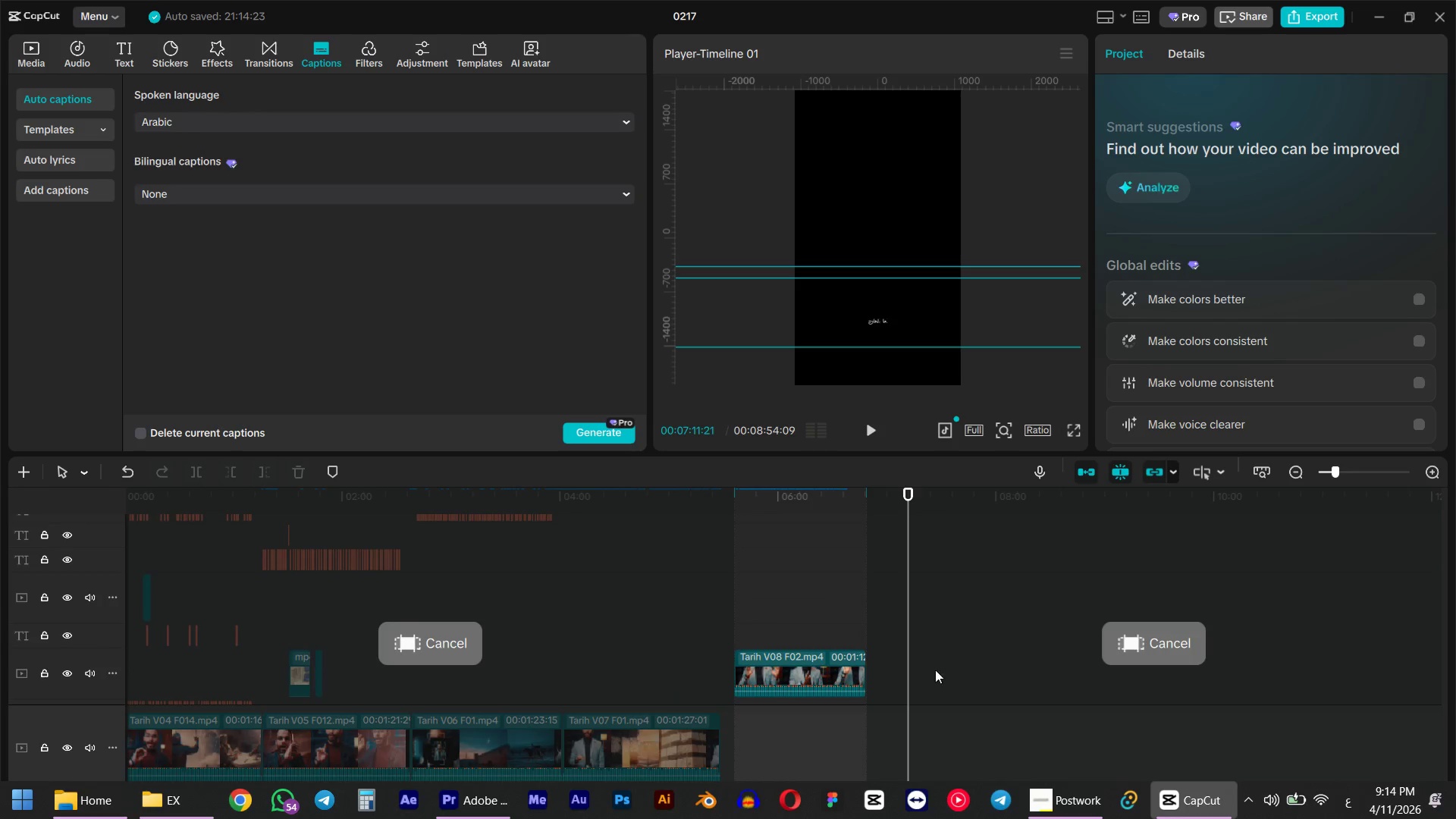 
hold_key(key=ControlLeft, duration=0.77)
scroll: coordinate [944, 672], scroll_direction: up, amount: 5.0
 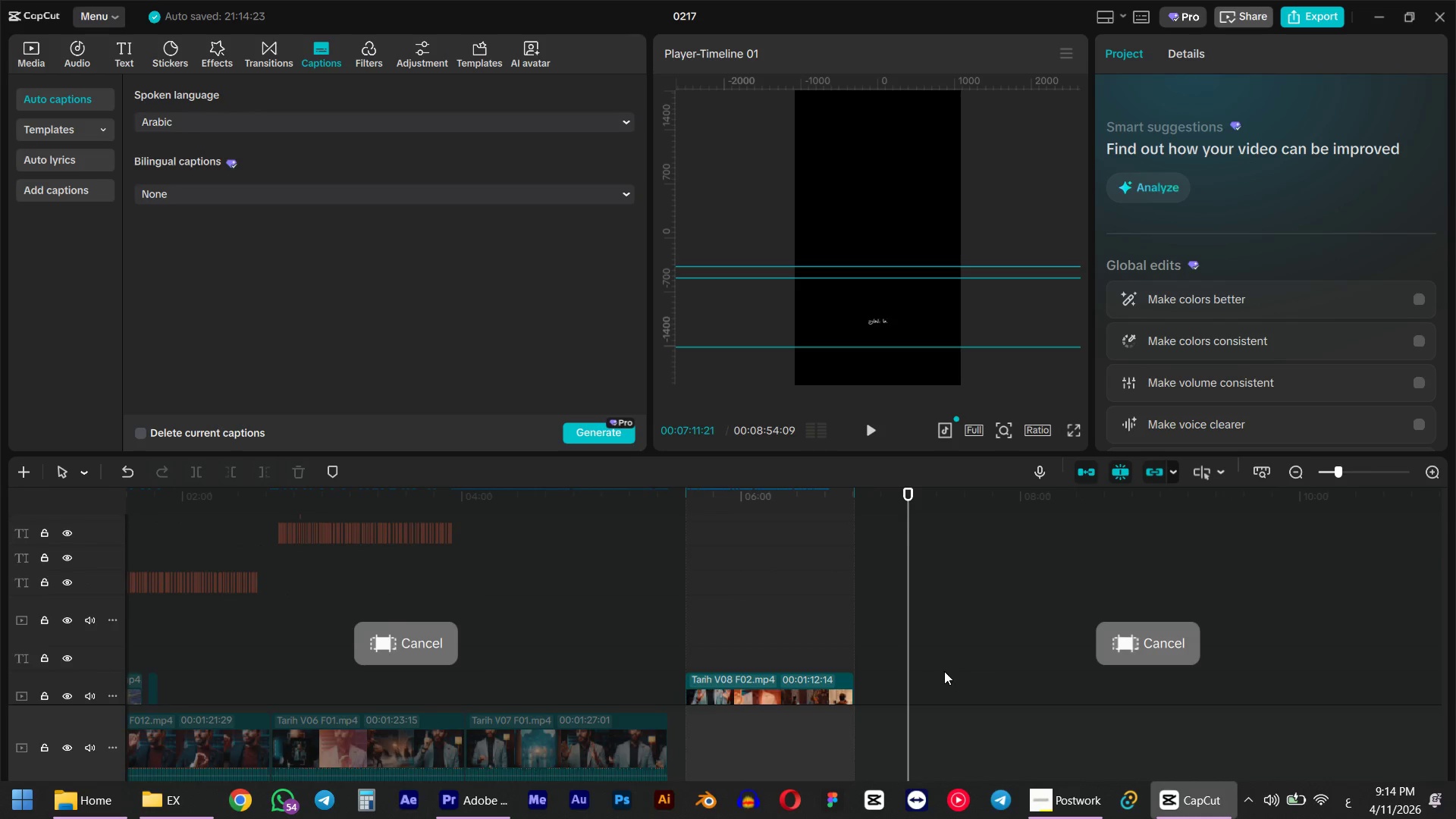 
hold_key(key=ControlLeft, duration=0.58)
scroll: coordinate [760, 620], scroll_direction: up, amount: 10.0
 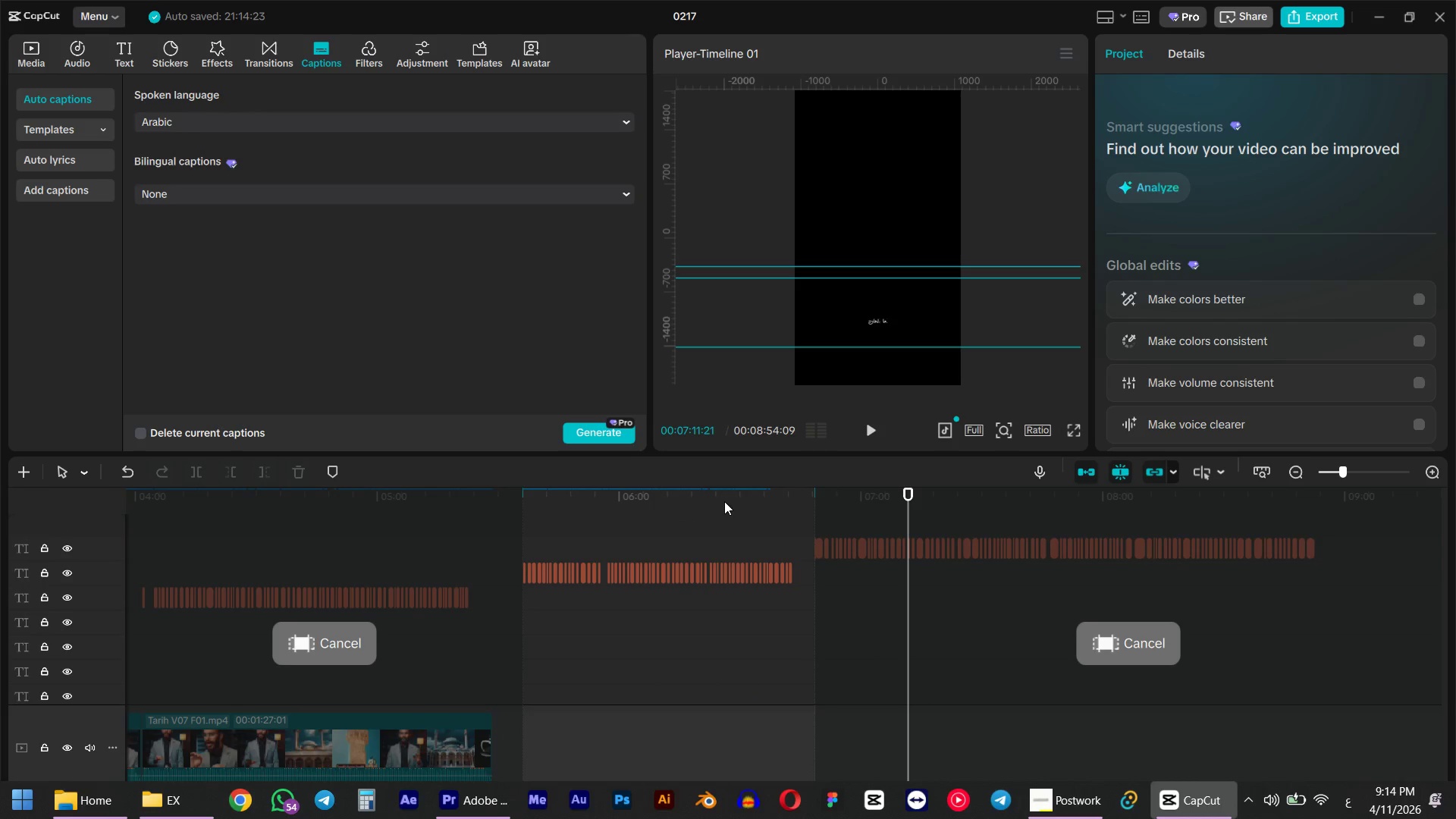 
left_click([722, 488])
 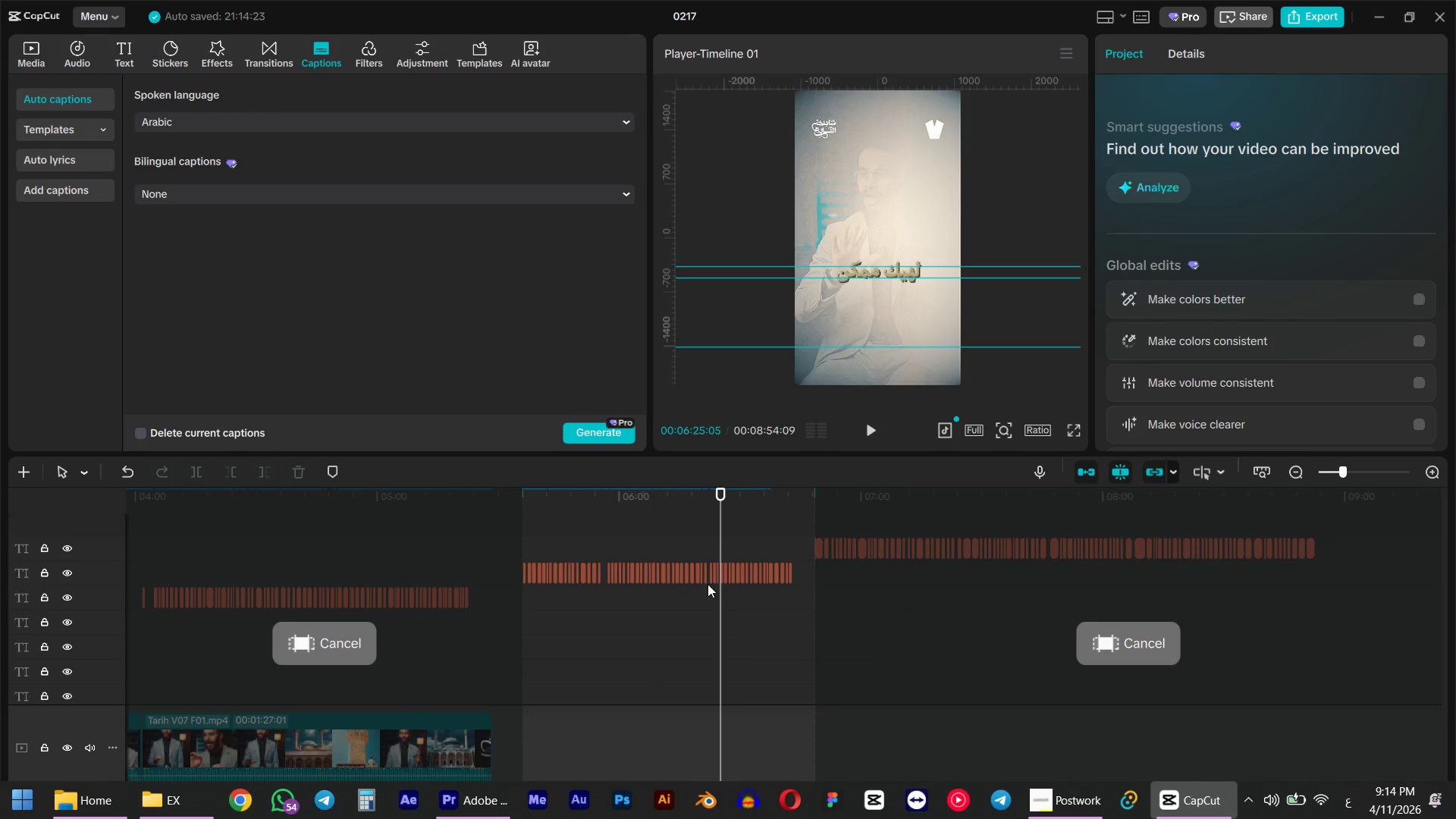 
hold_key(key=ControlLeft, duration=1.56)
scroll: coordinate [726, 574], scroll_direction: up, amount: 21.0
 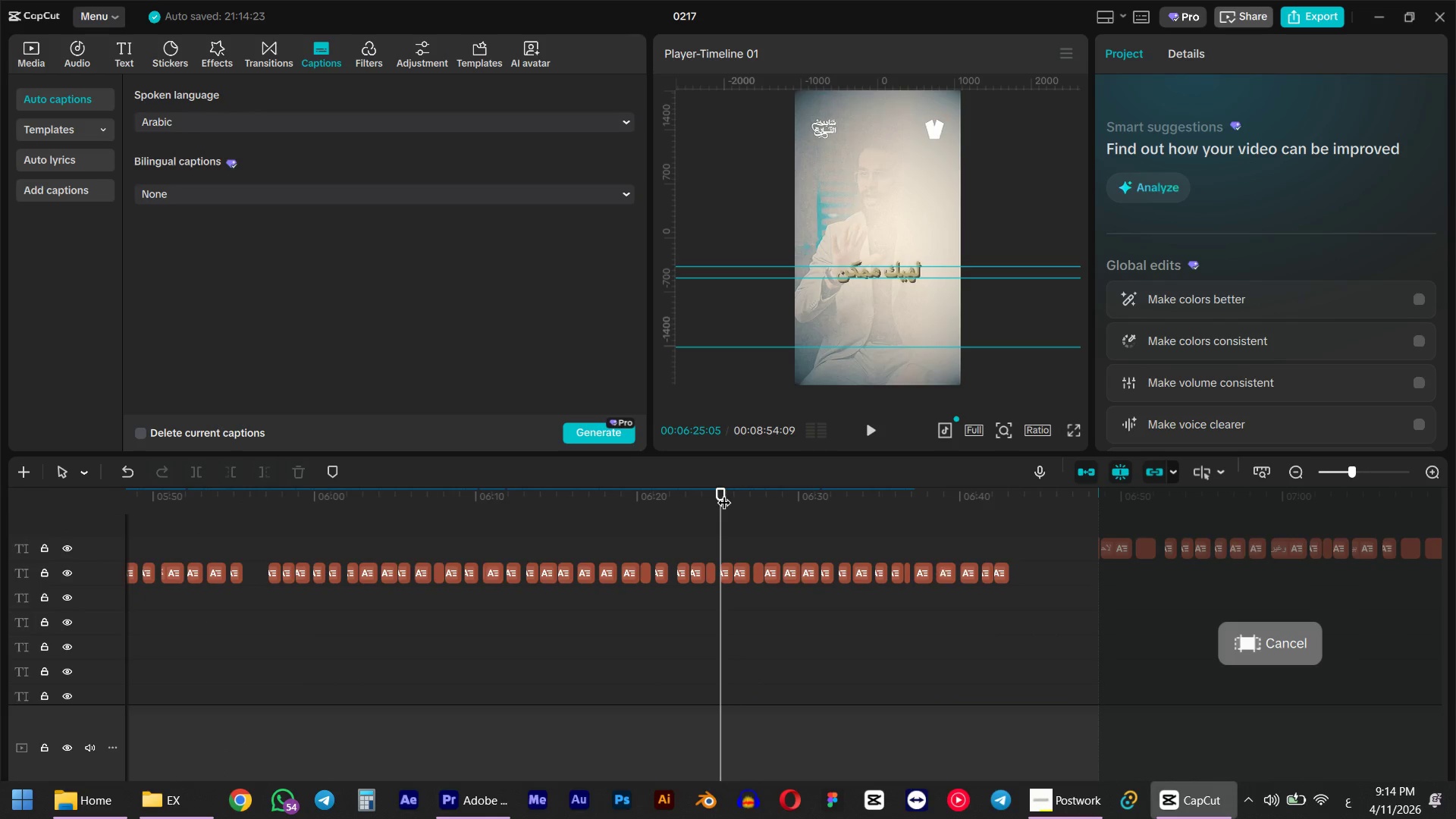 
left_click_drag(start_coordinate=[720, 491], to_coordinate=[728, 491])
 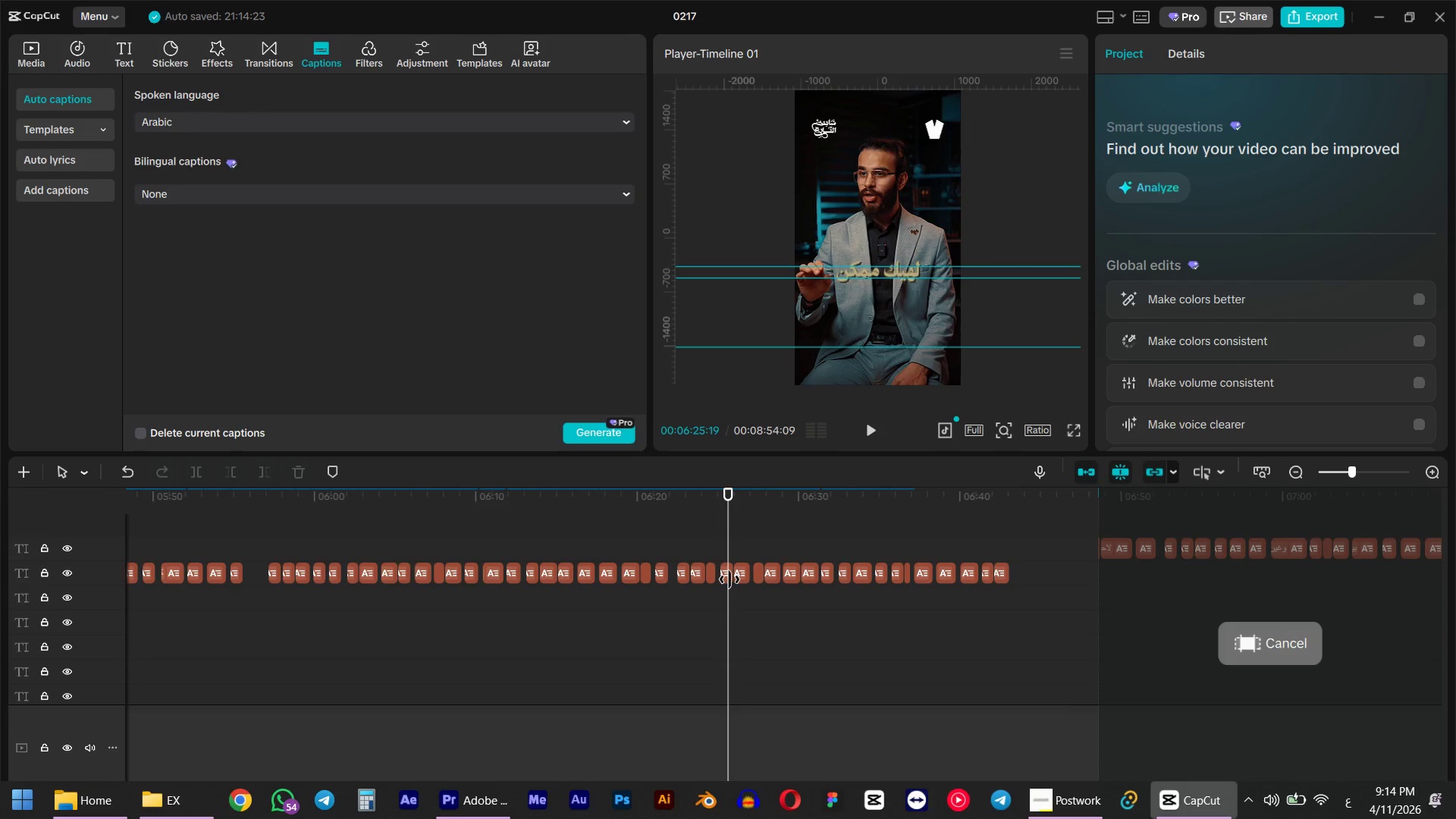 
left_click([729, 579])
 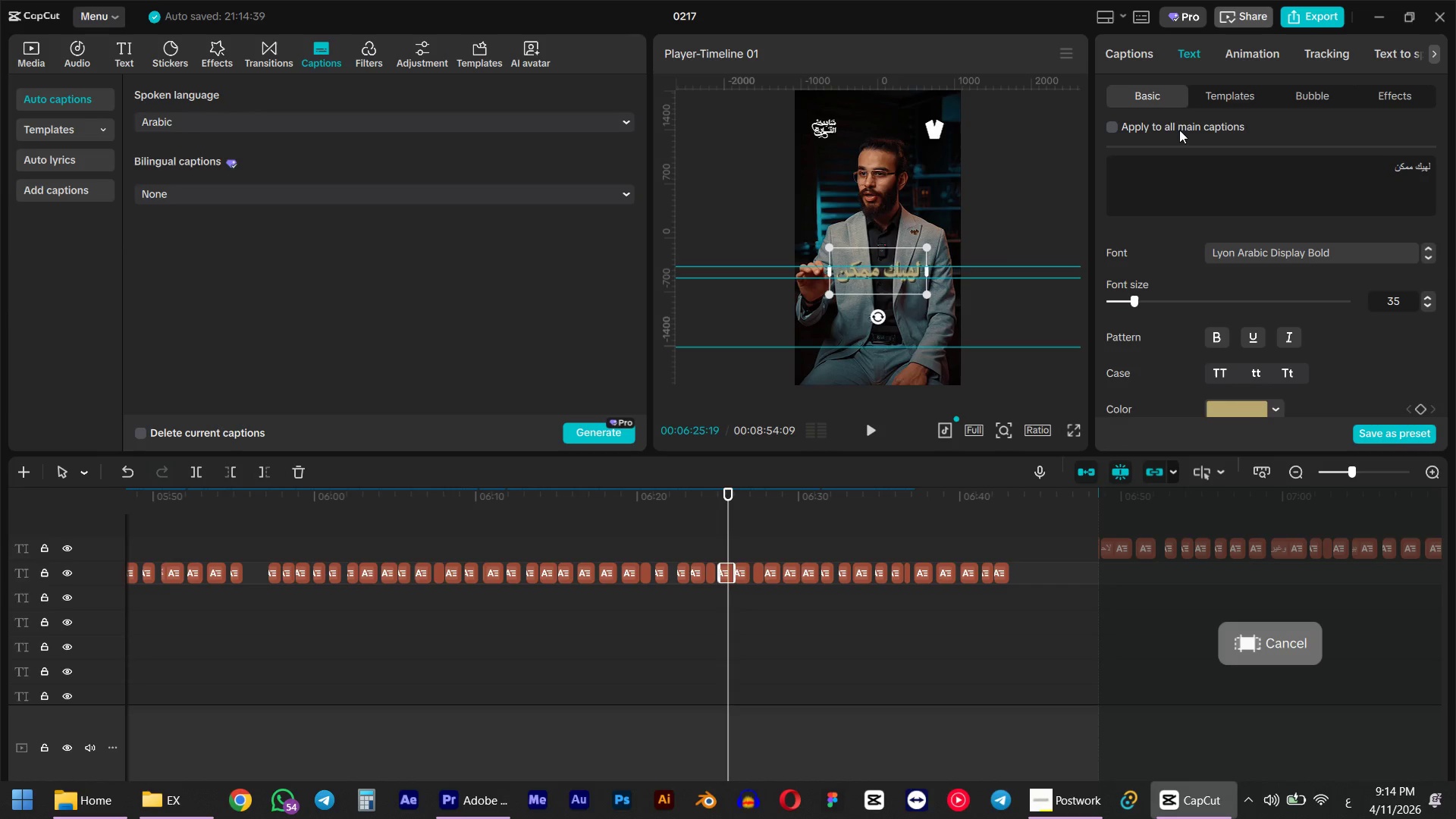 
left_click([1112, 122])
 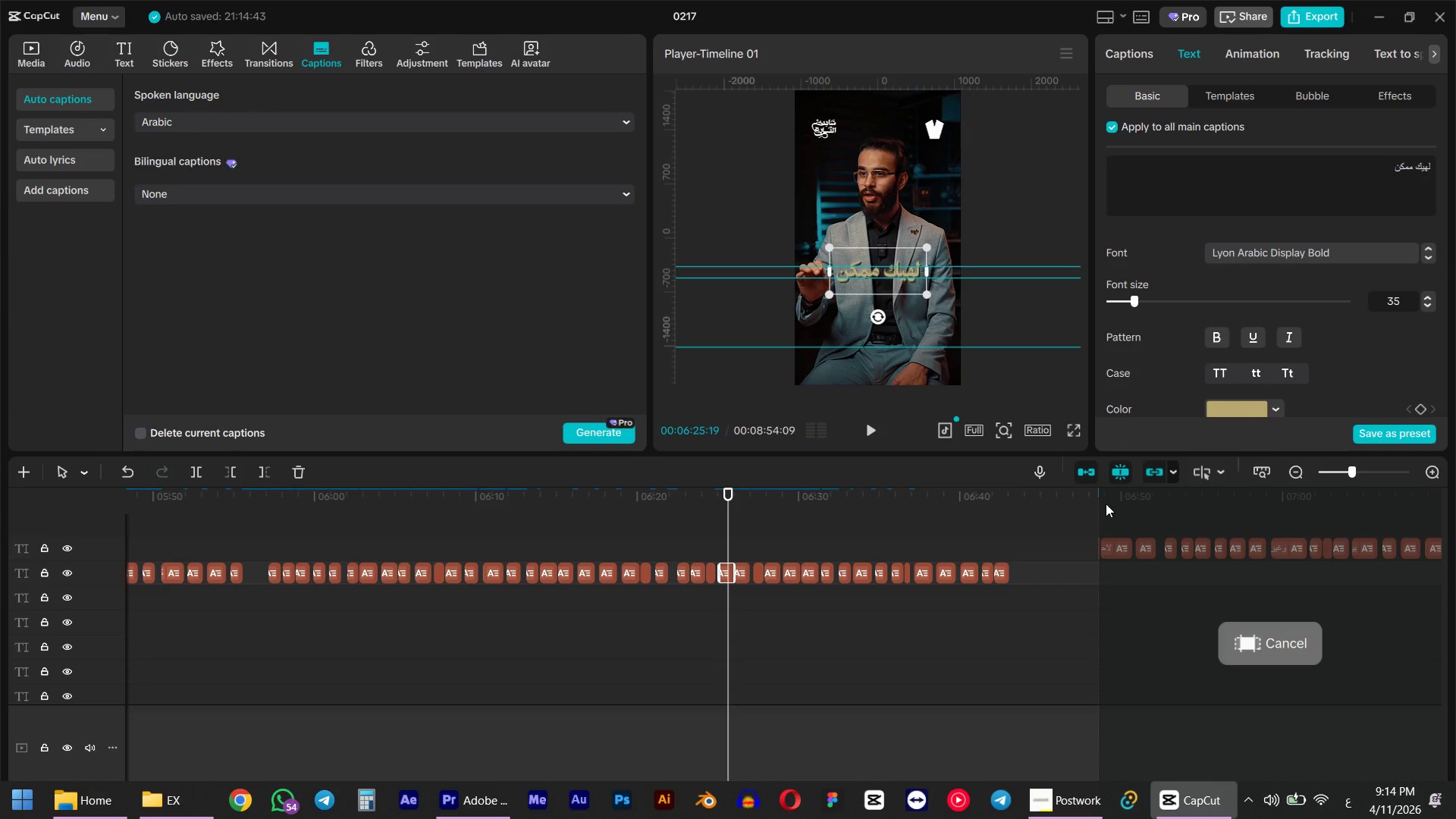 
left_click([1110, 504])
 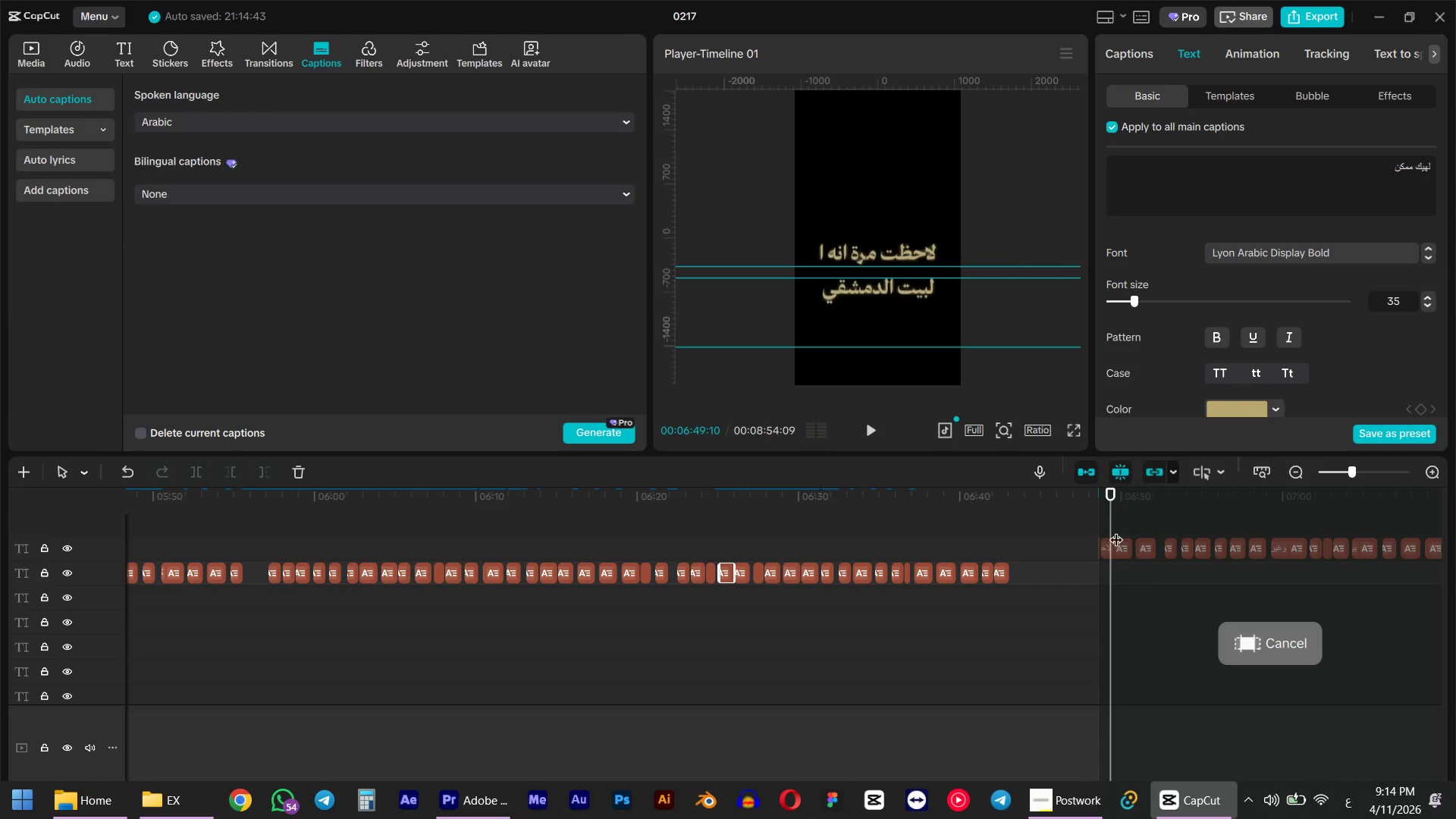 
hold_key(key=ControlLeft, duration=2.28)
scroll: coordinate [1124, 553], scroll_direction: up, amount: 16.0
 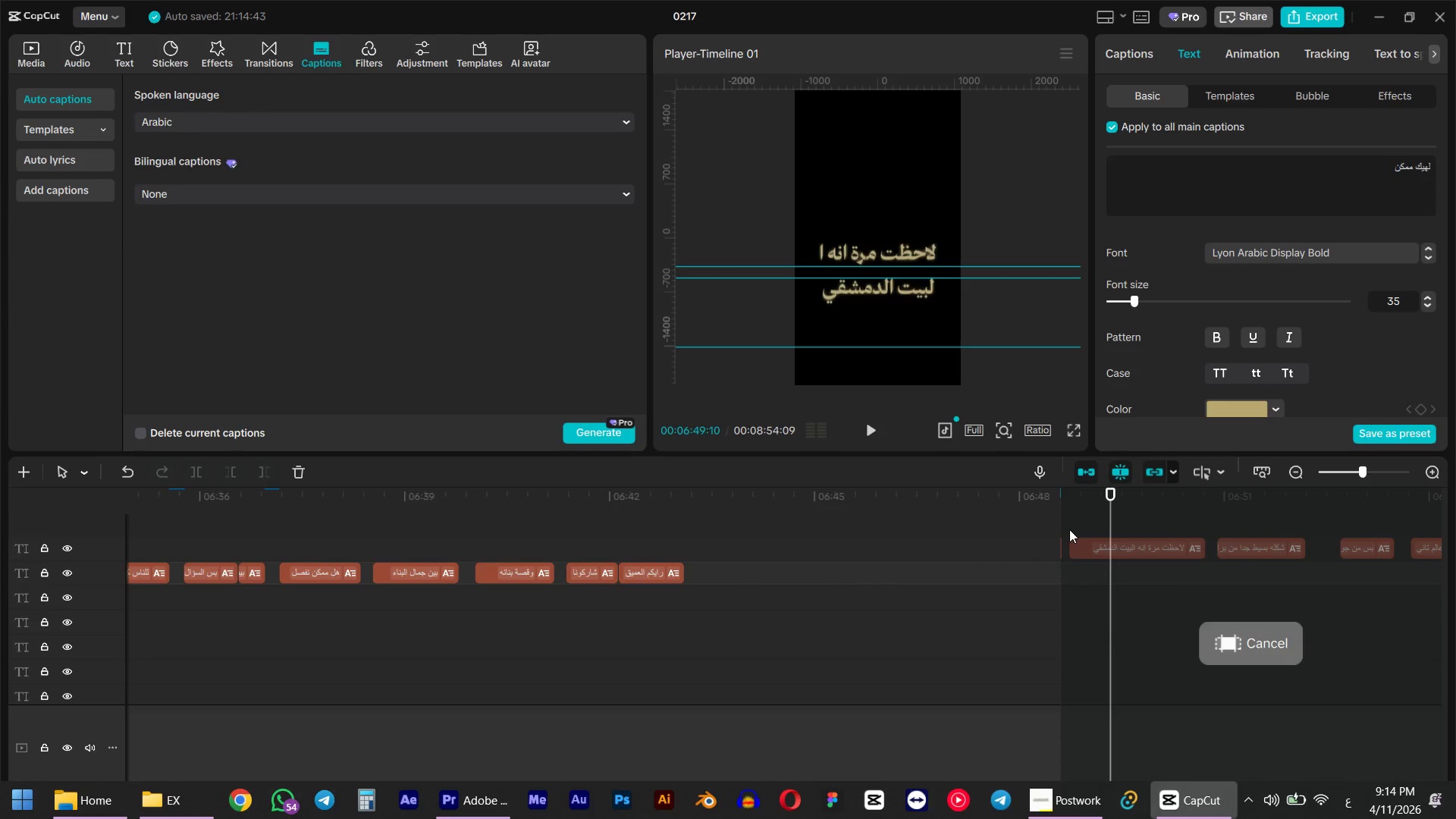 
left_click_drag(start_coordinate=[1036, 492], to_coordinate=[1025, 505])
 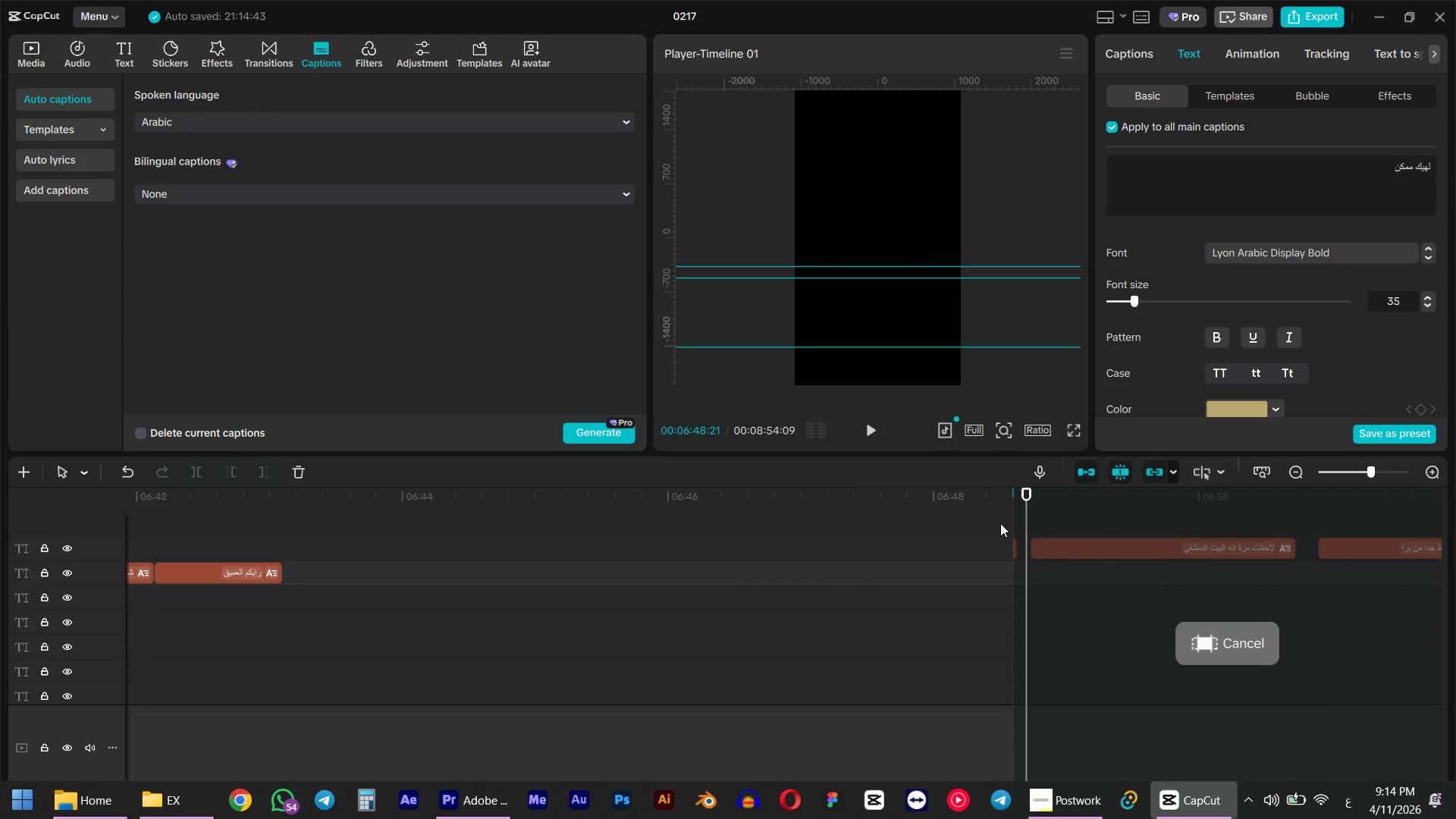 
scroll: coordinate [1077, 517], scroll_direction: up, amount: 10.0
 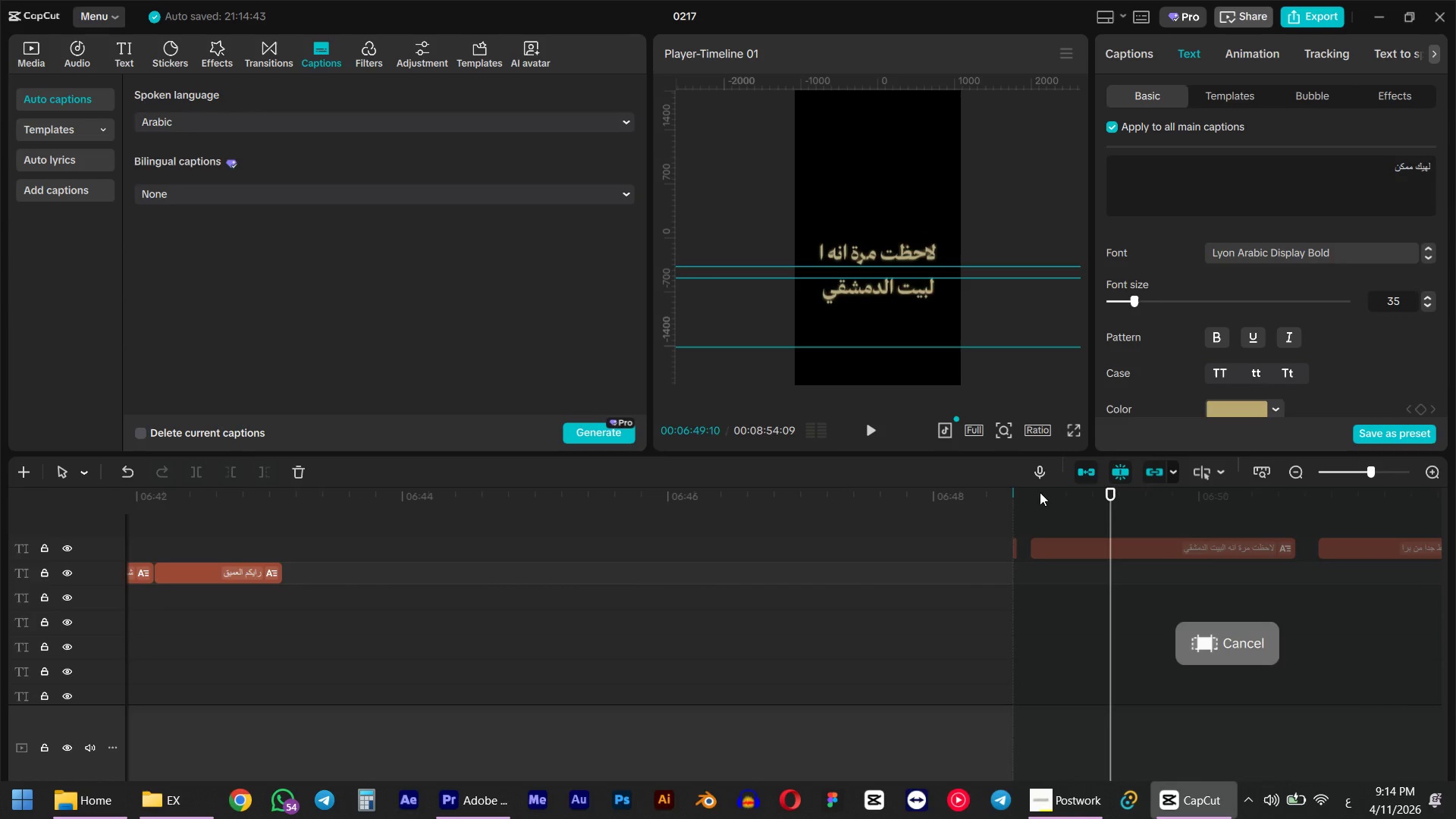 
left_click_drag(start_coordinate=[998, 519], to_coordinate=[1015, 562])
 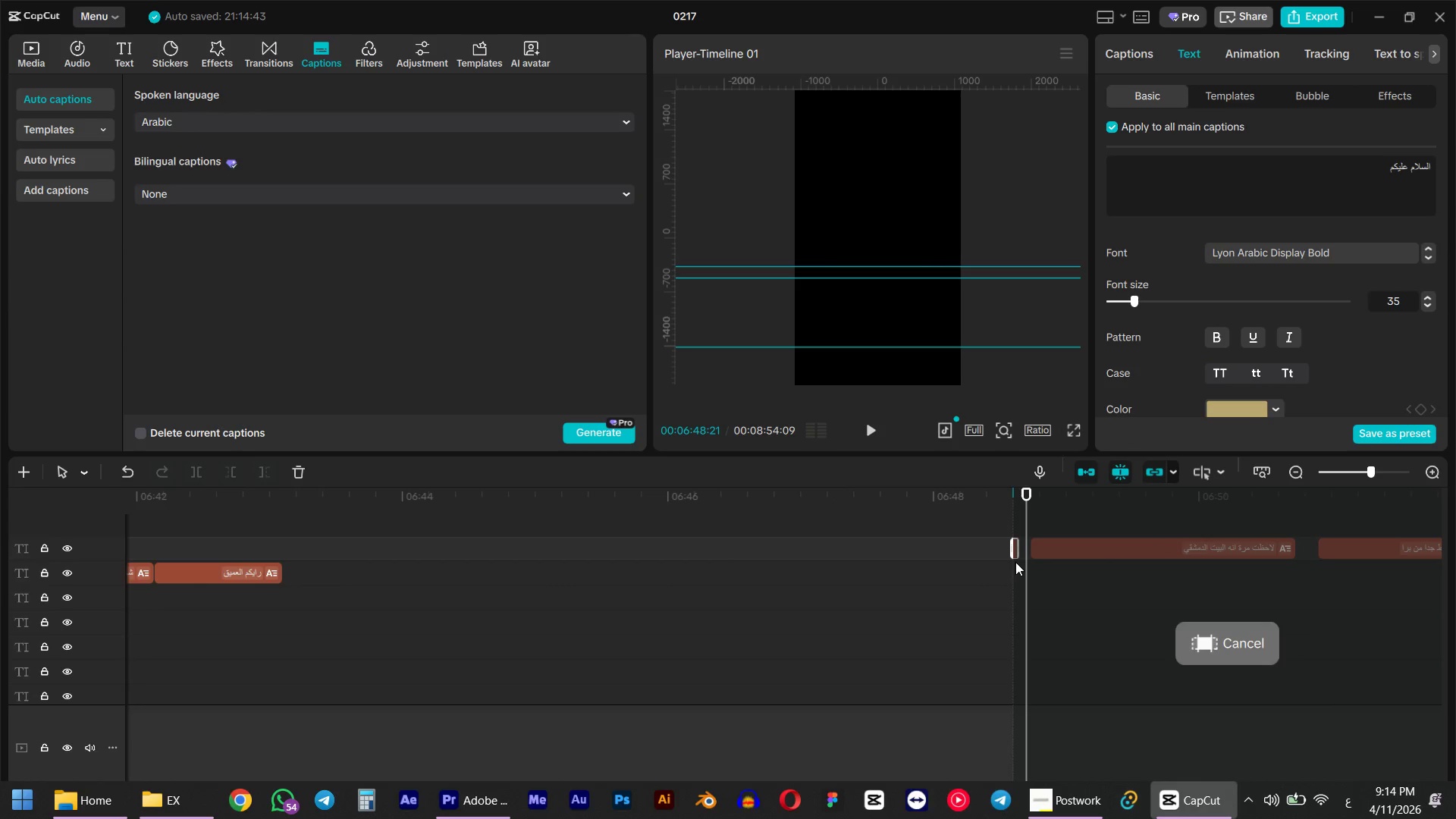 
key(Delete)
 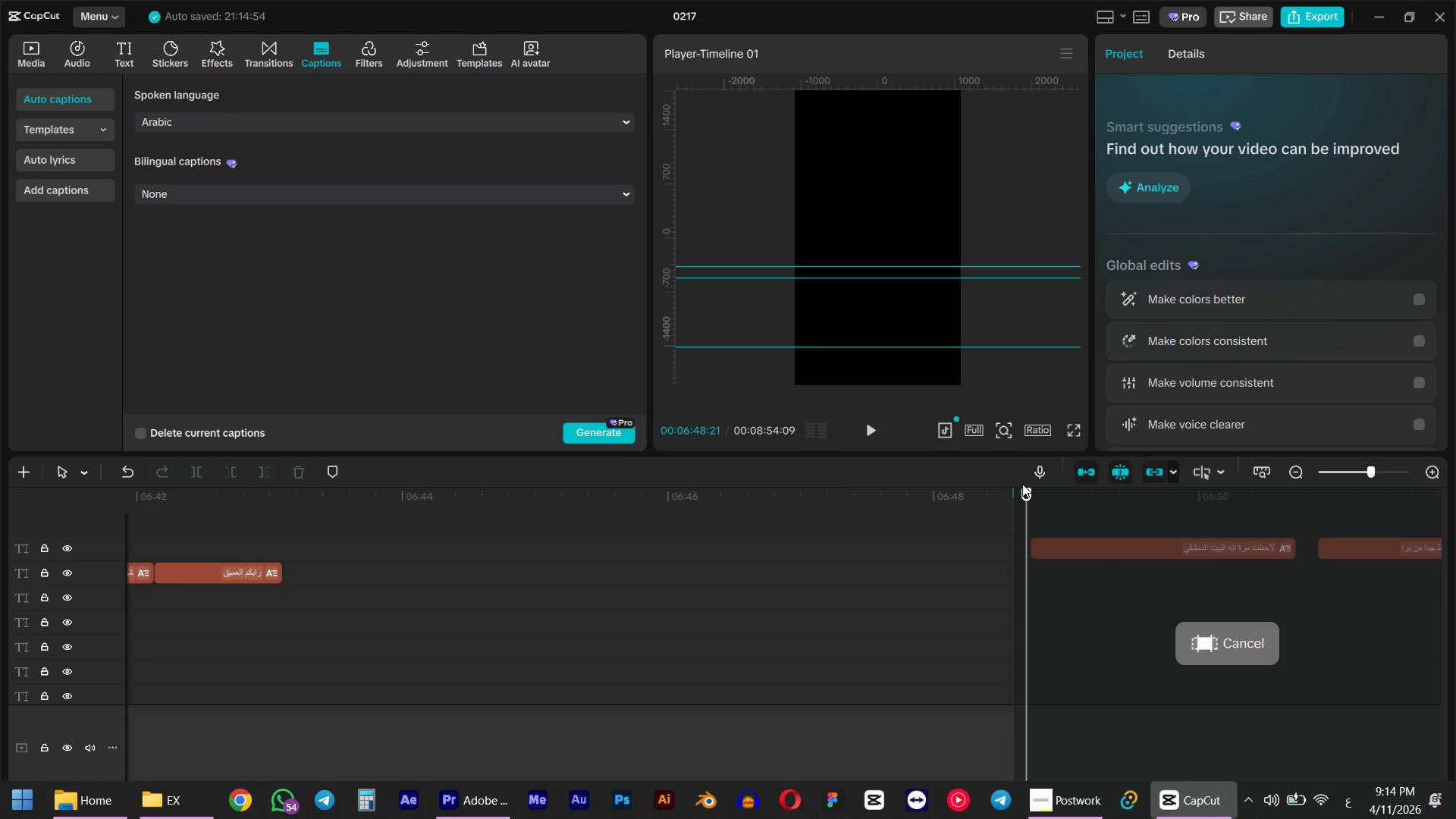 
left_click_drag(start_coordinate=[1022, 492], to_coordinate=[1269, 495])
 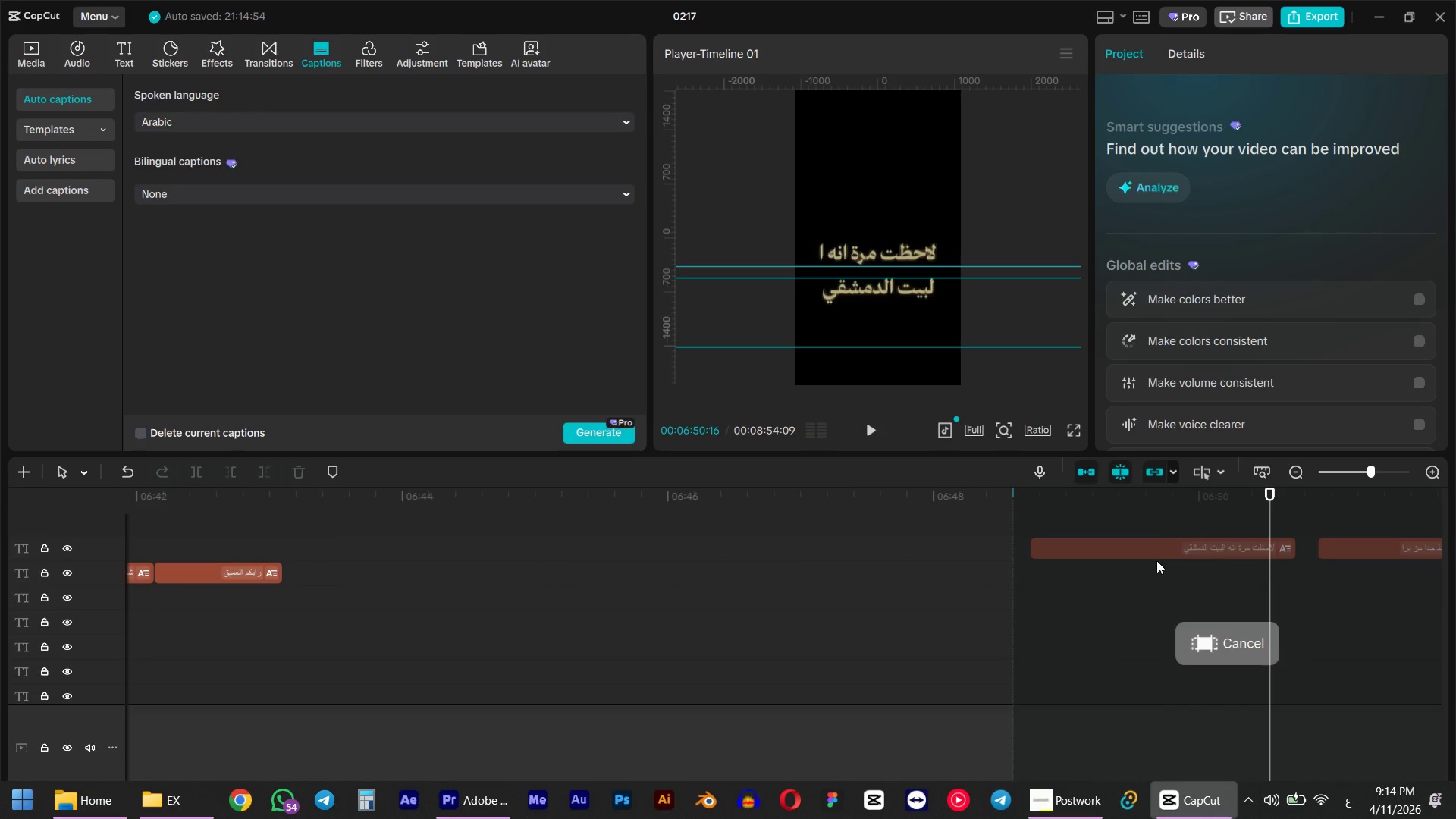 
key(Alt+AltLeft)
 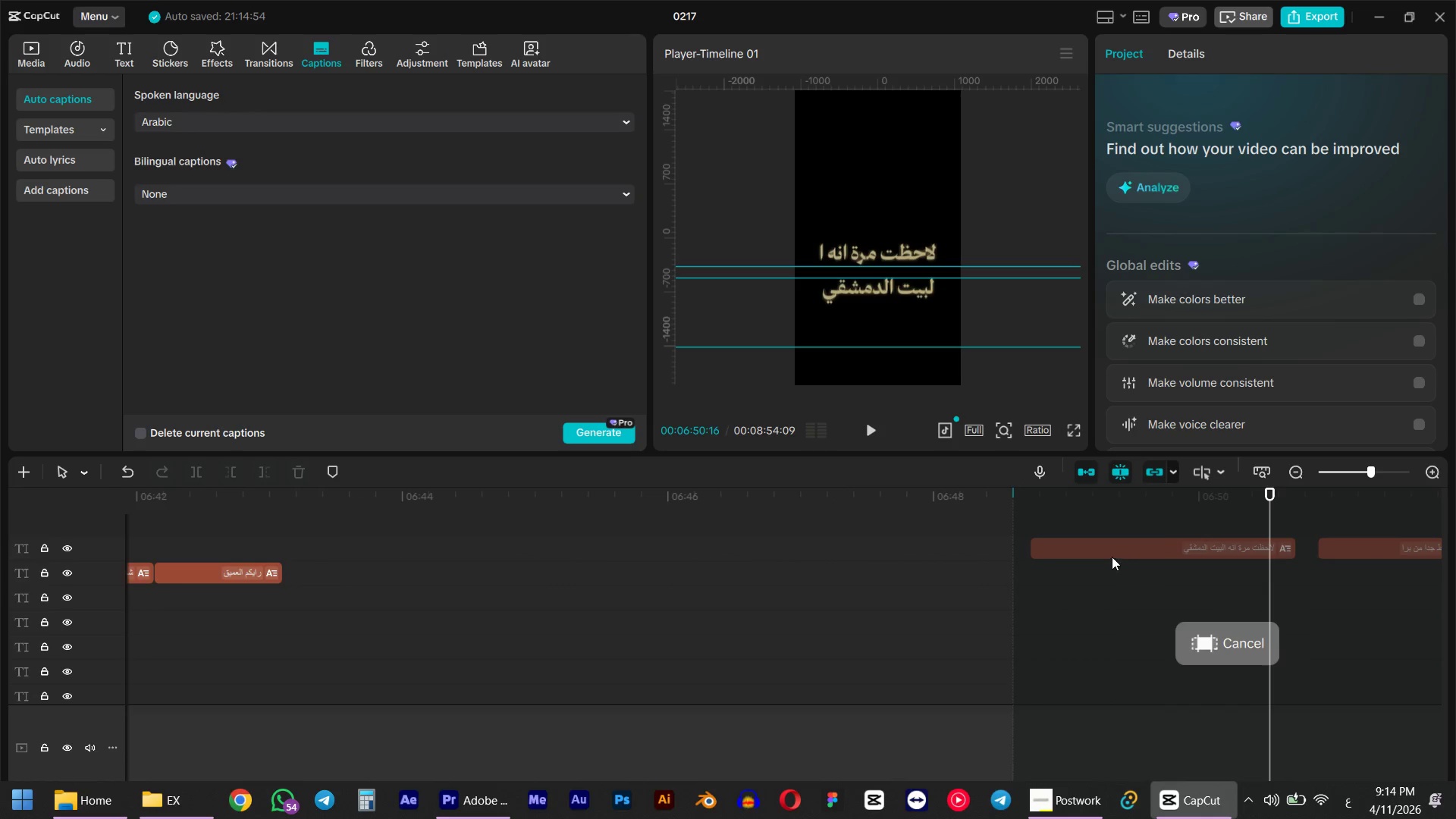 
hold_key(key=ControlLeft, duration=0.88)
hold_key(key=ControlLeft, duration=0.42)
scroll: coordinate [1151, 539], scroll_direction: down, amount: 15.0
 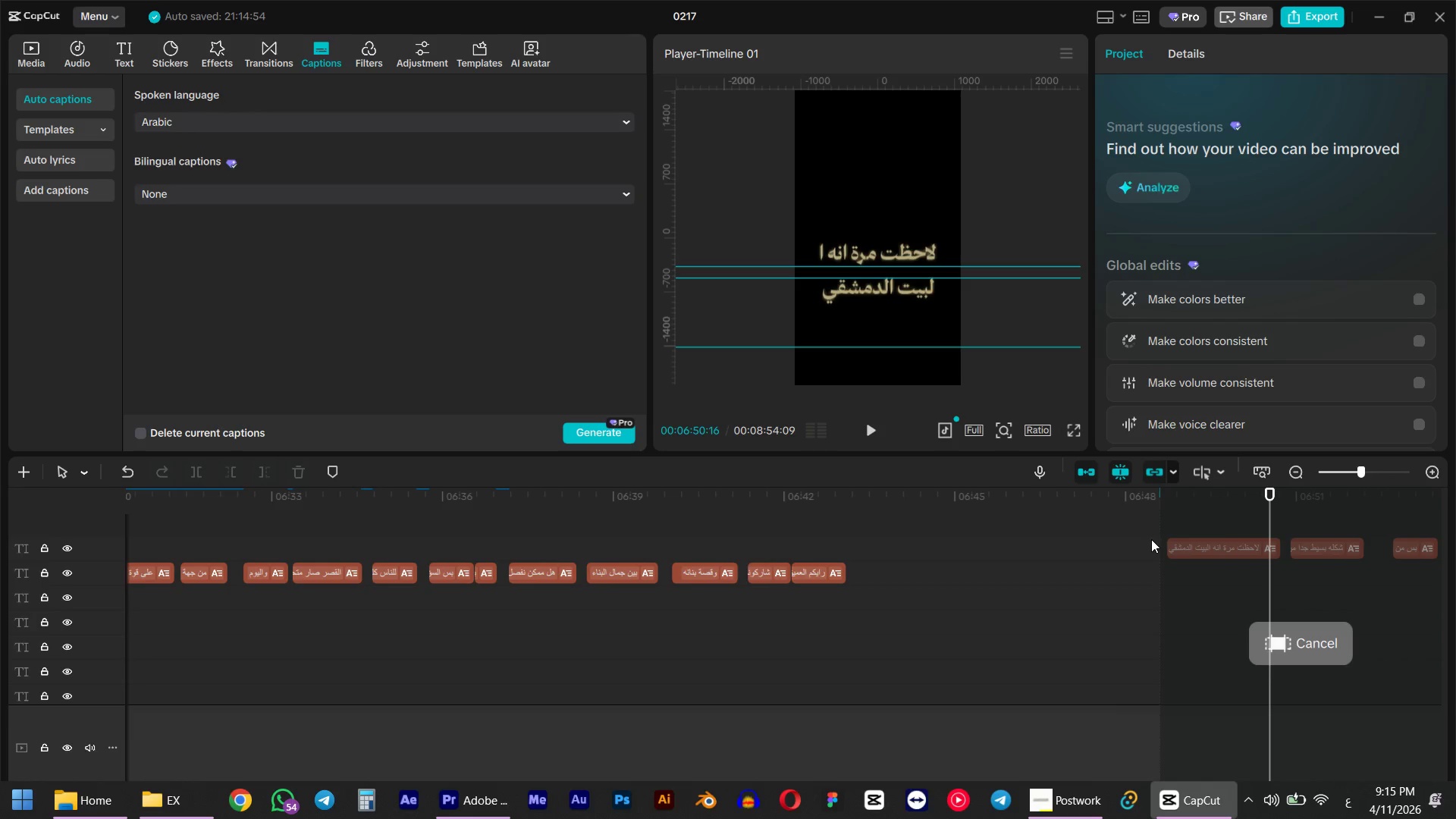 
hold_key(key=ControlLeft, duration=0.36)
 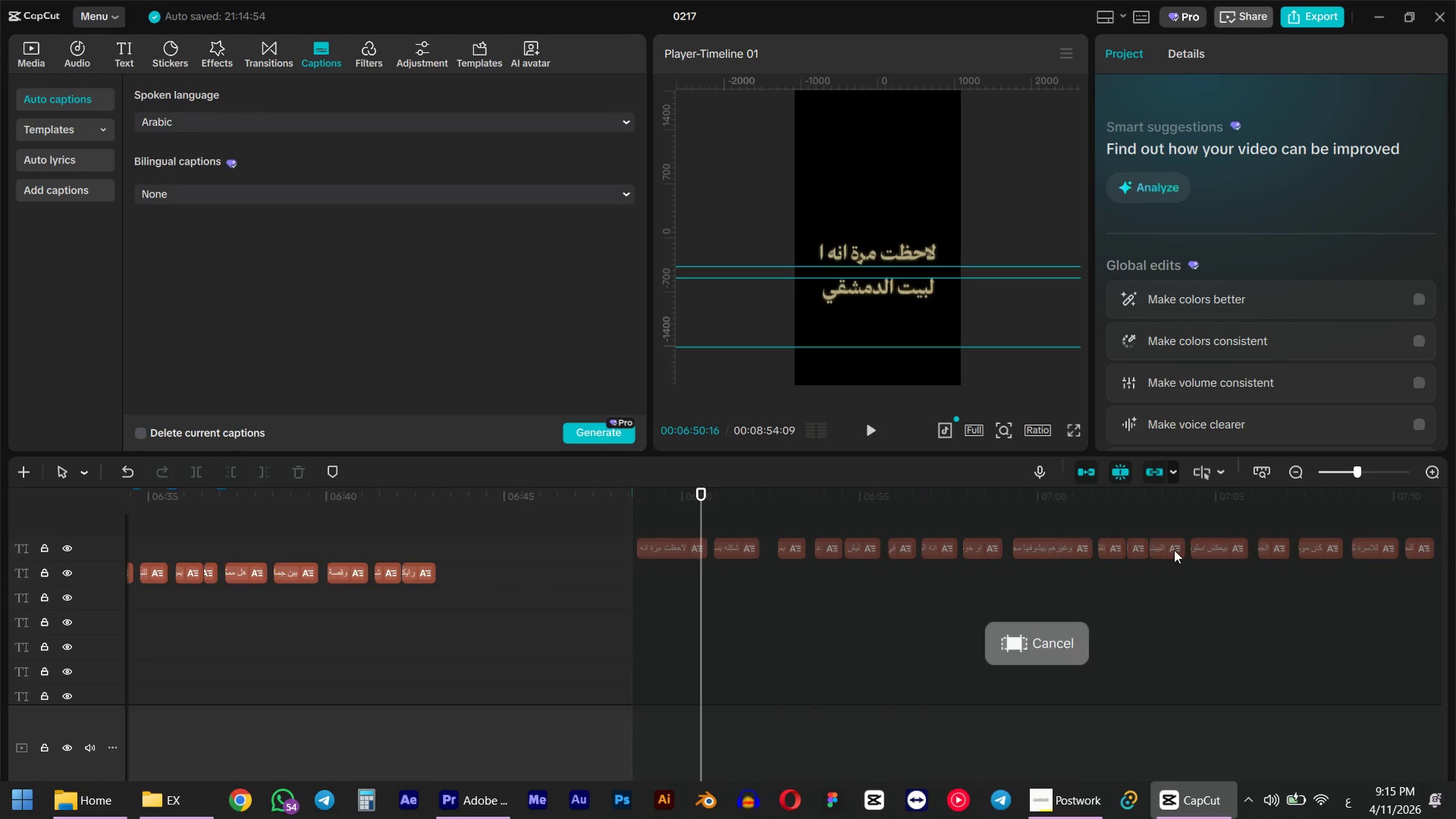 
hold_key(key=AltLeft, duration=0.55)
 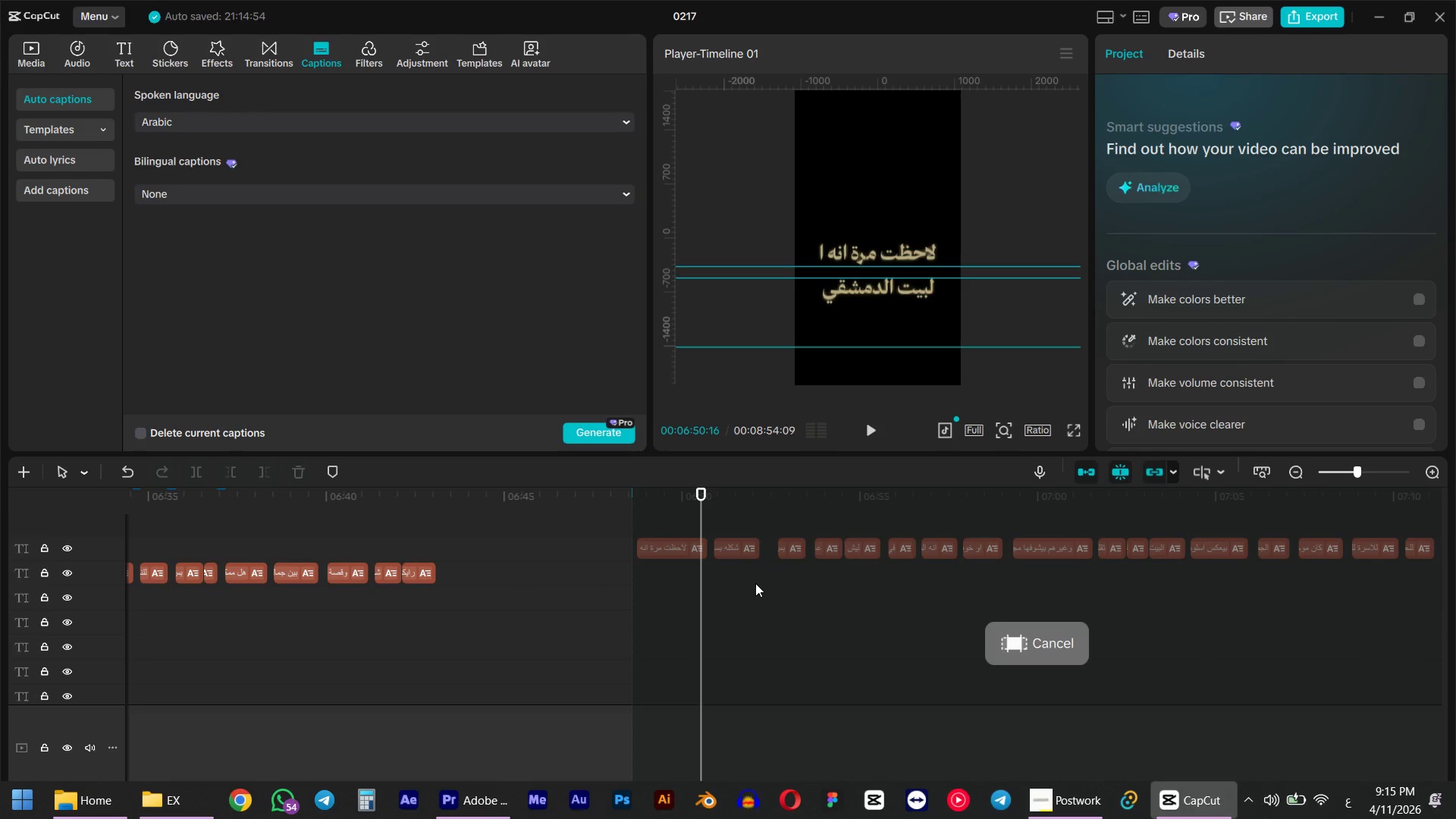 
scroll: coordinate [1180, 549], scroll_direction: down, amount: 11.0
 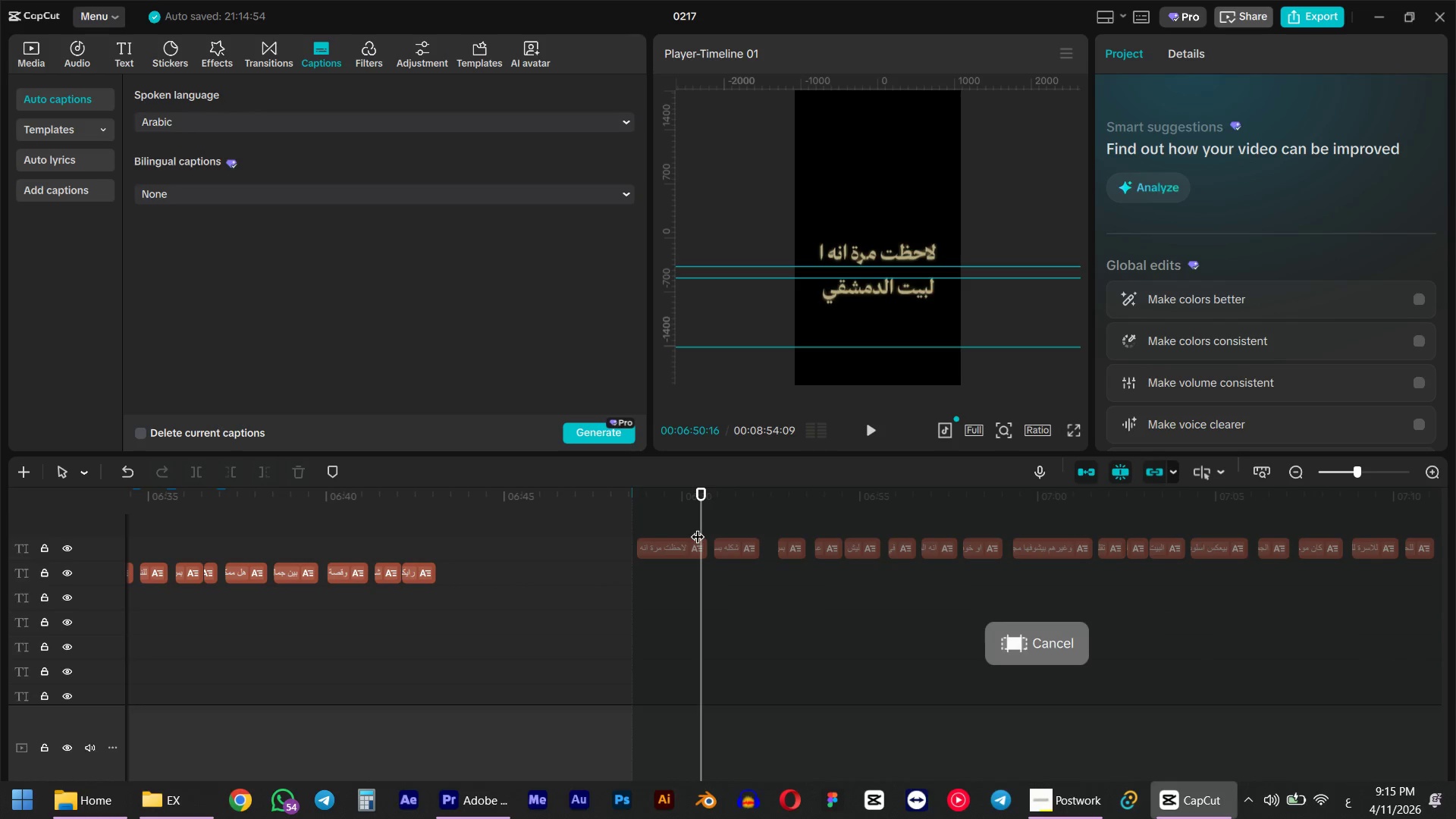 
left_click_drag(start_coordinate=[678, 494], to_coordinate=[663, 517])
 